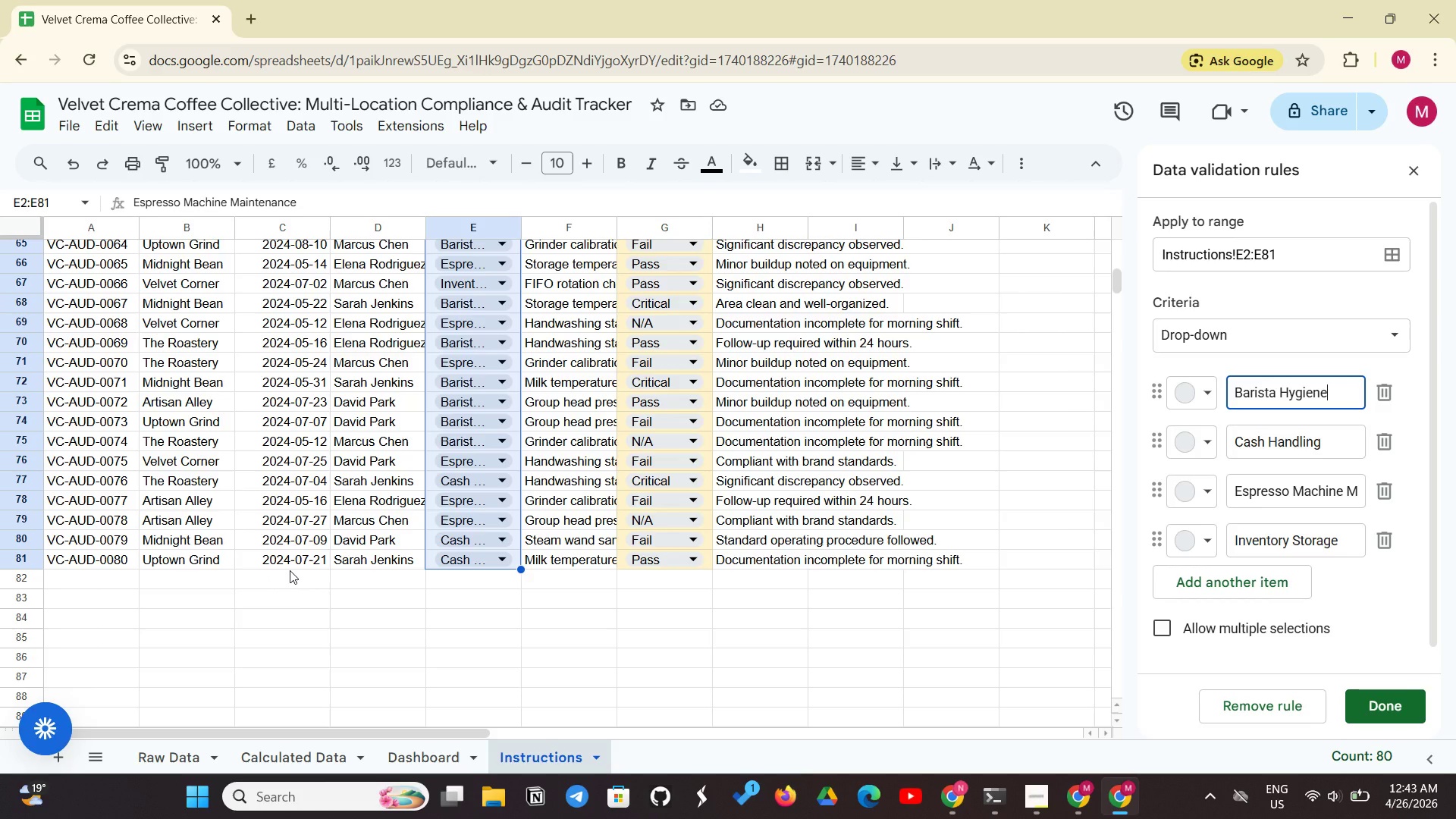 
wait(21.33)
 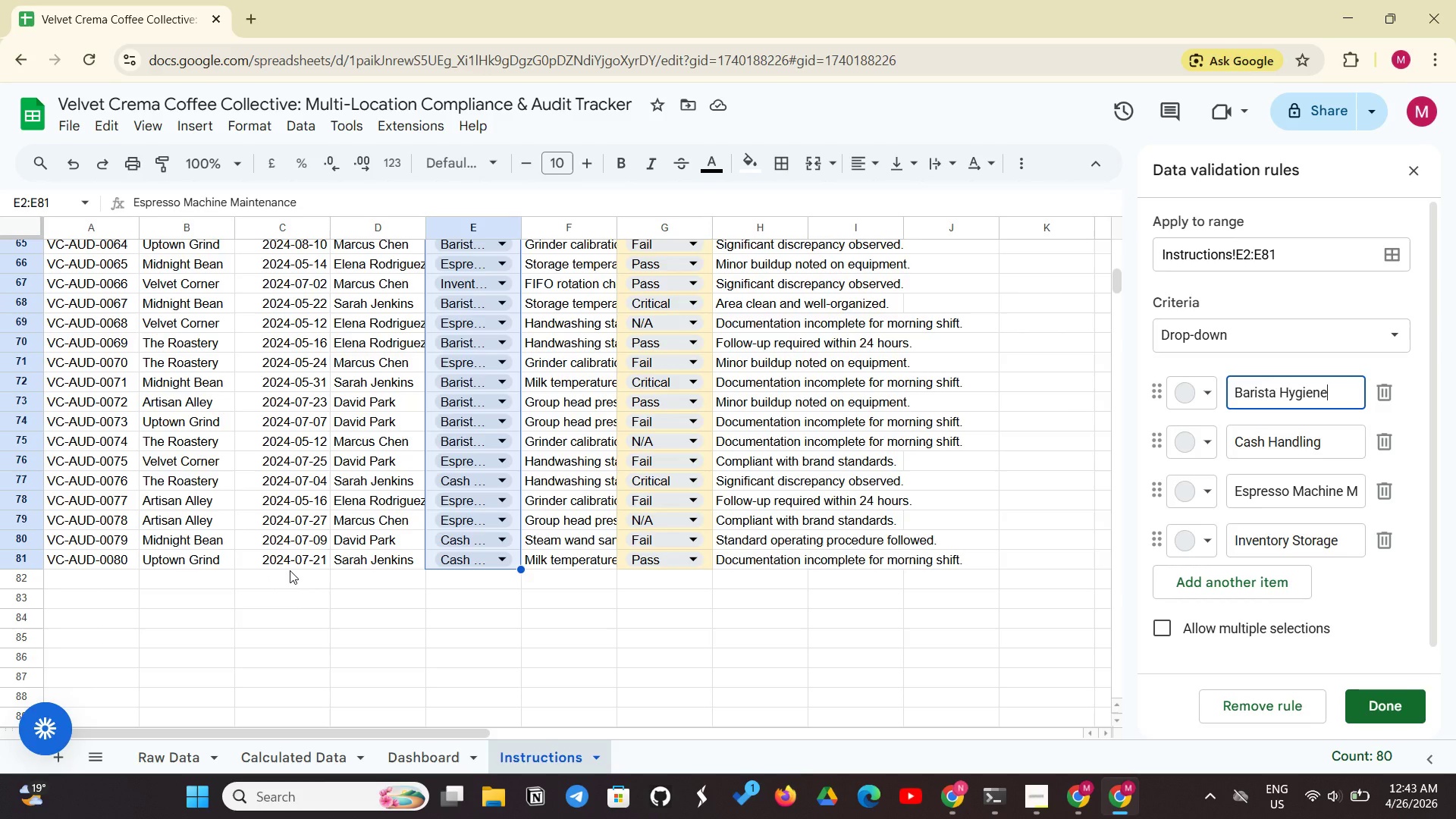 
left_click([1403, 706])
 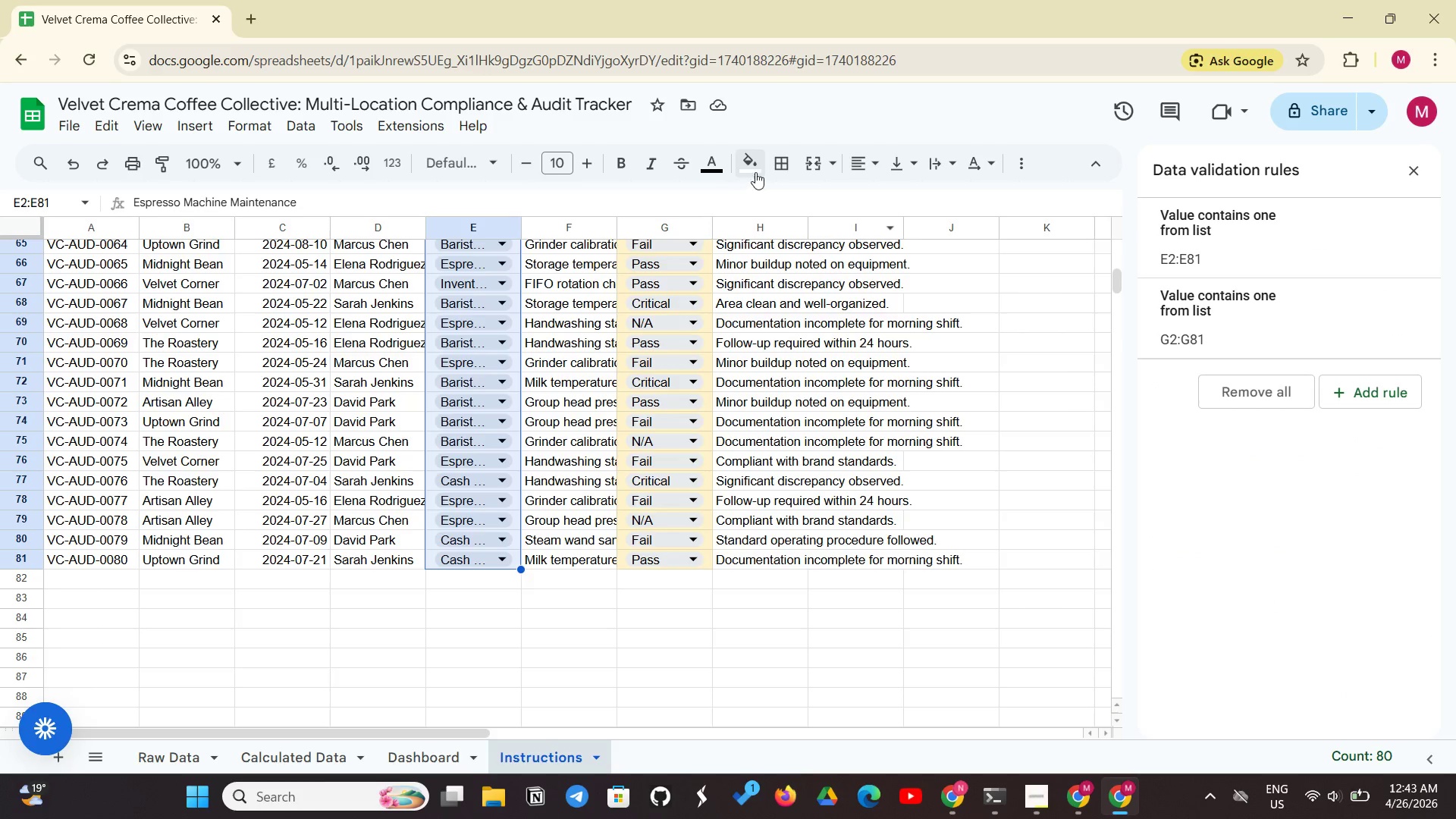 
left_click([755, 166])
 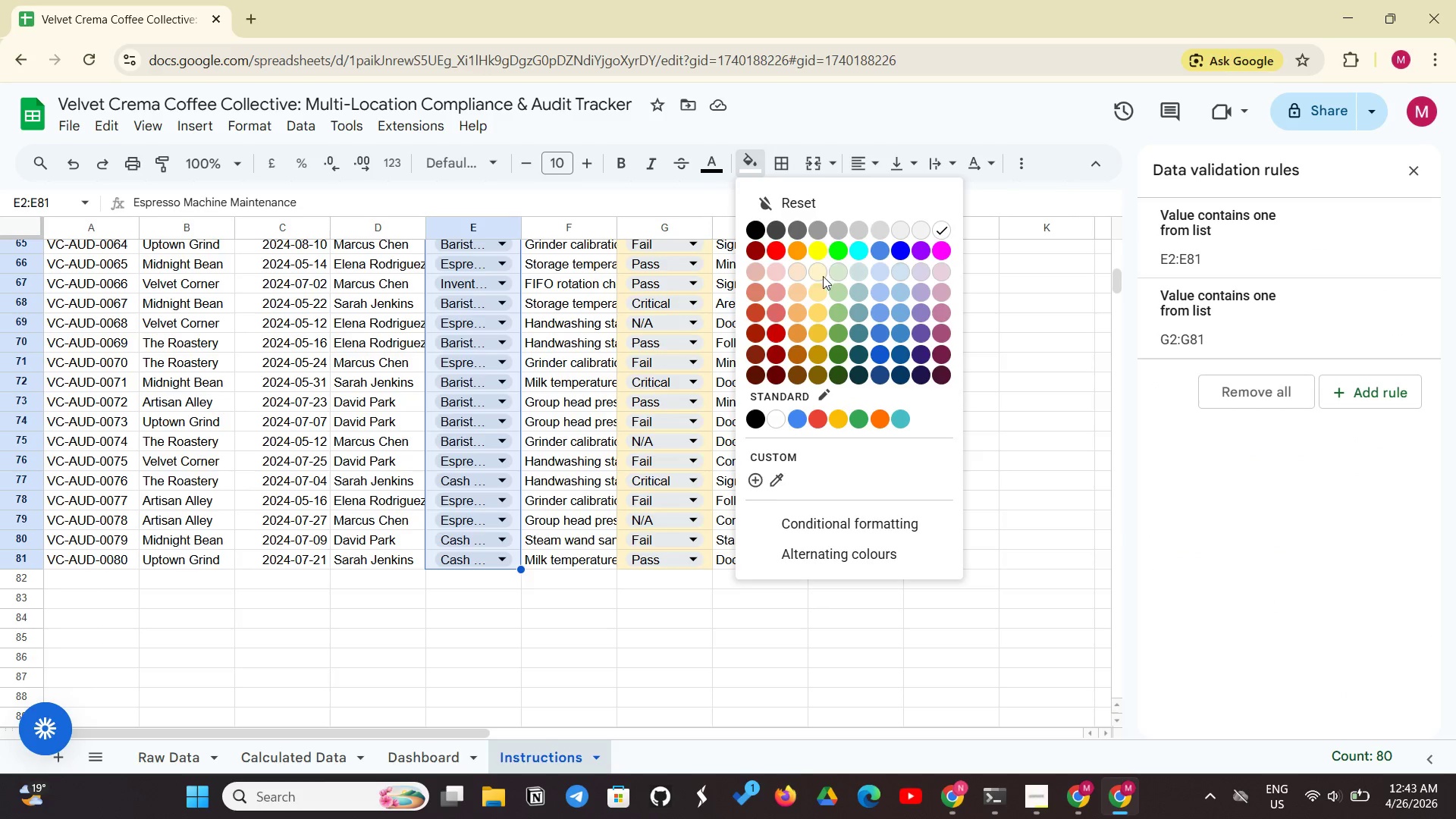 
left_click([815, 275])
 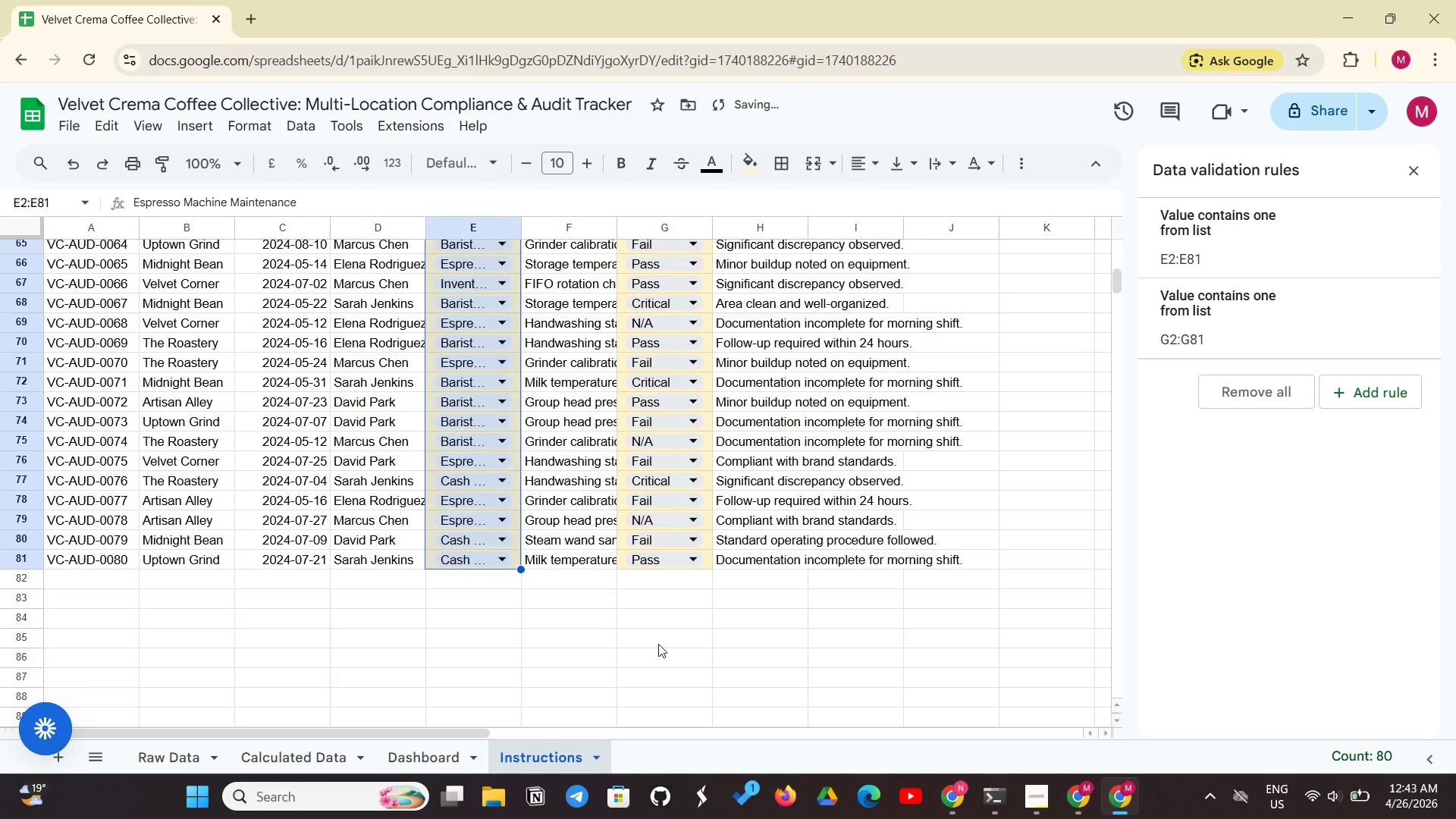 
left_click([658, 644])
 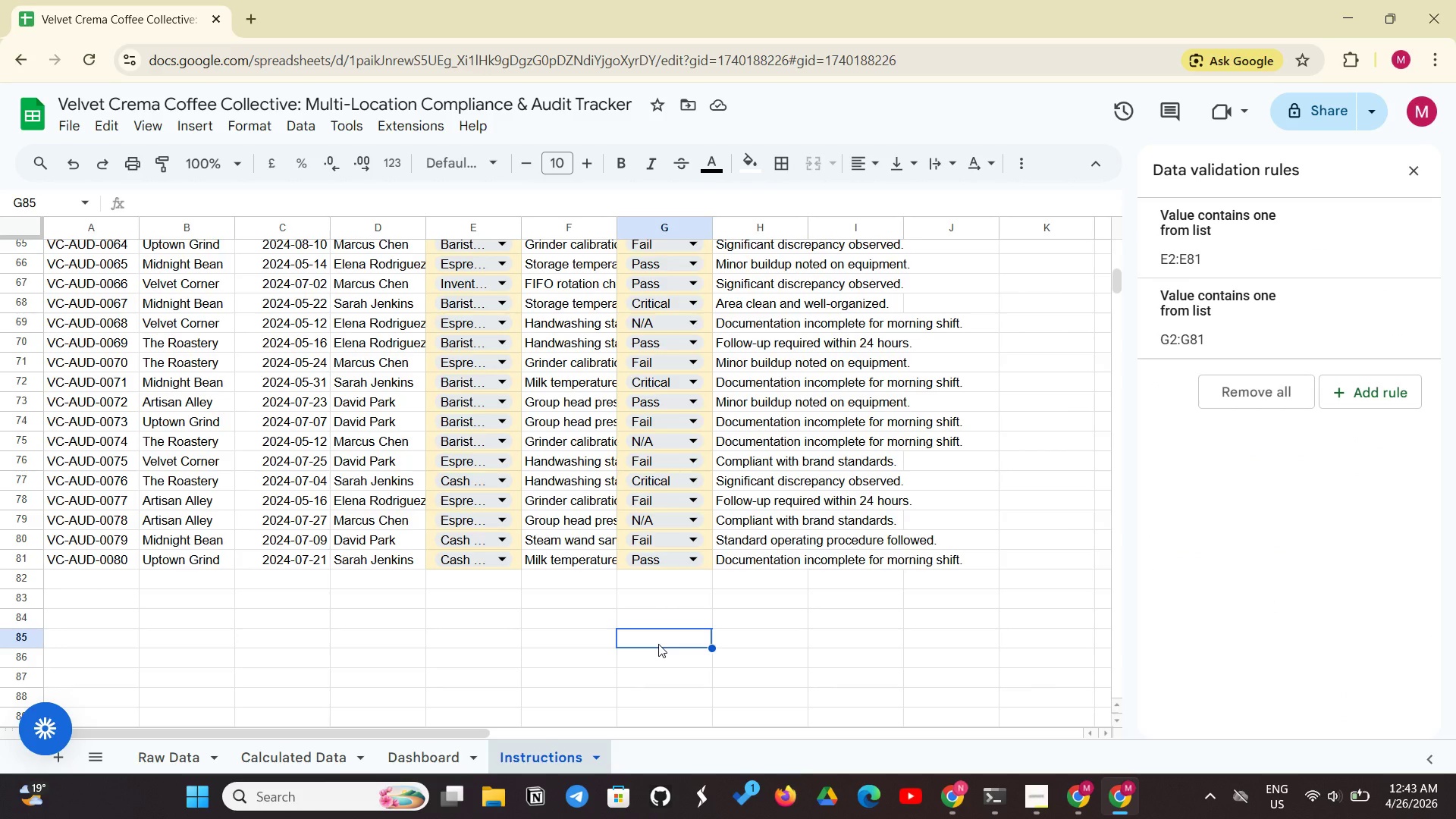 
wait(7.52)
 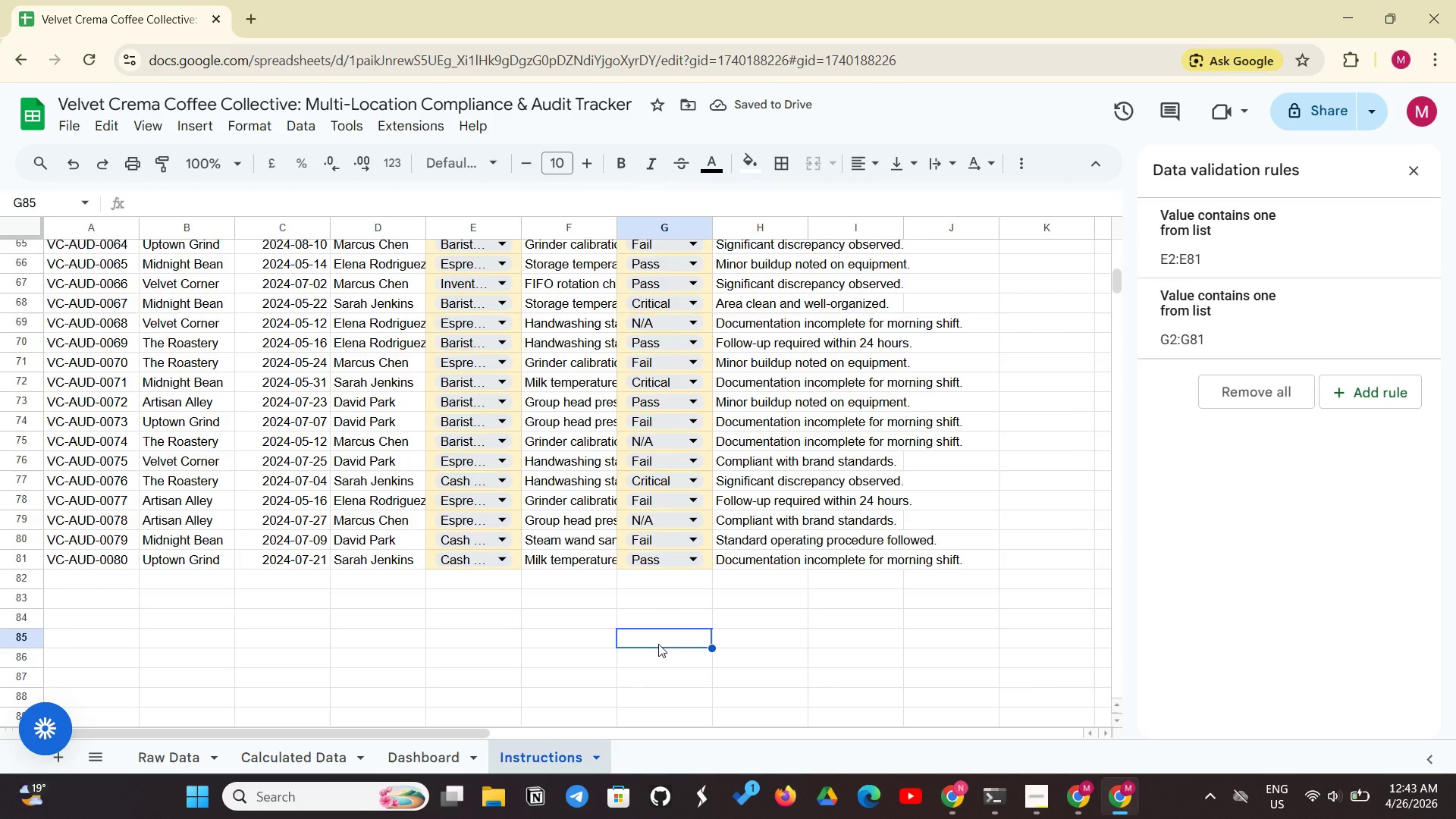 
left_click([302, 764])
 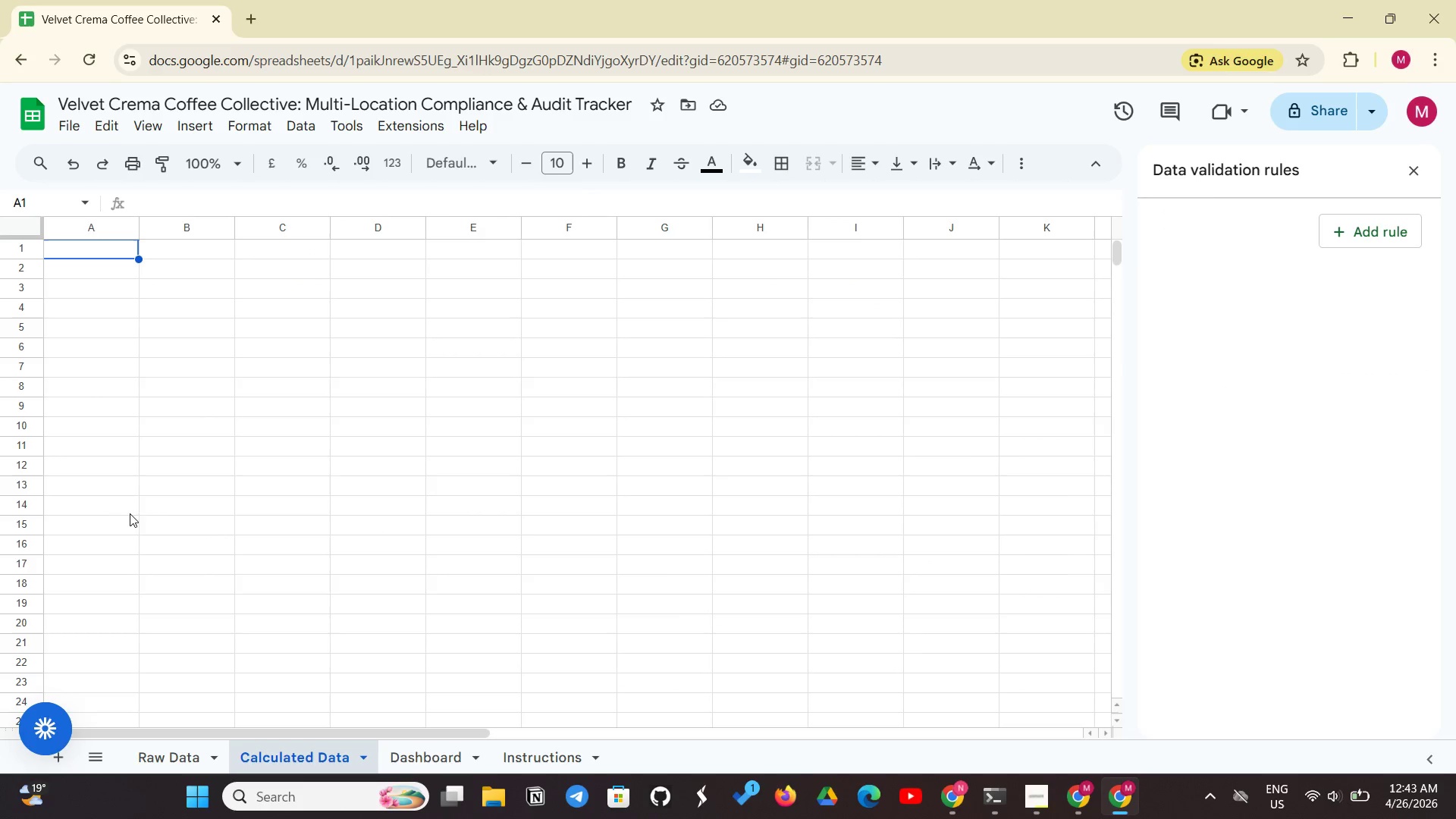 
scroll: coordinate [138, 512], scroll_direction: up, amount: 3.0
 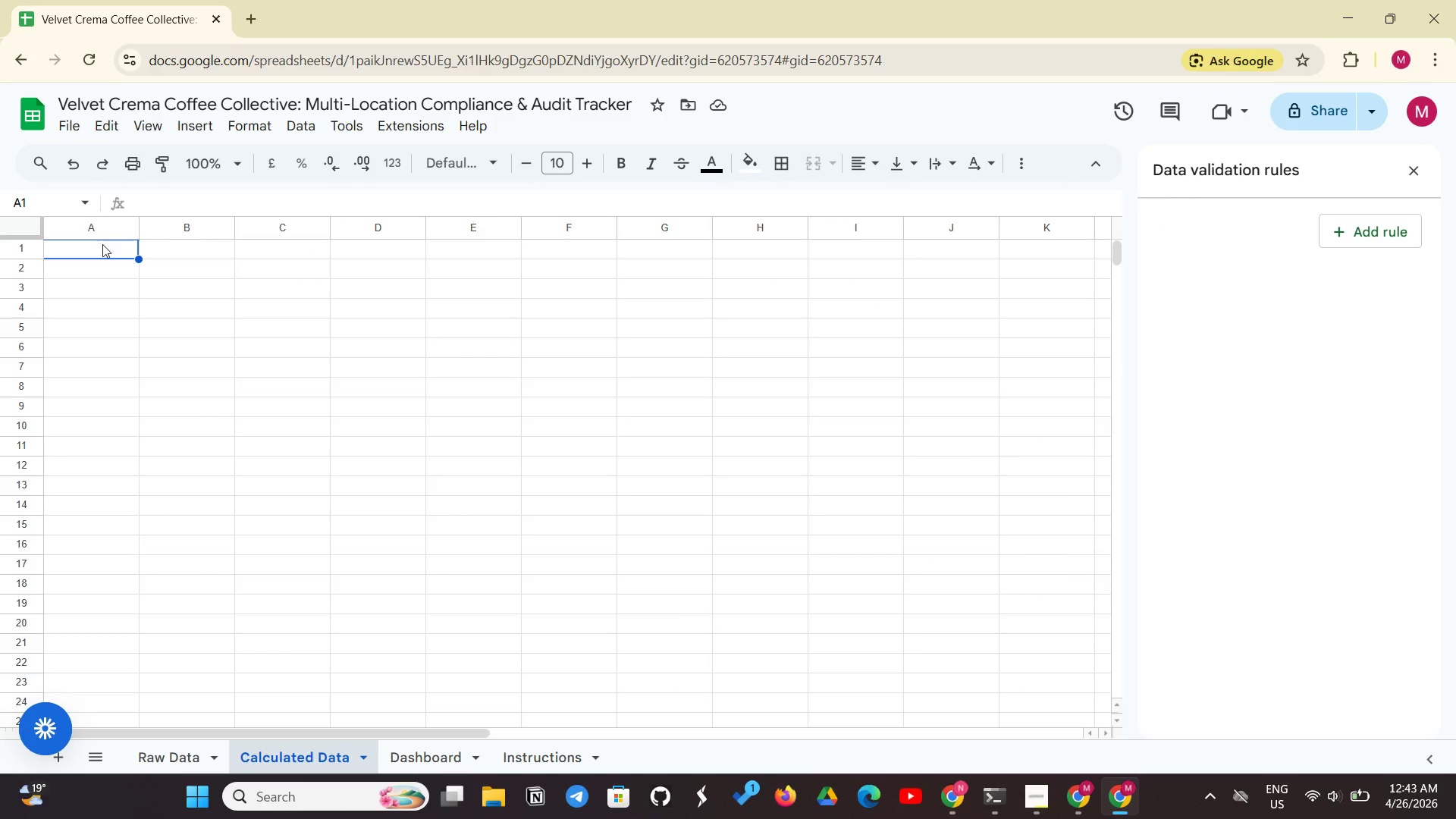 
left_click([101, 247])
 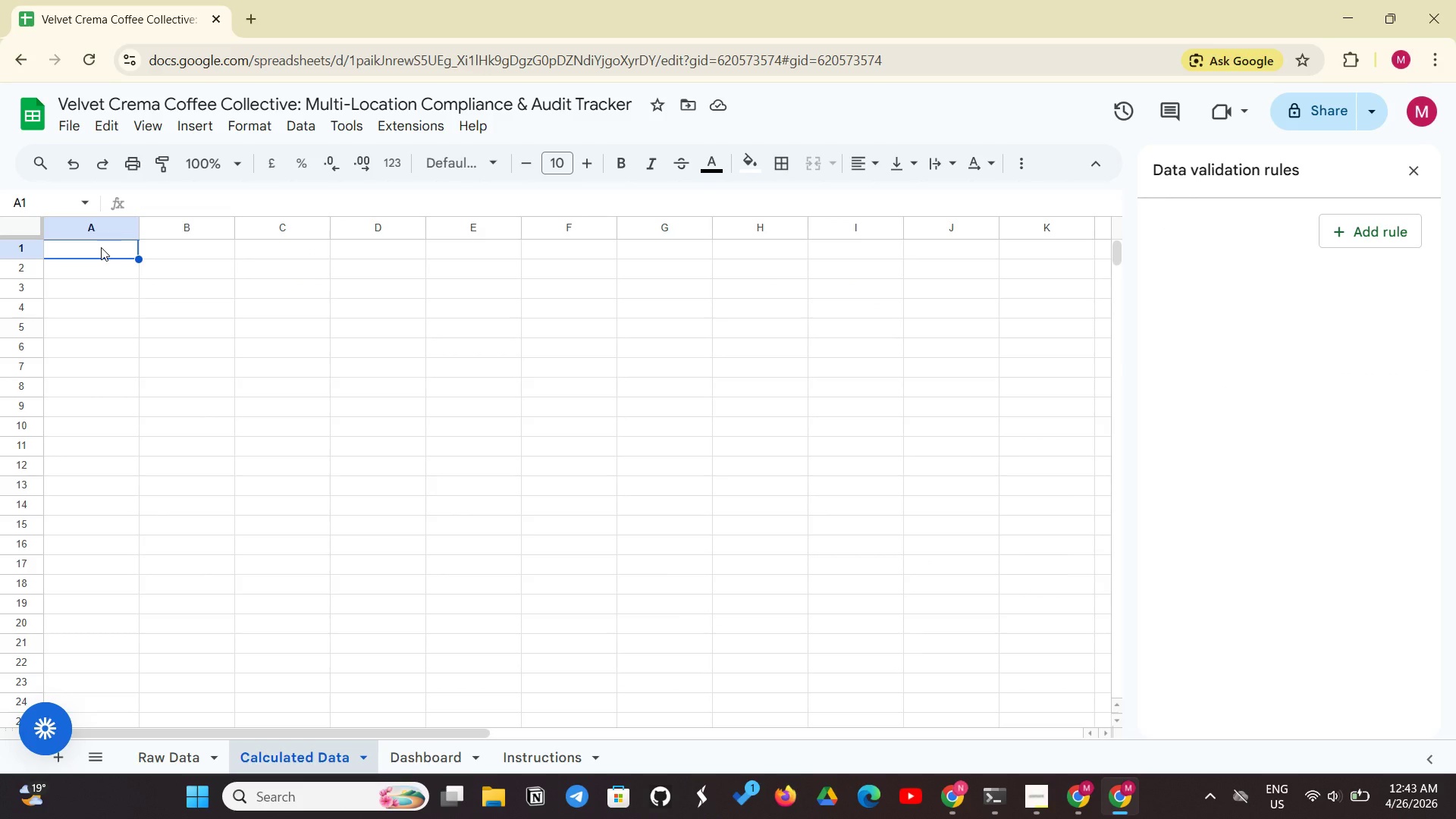 
type(='Raw)
 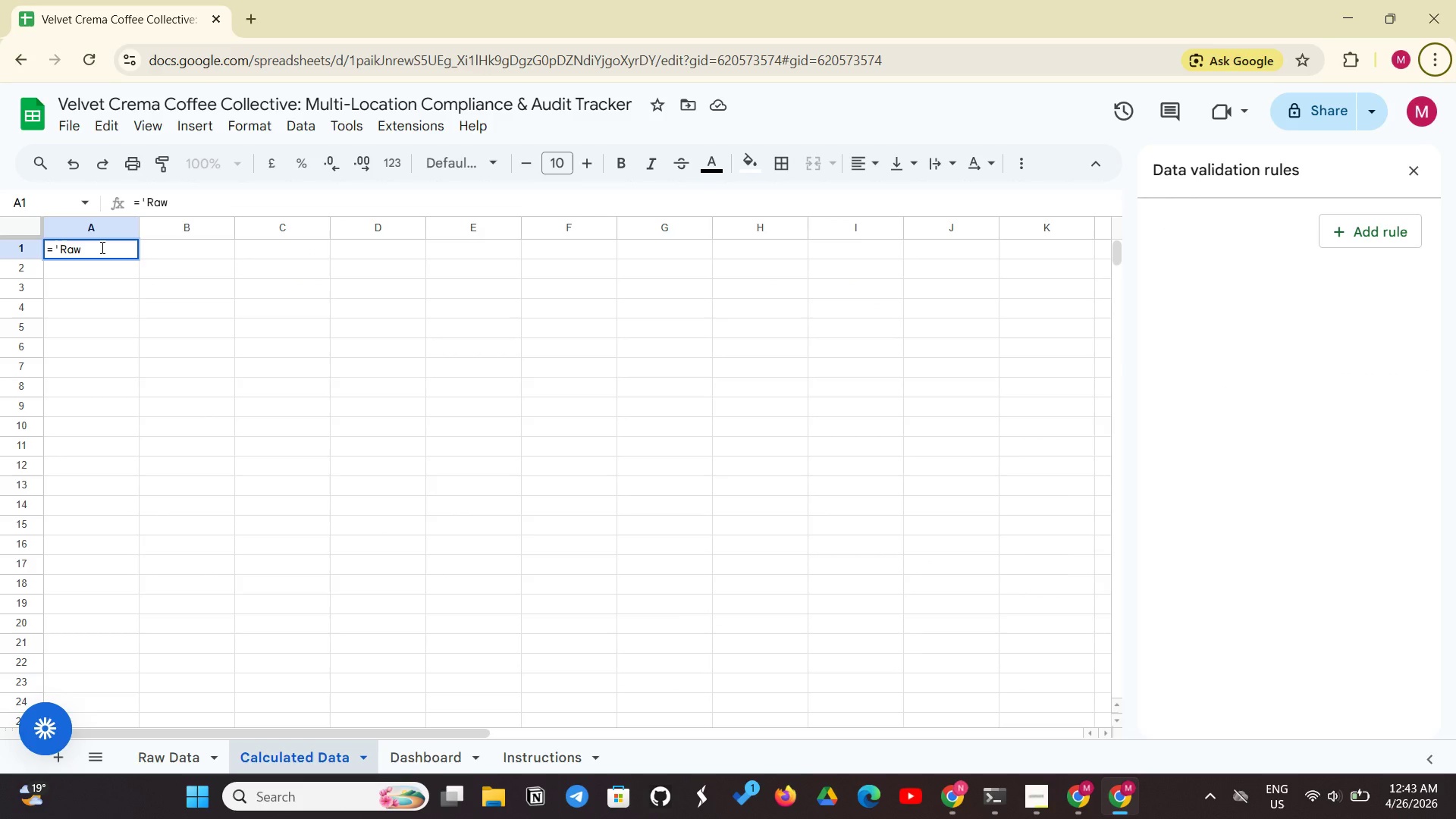 
 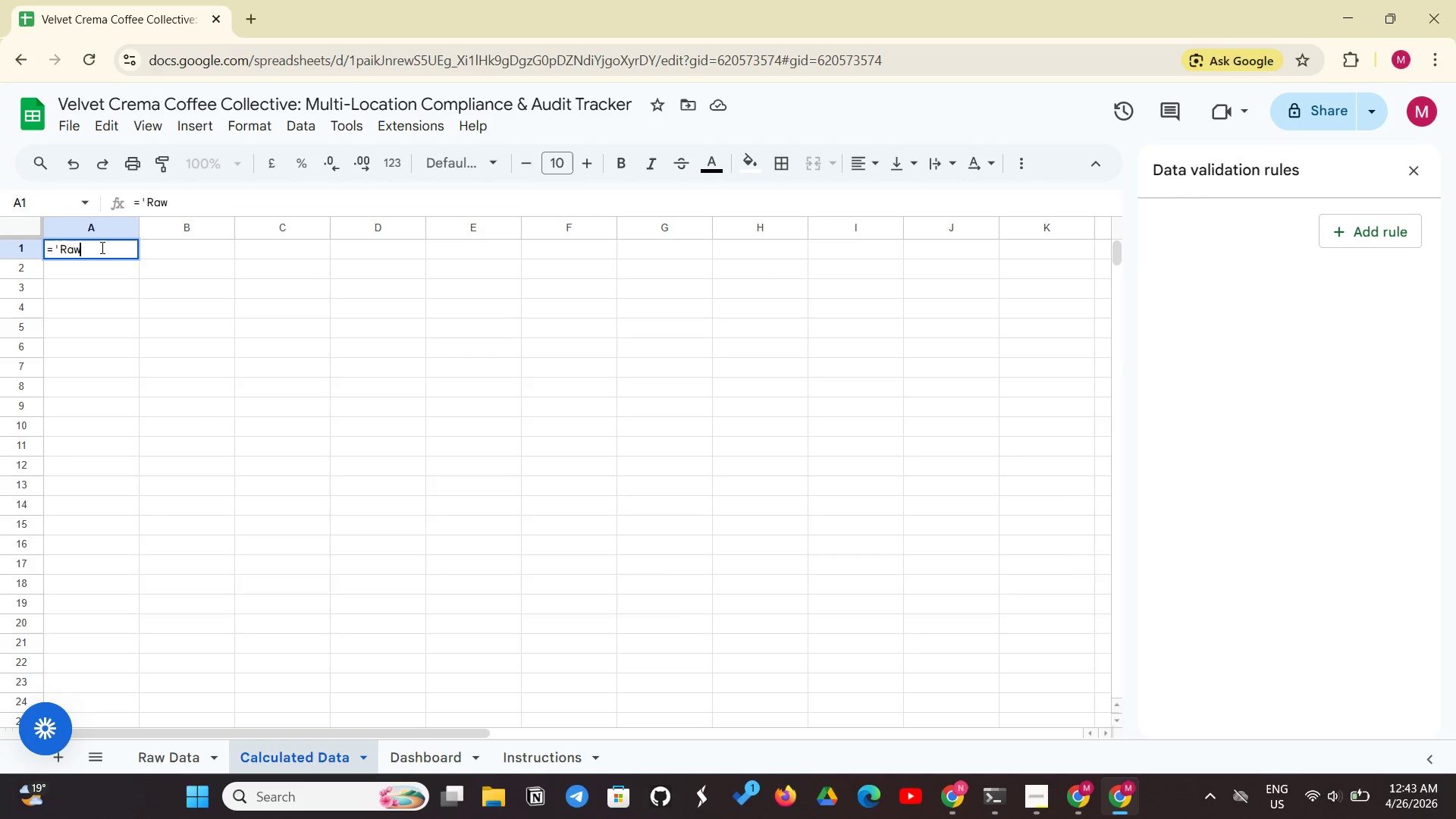 
key(Alt+AltLeft)
 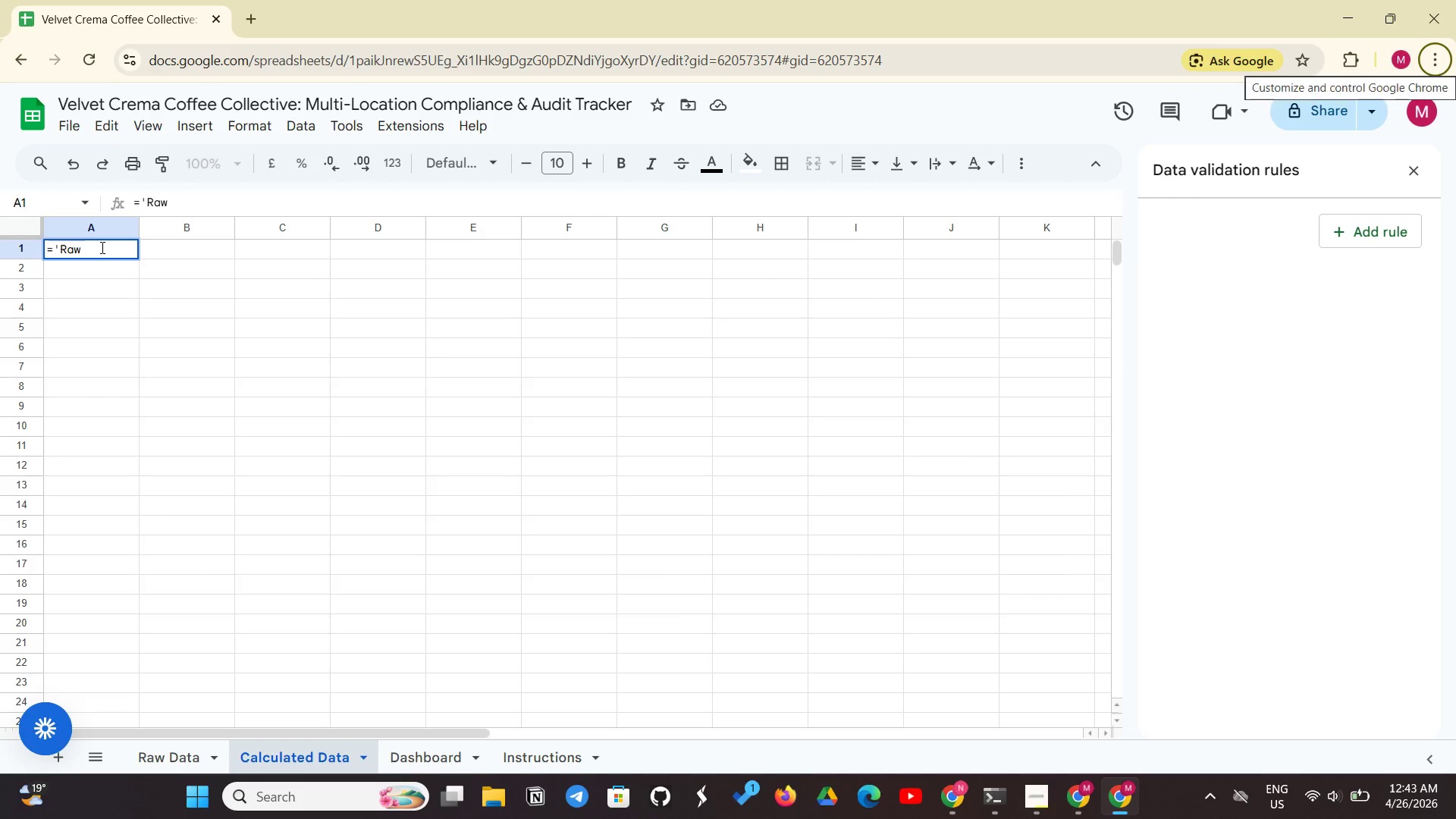 
key(Backspace)
 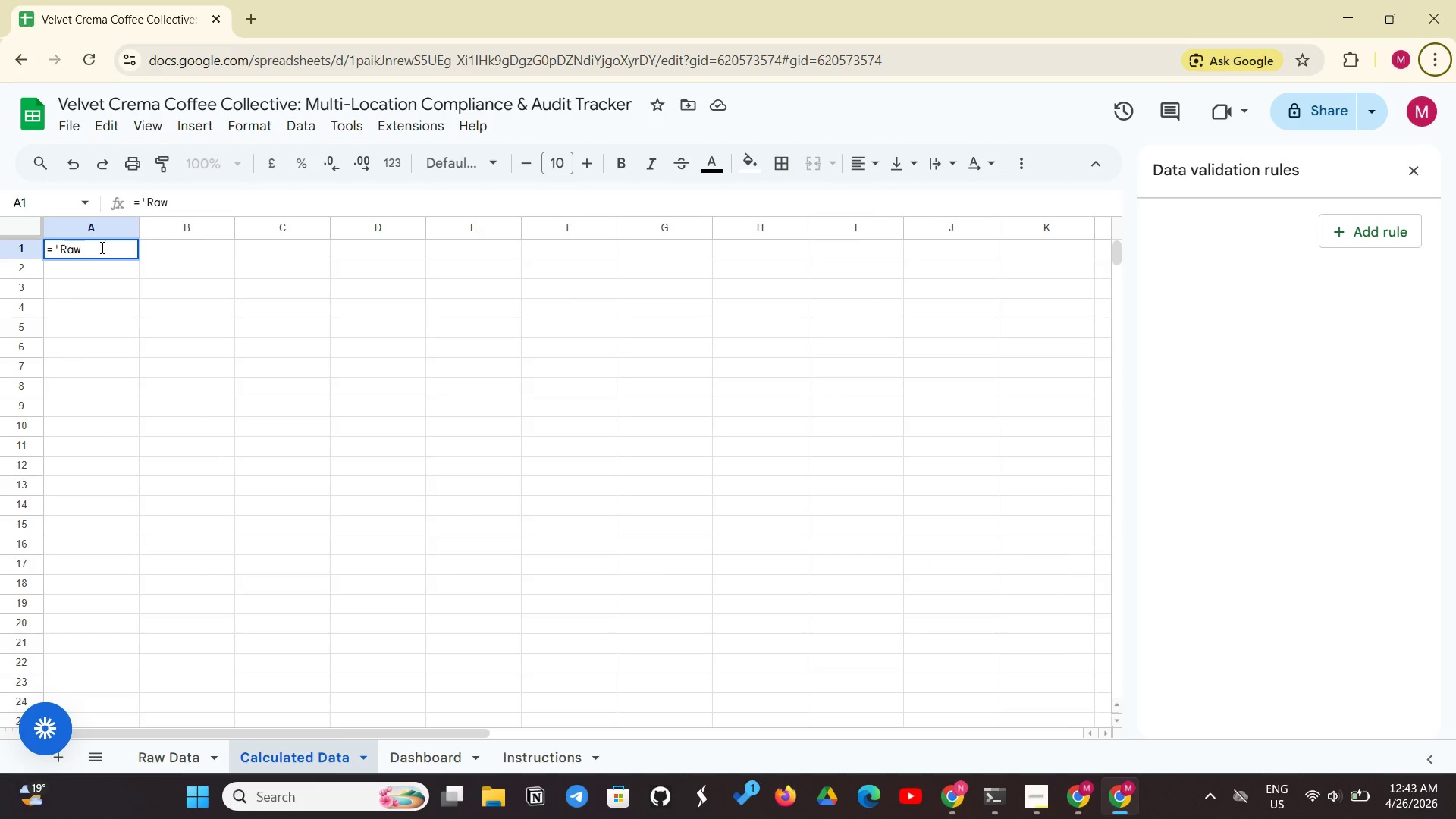 
key(Space)
 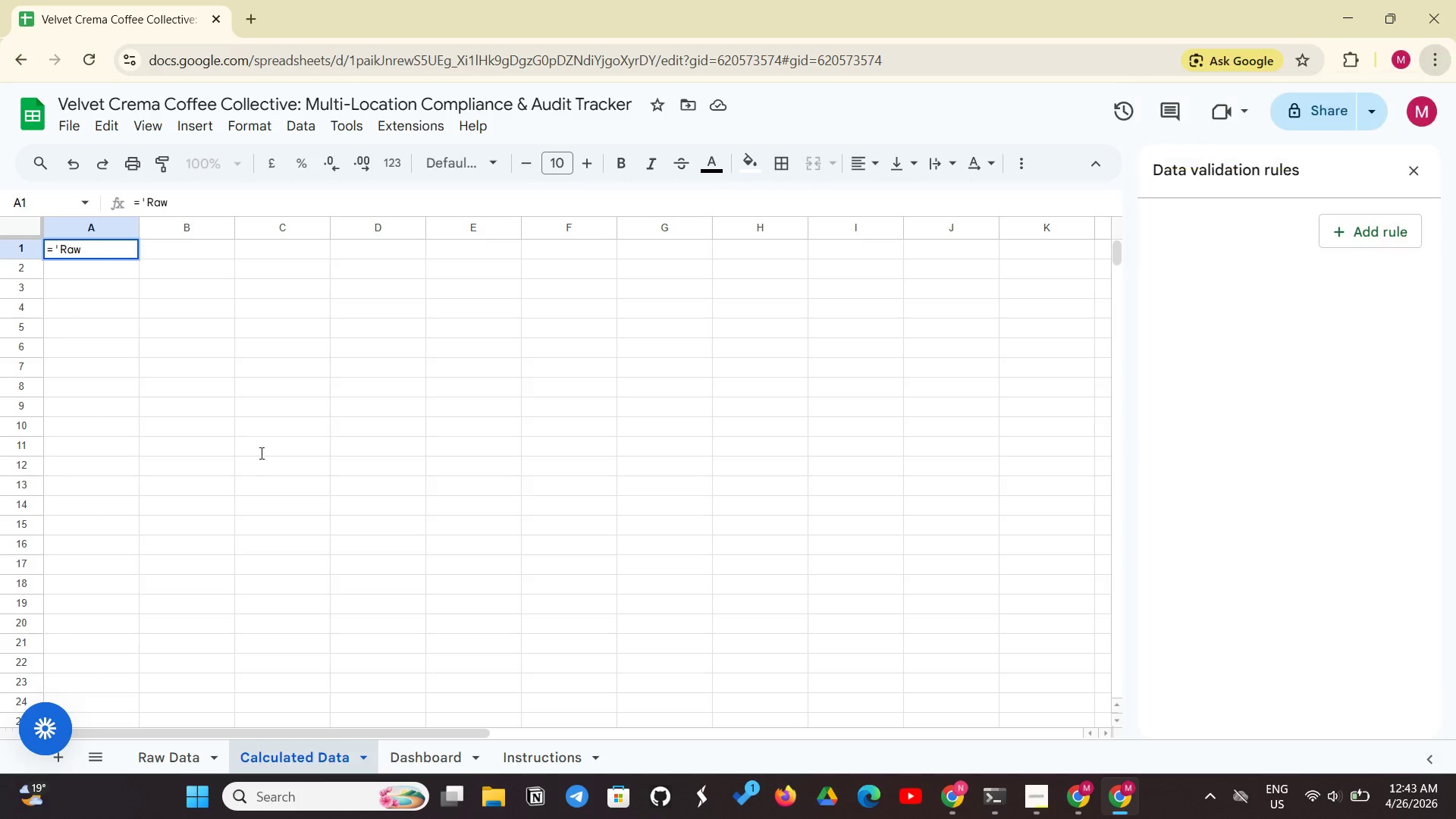 
left_click([105, 247])
 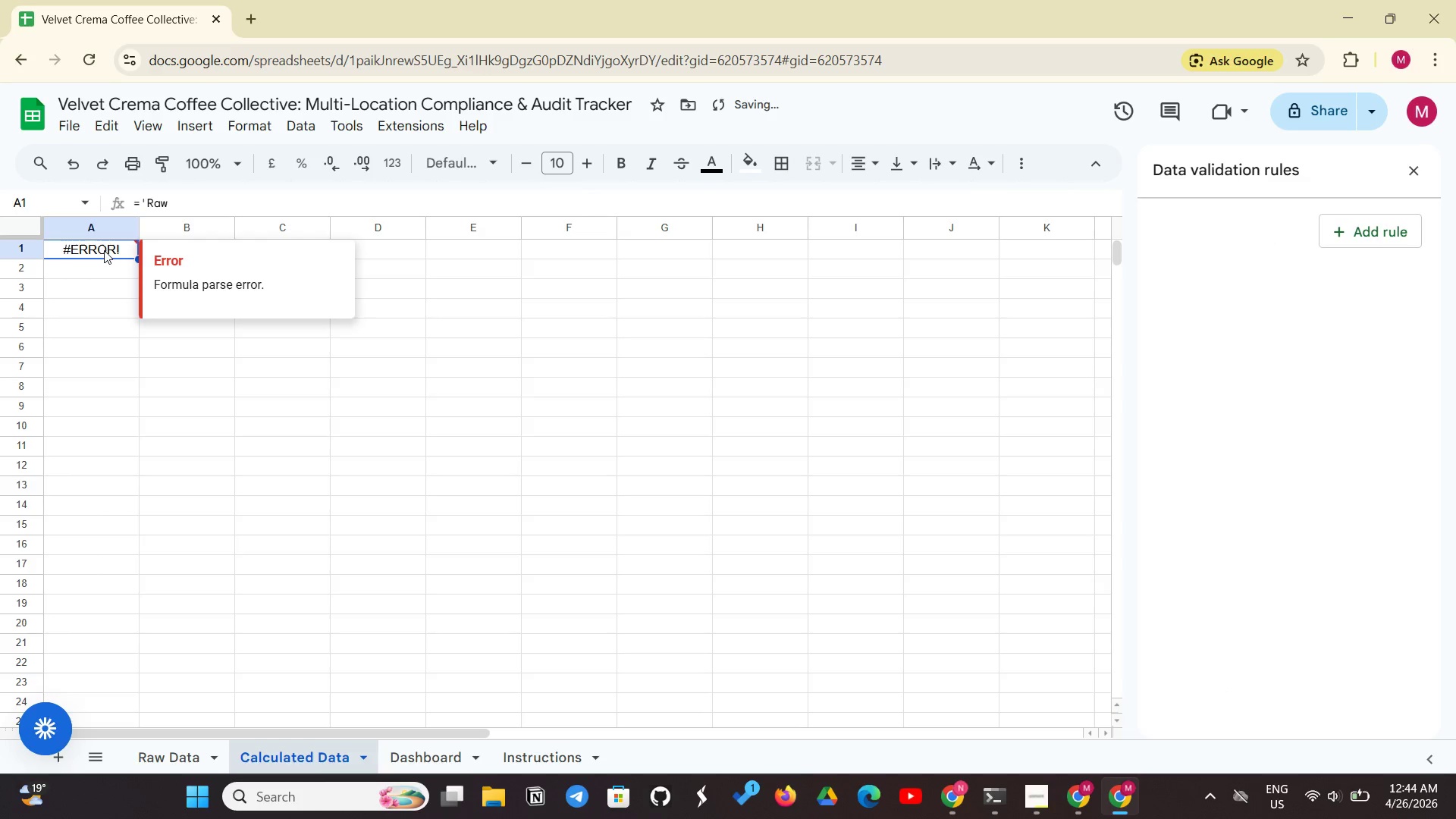 
key(Backspace)
type(='Raw Data)
 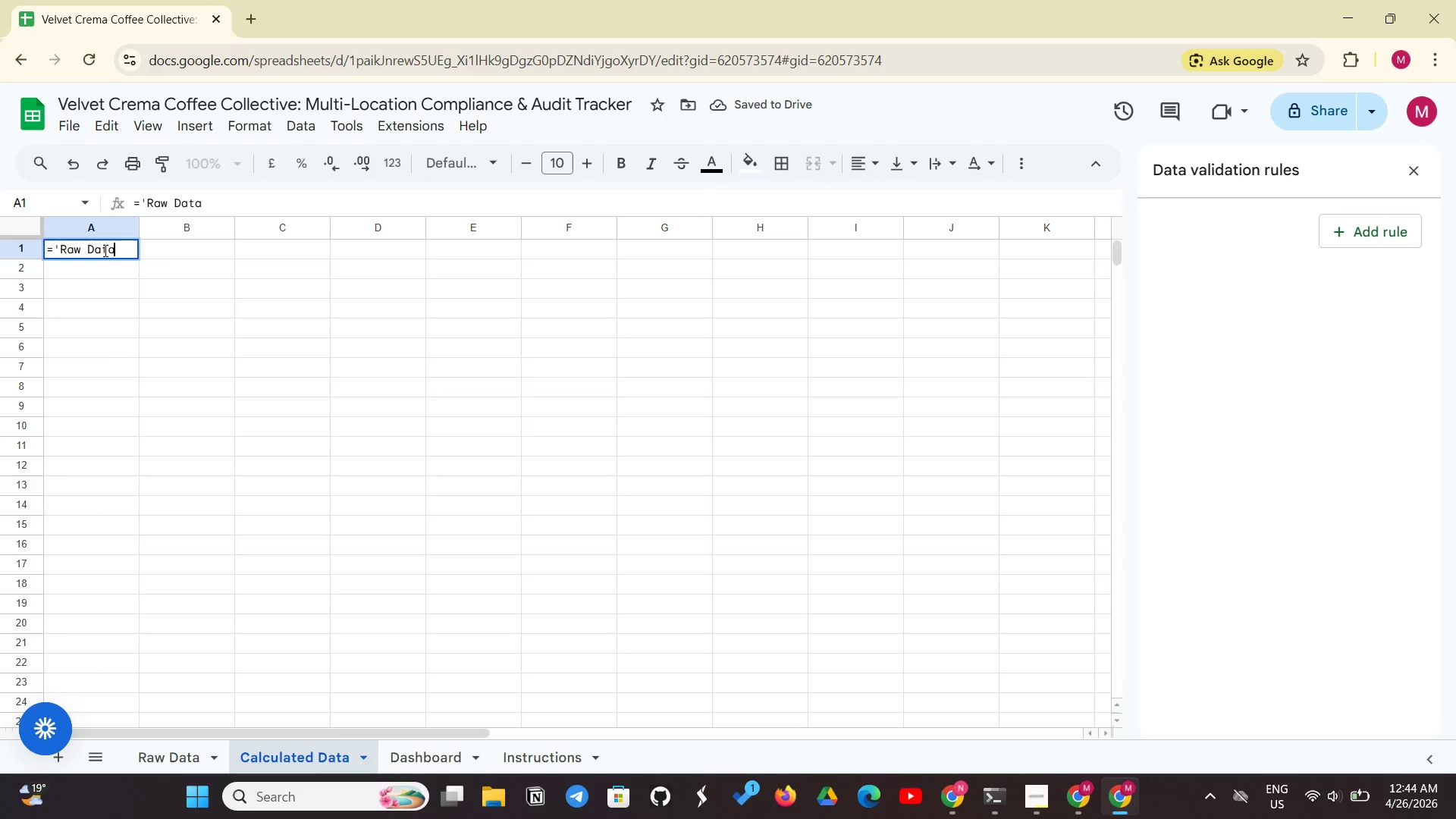 
type(!A1)
 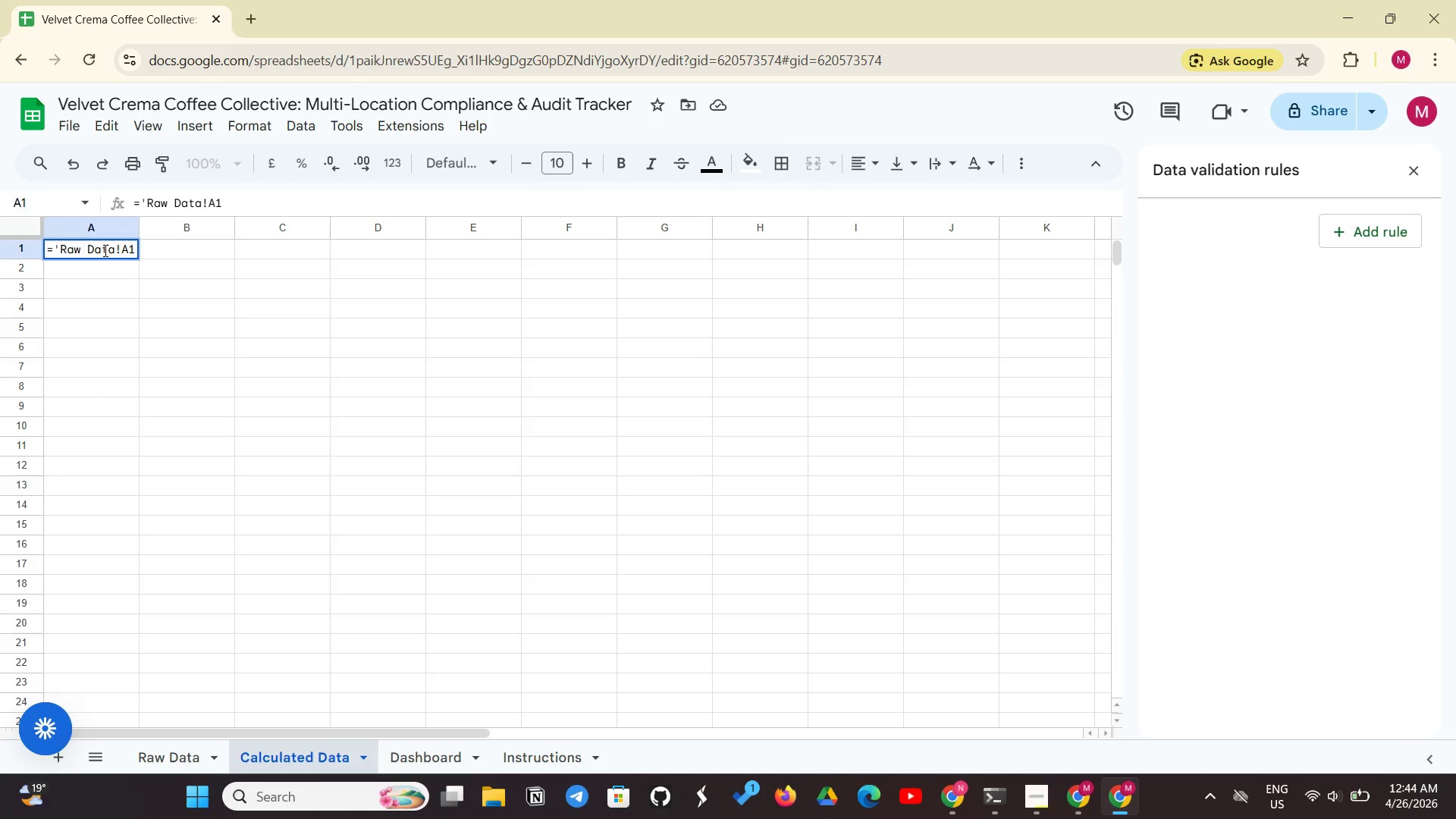 
left_click([201, 206])
 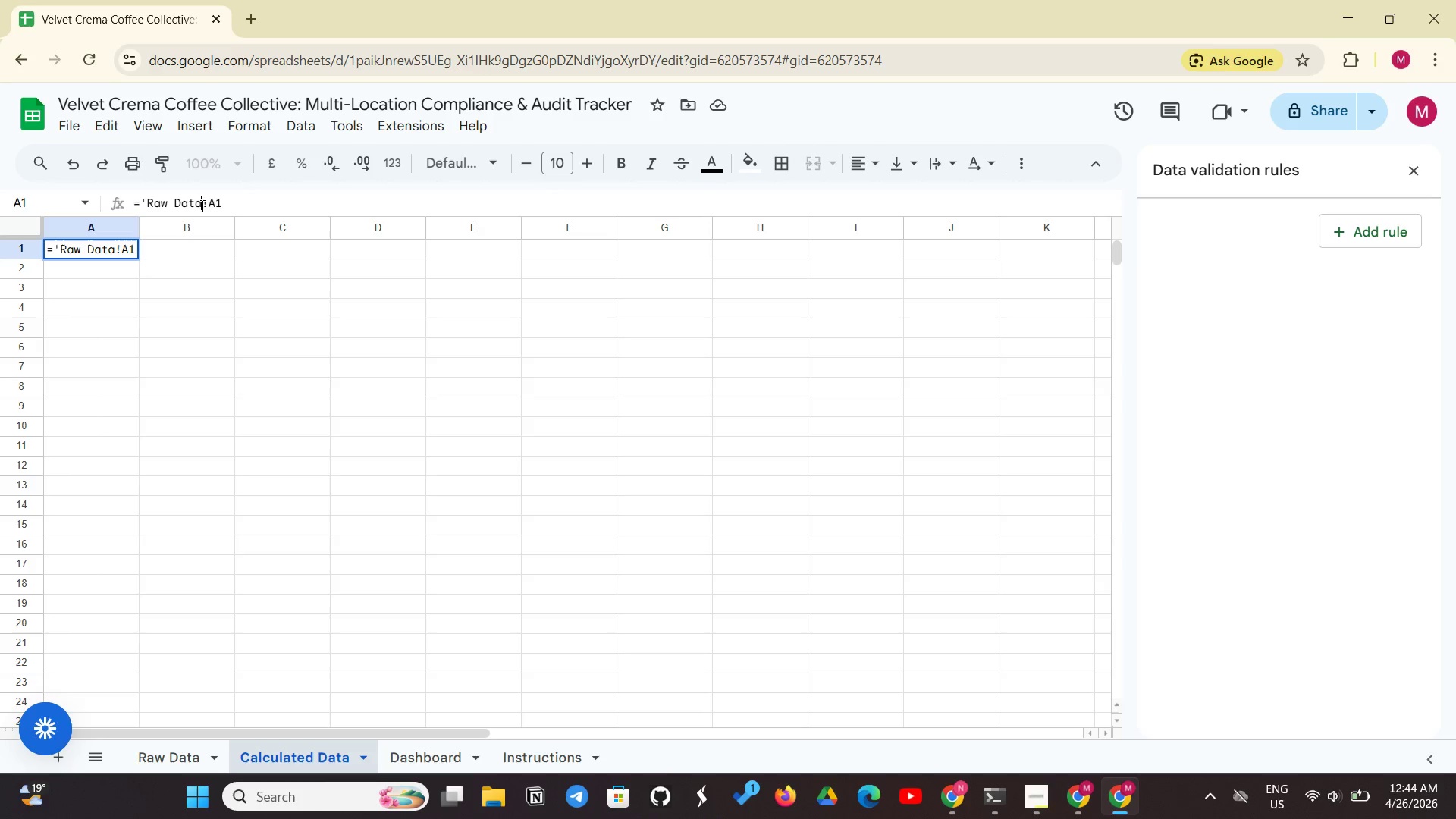 
key(Quote)
 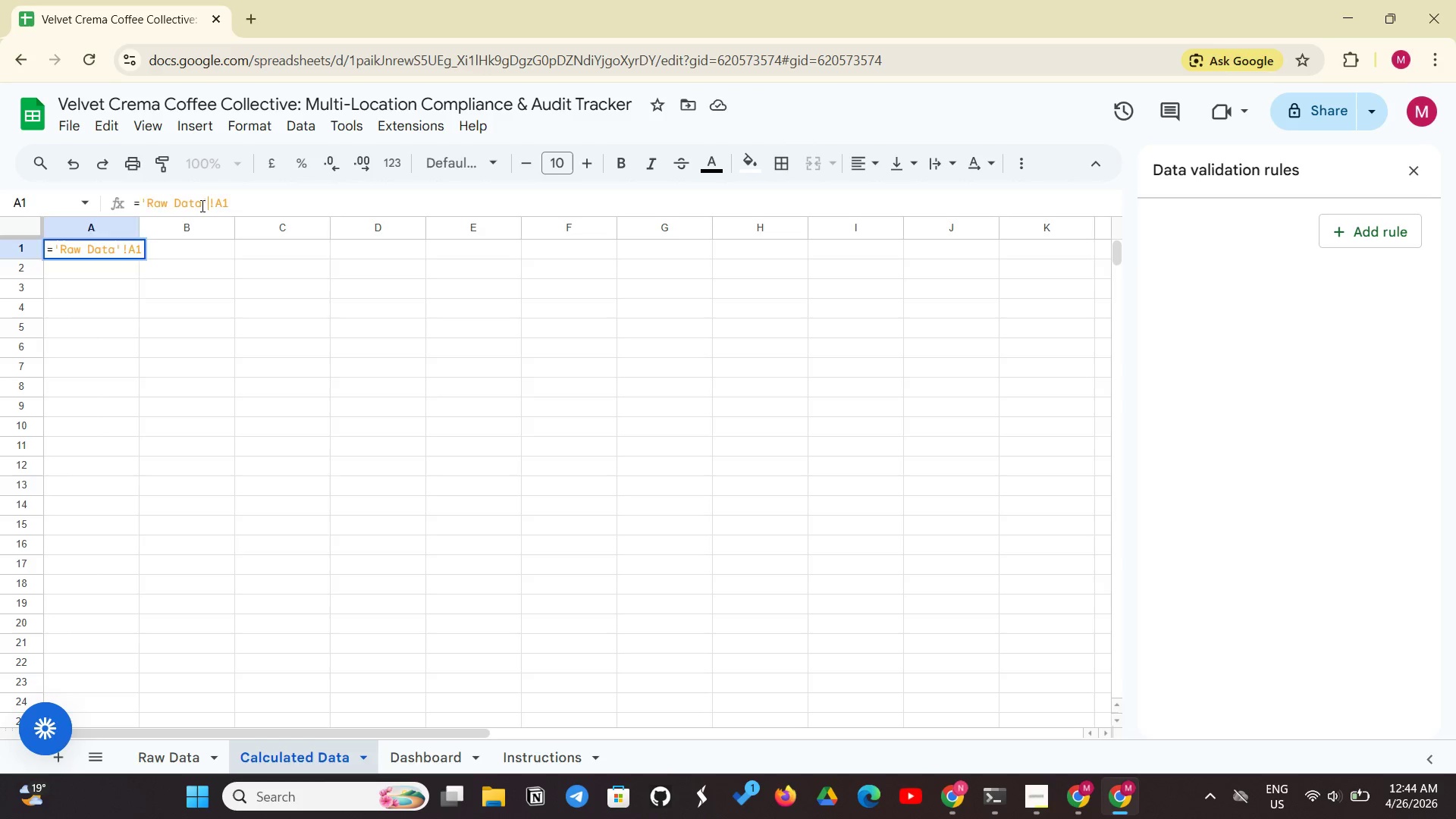 
key(Enter)
 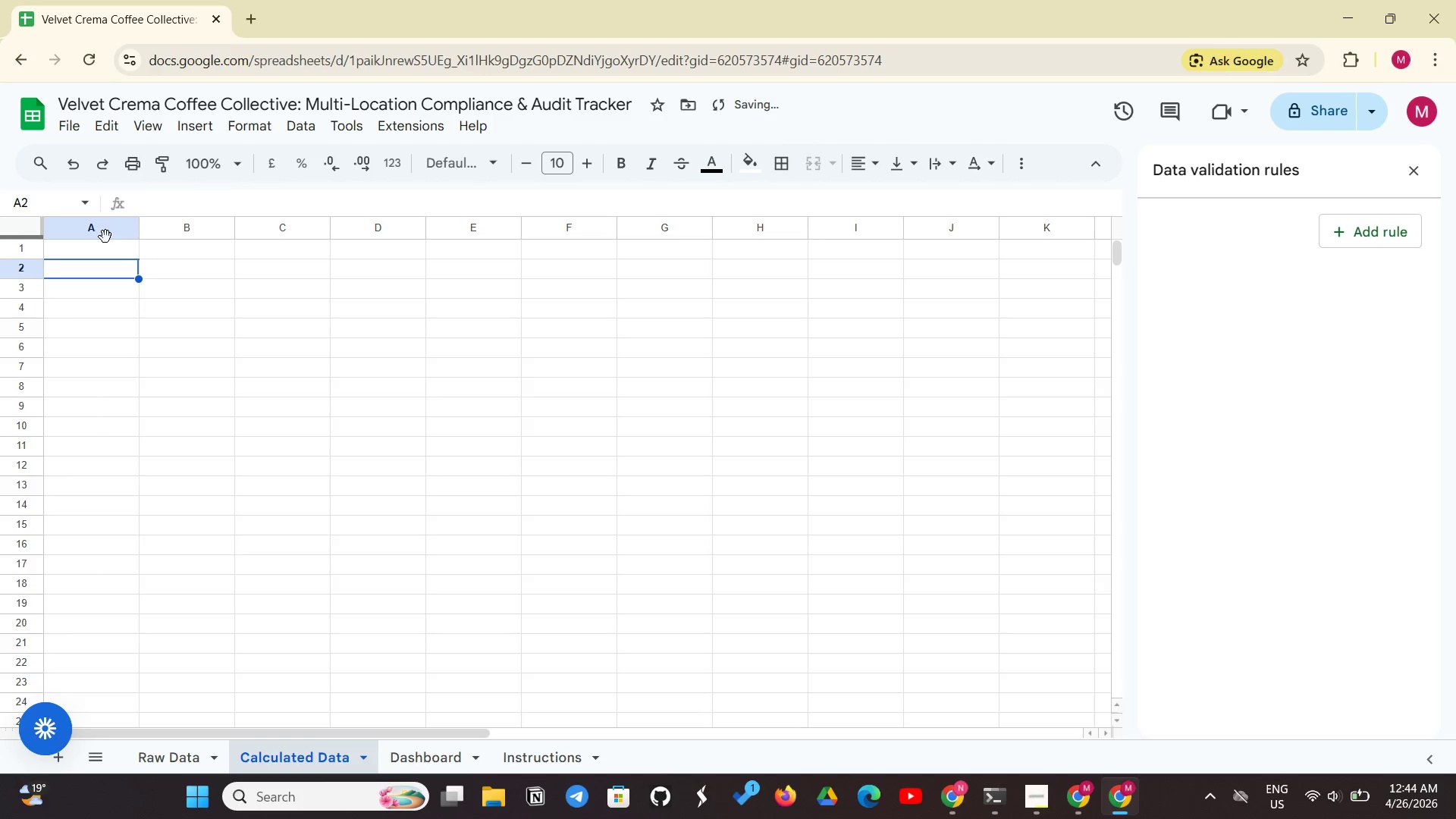 
left_click([105, 249])
 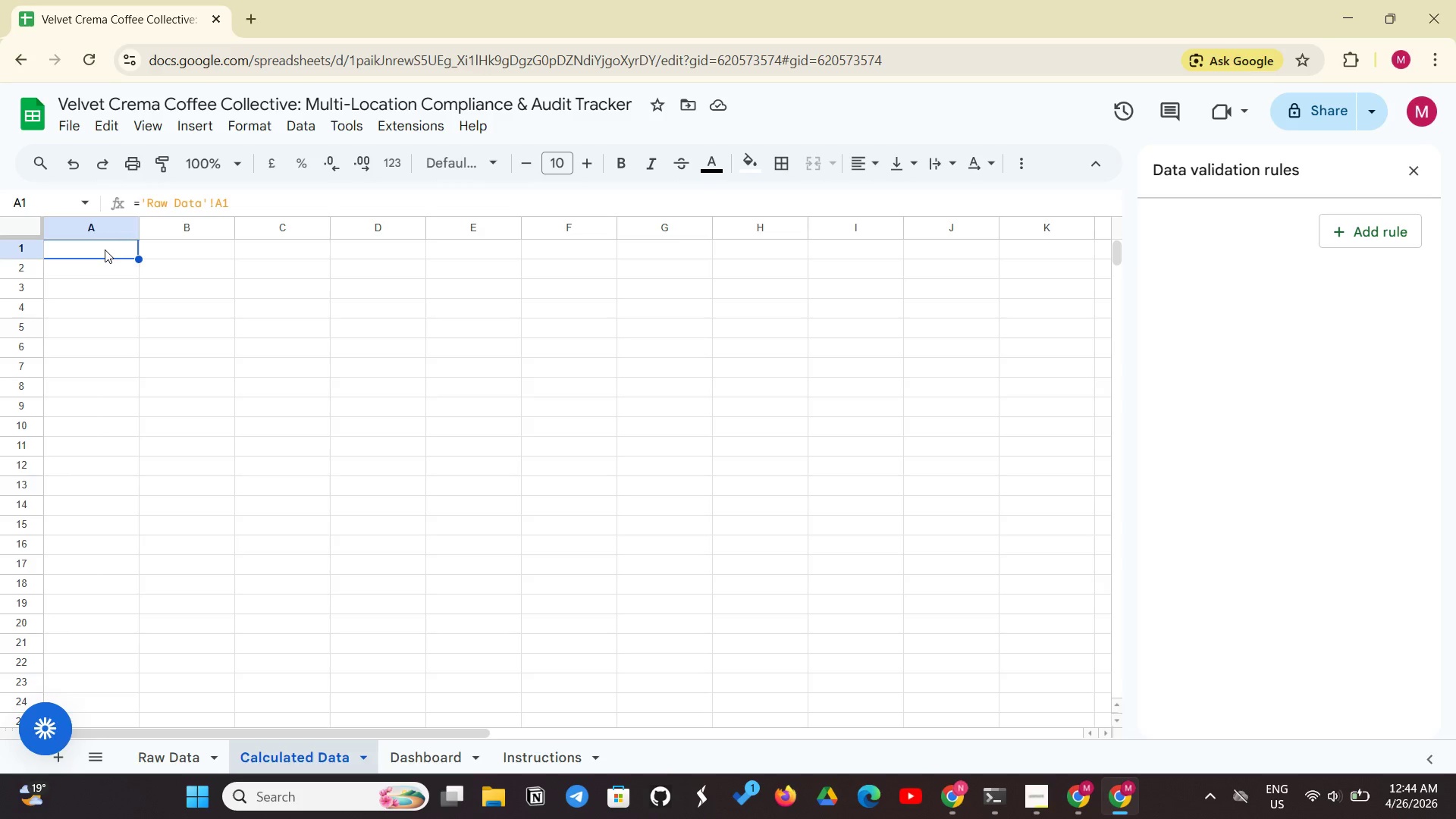 
wait(5.91)
 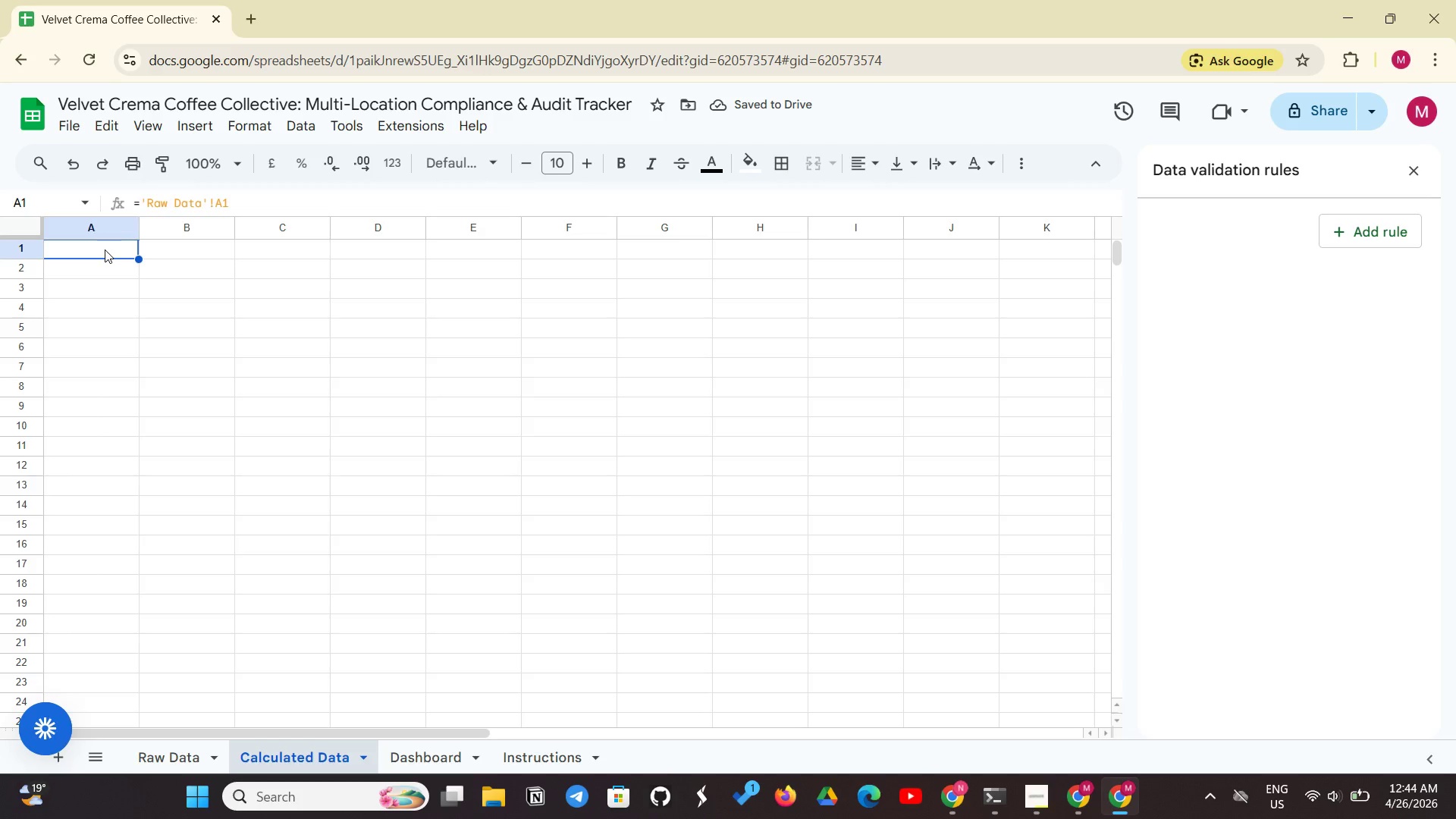 
left_click([210, 201])
 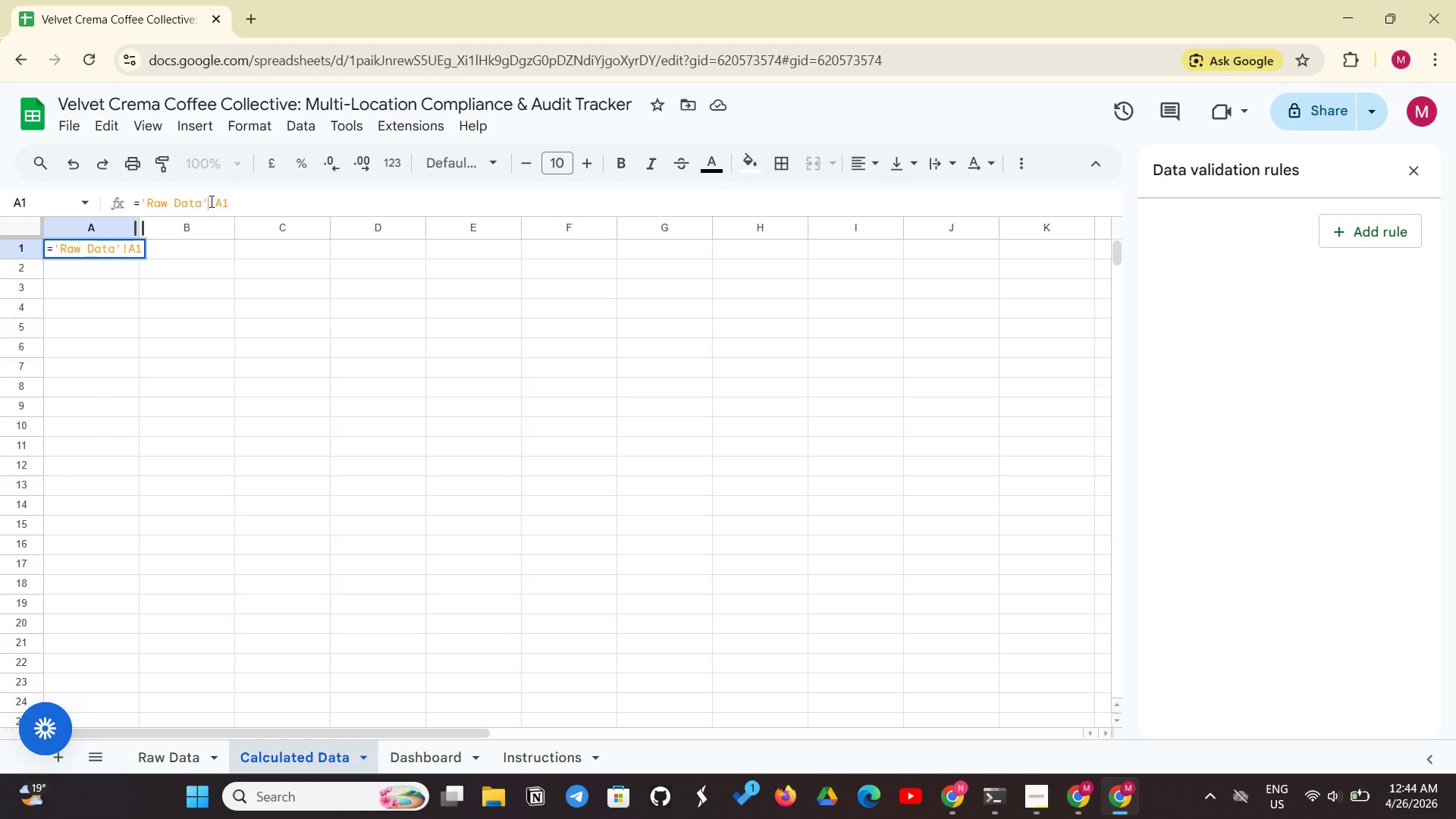 
key(Backspace)
 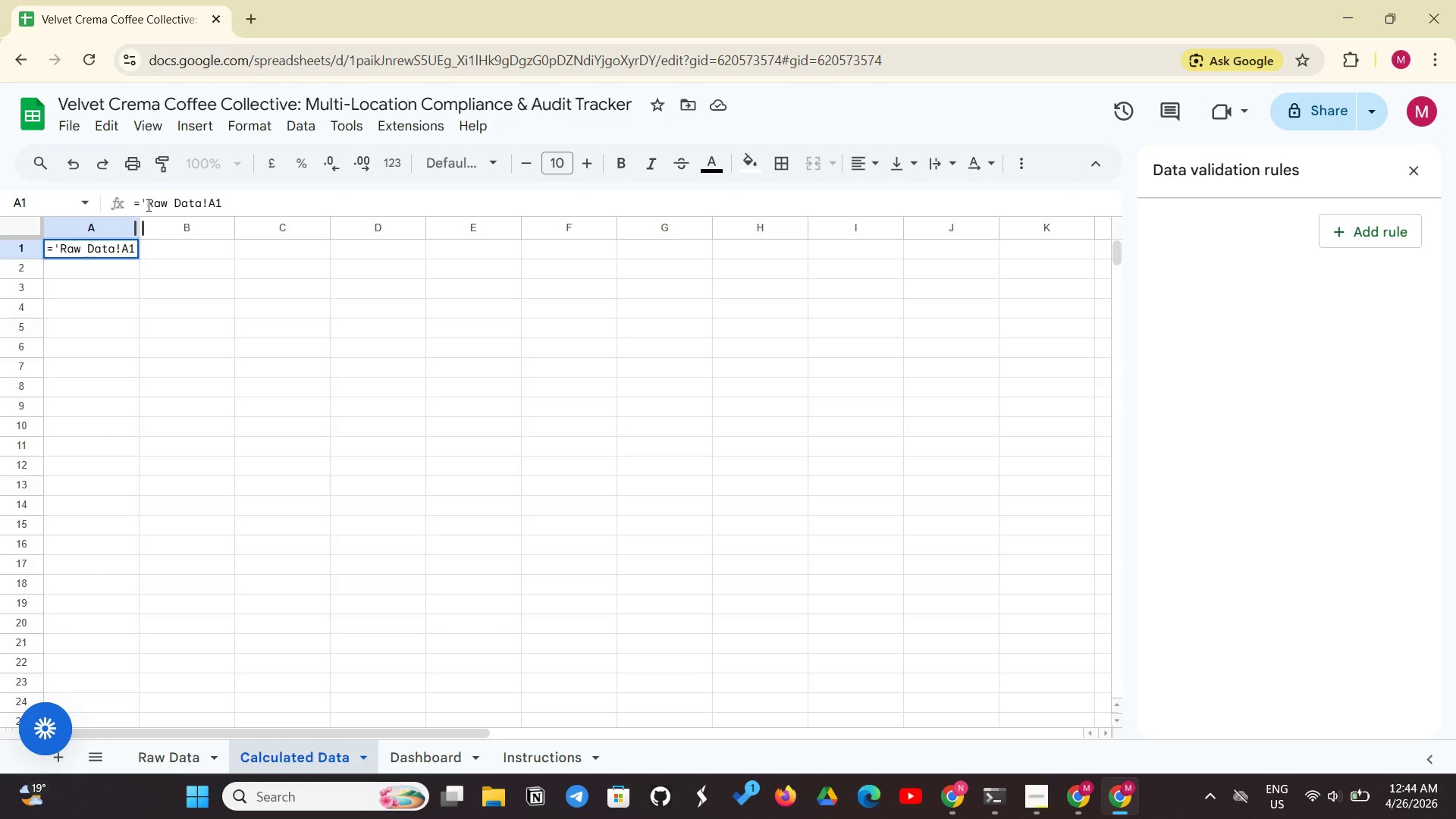 
left_click([147, 205])
 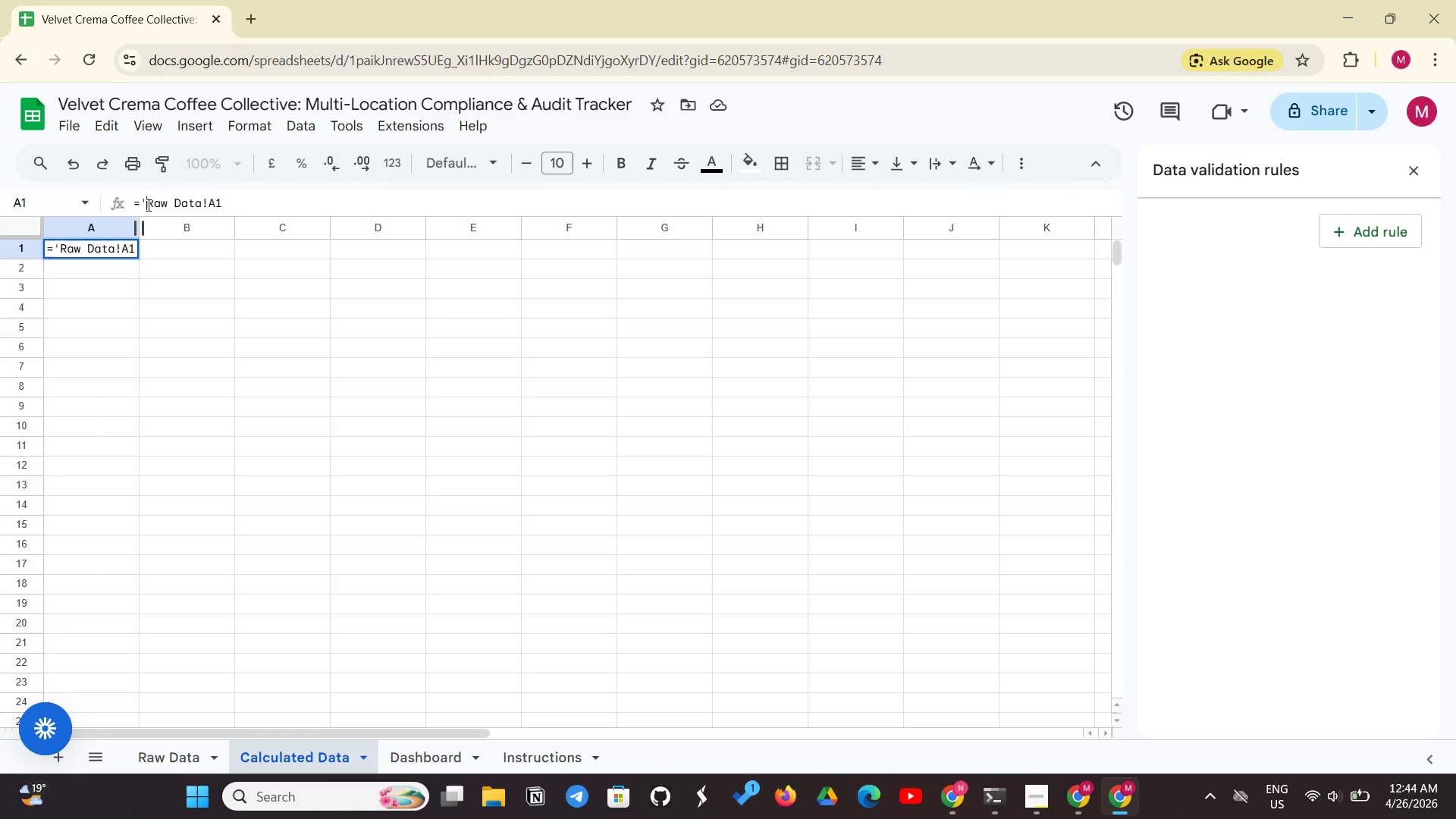 
key(Backspace)
 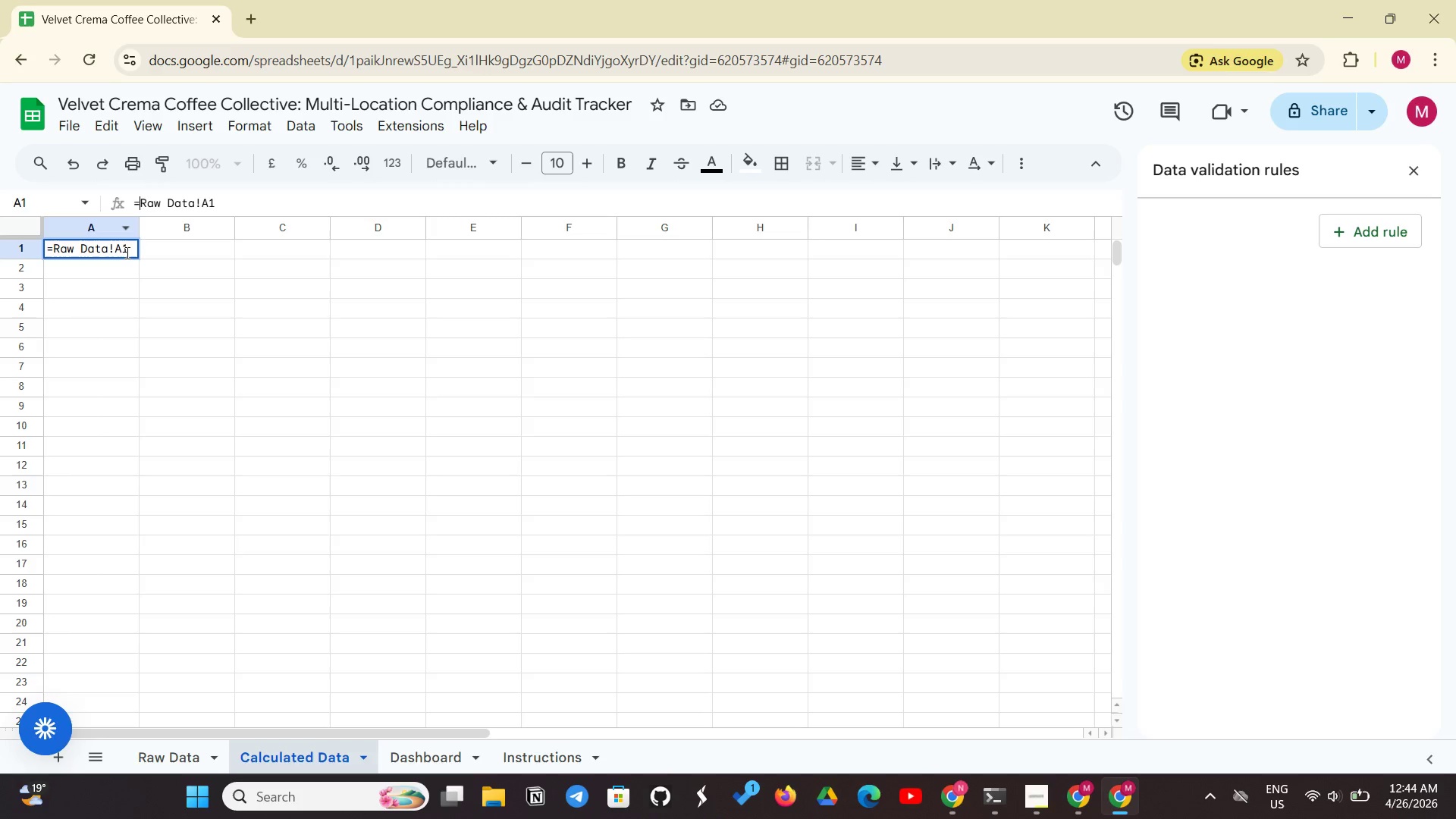 
left_click([124, 256])
 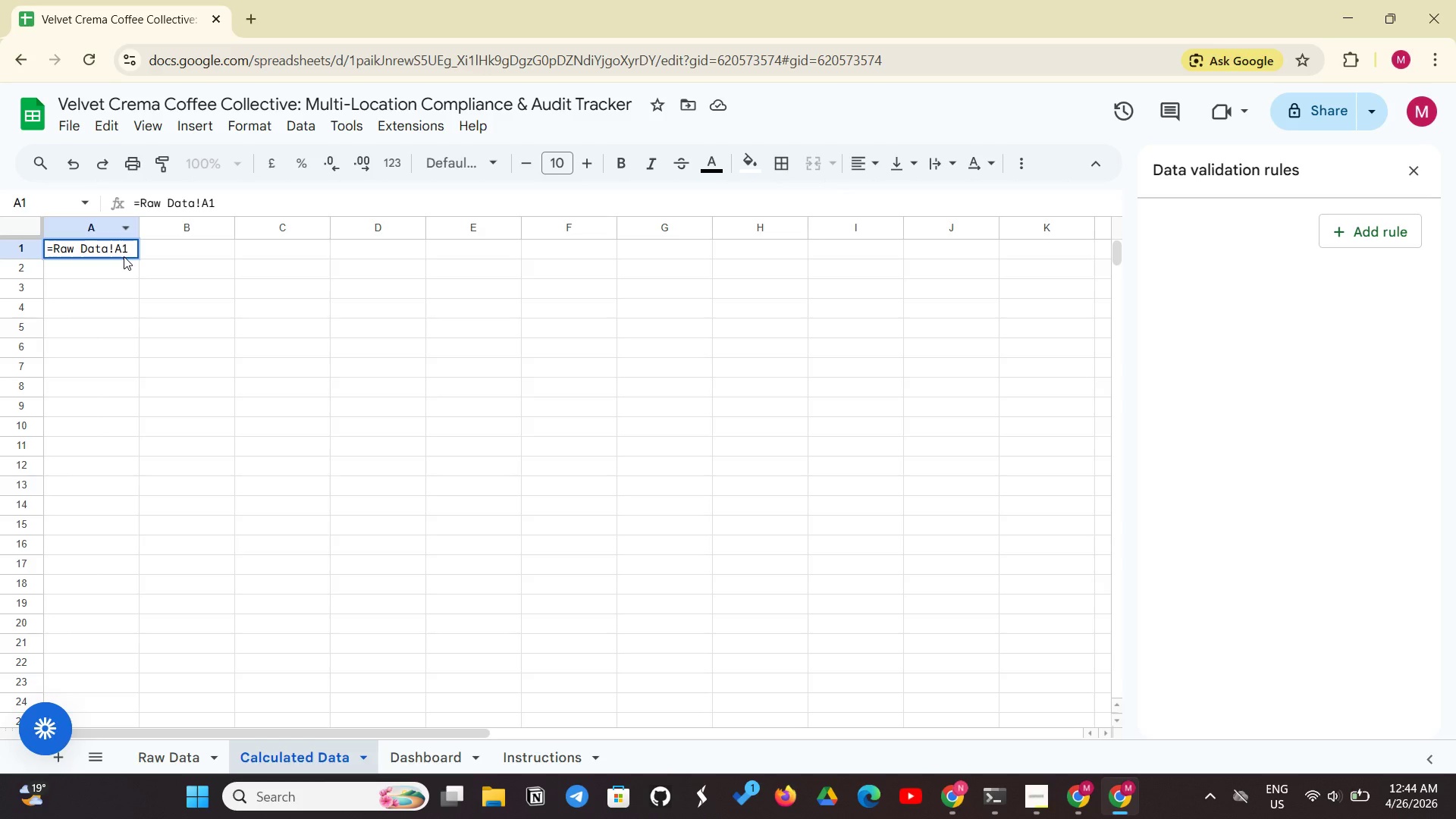 
key(Enter)
 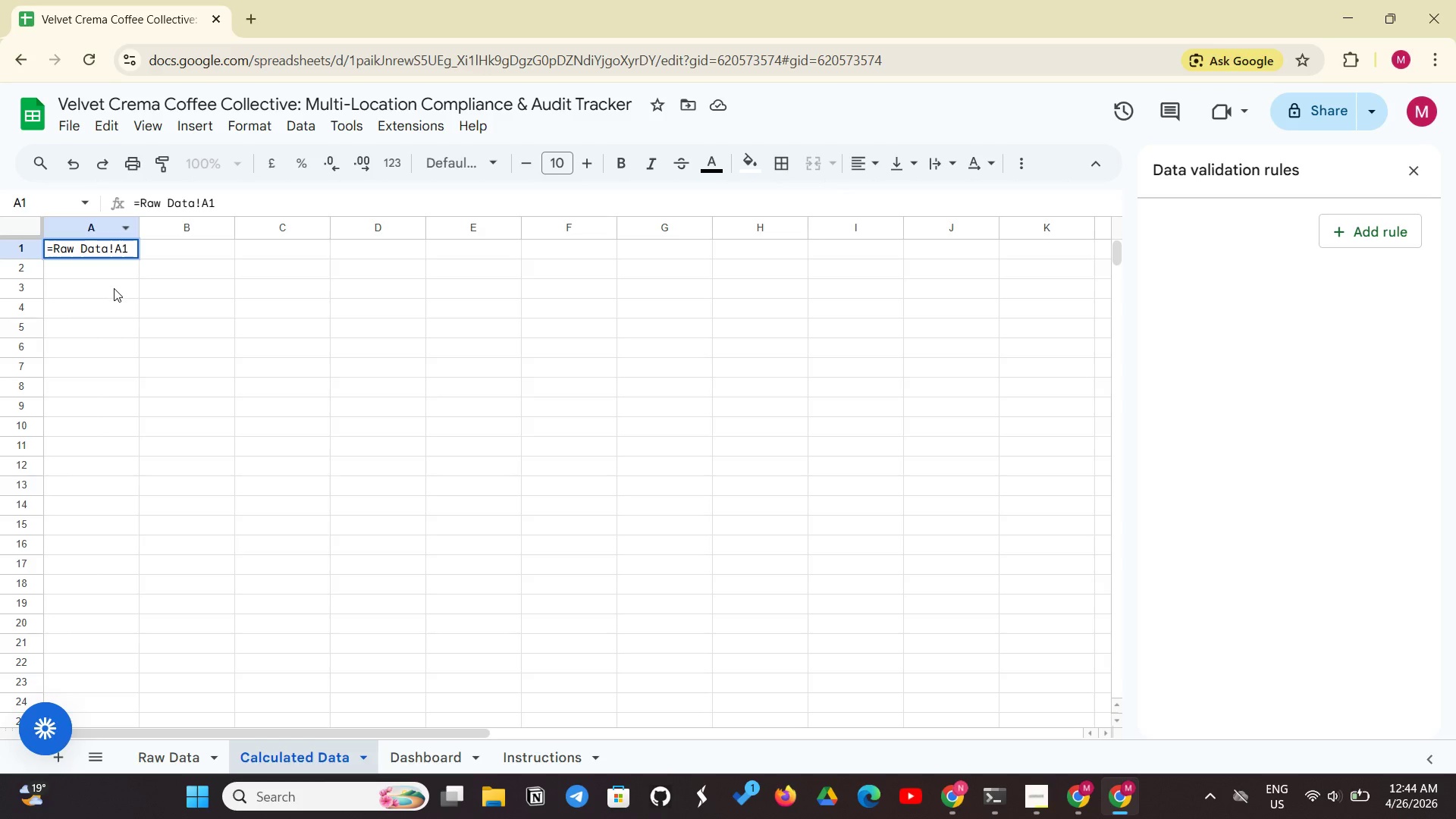 
left_click([114, 289])
 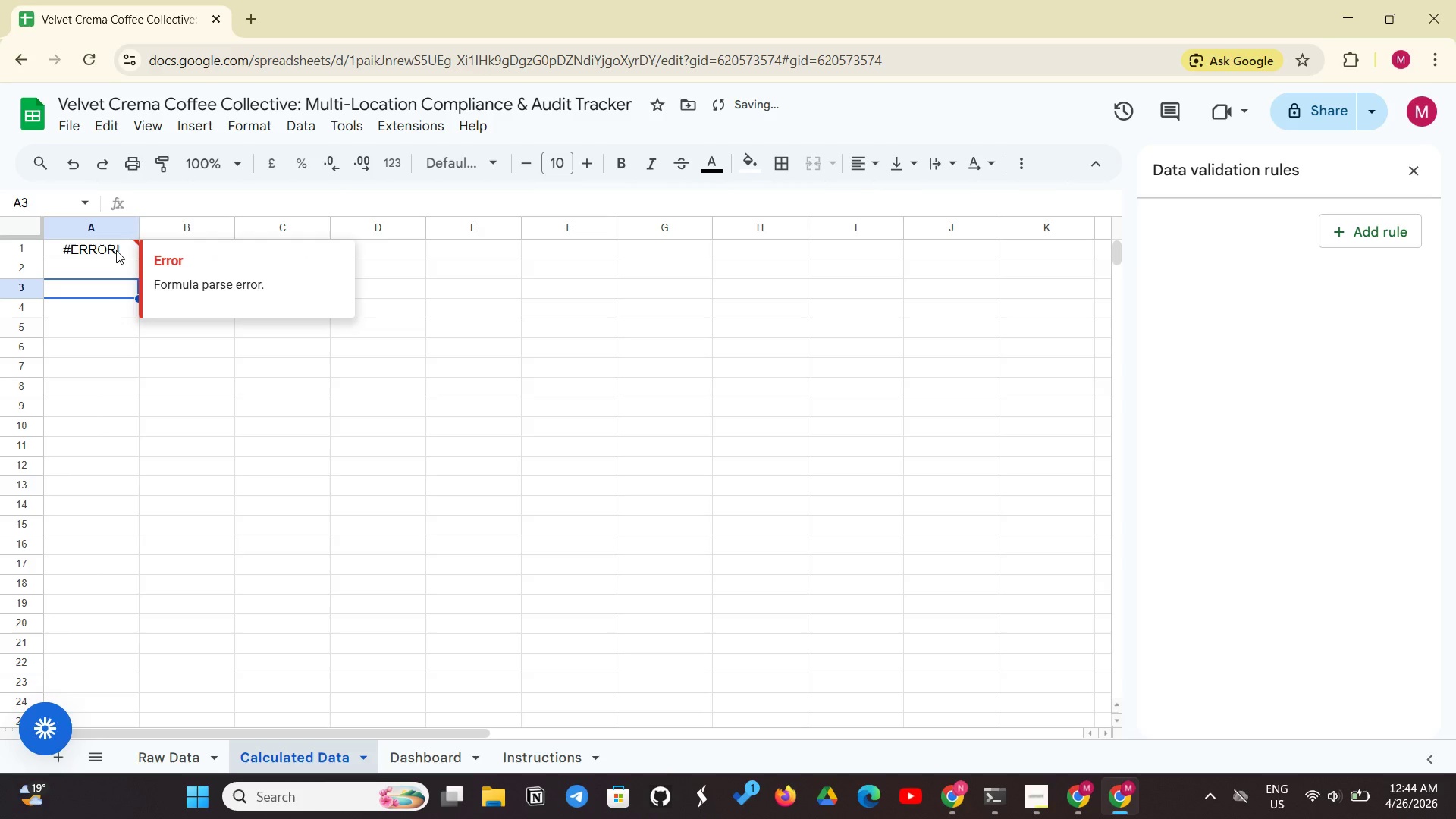 
left_click([116, 250])
 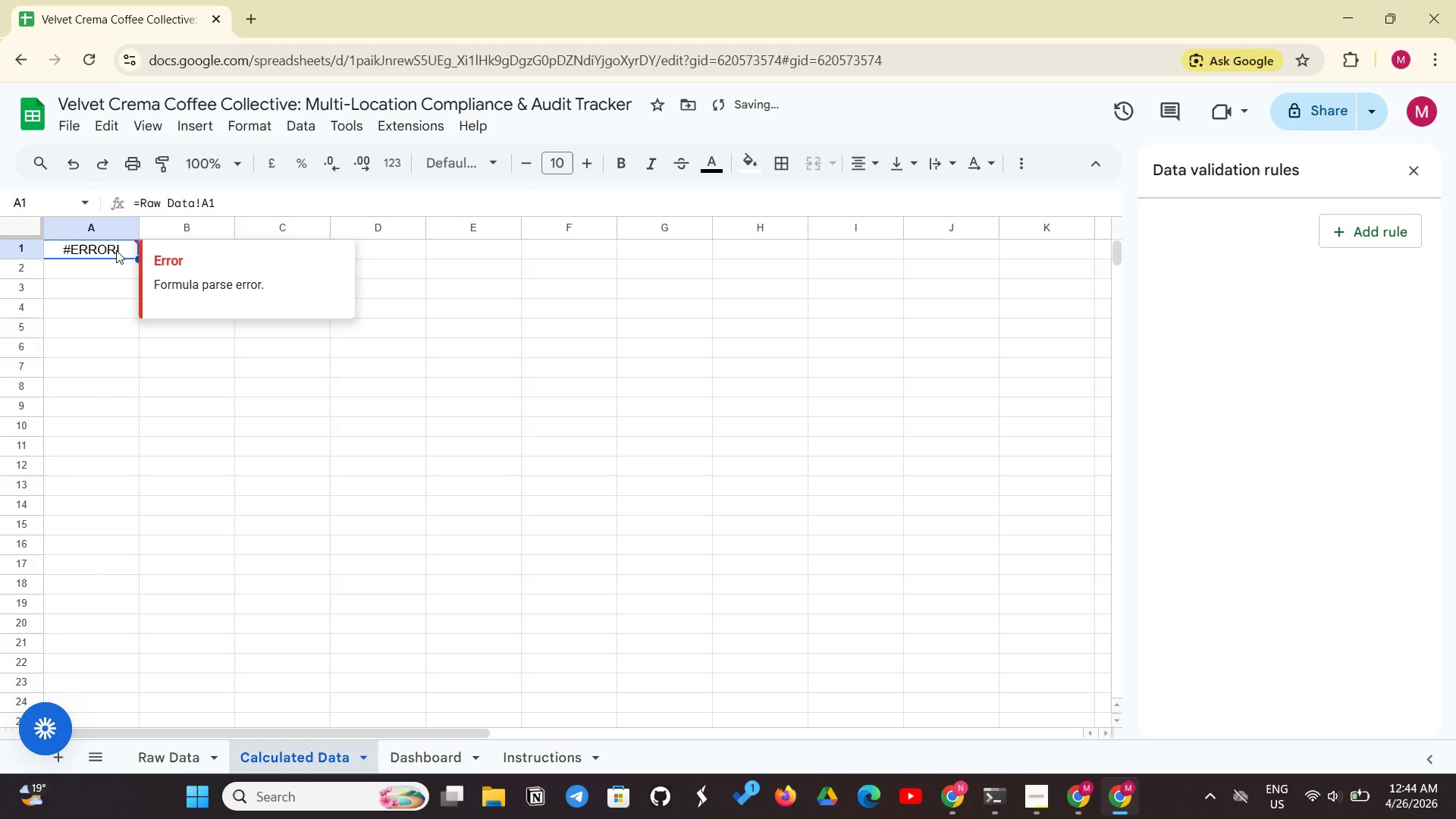 
key(Backspace)
type(=Raw Data!A1)
 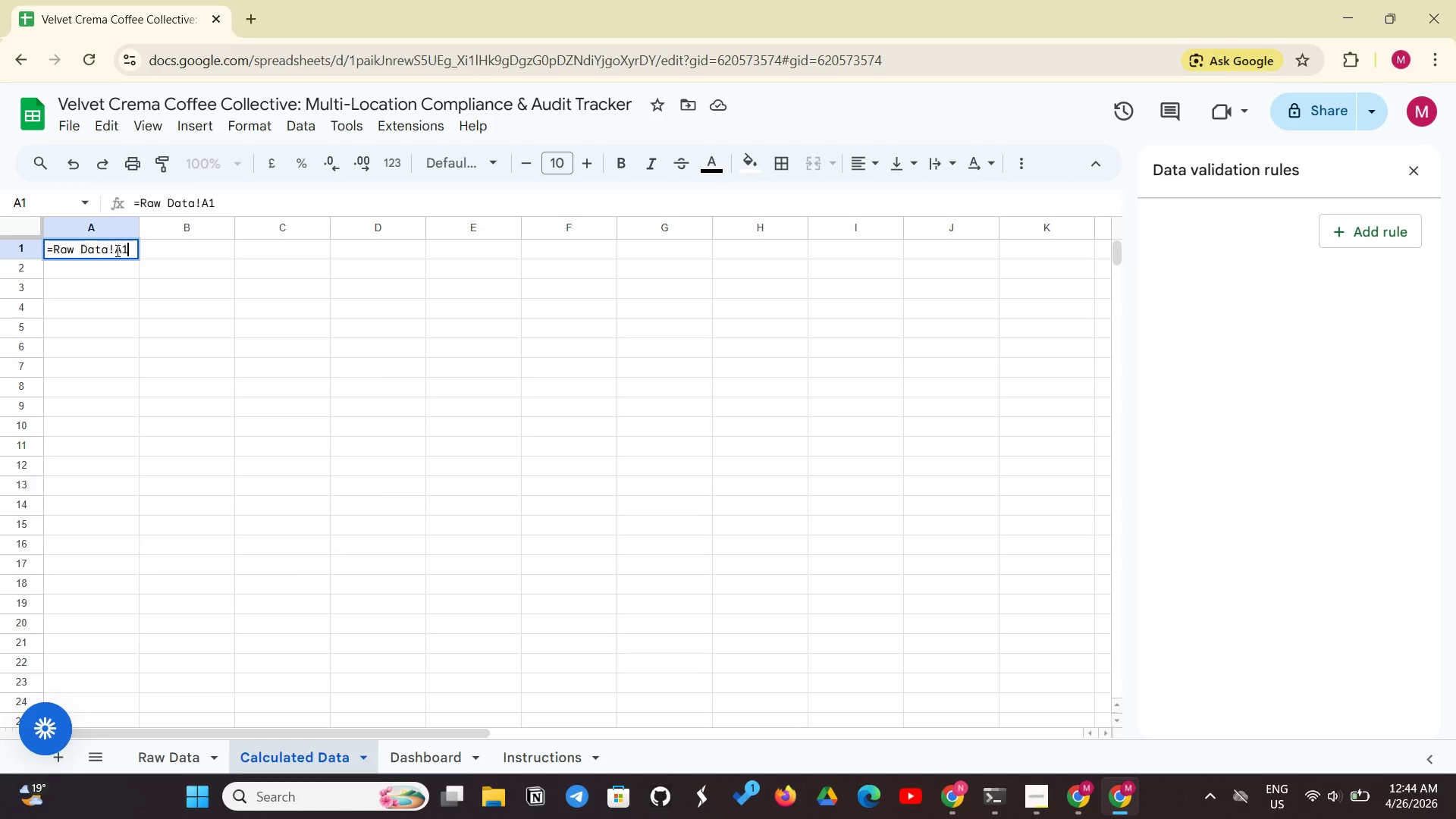 
key(Enter)
 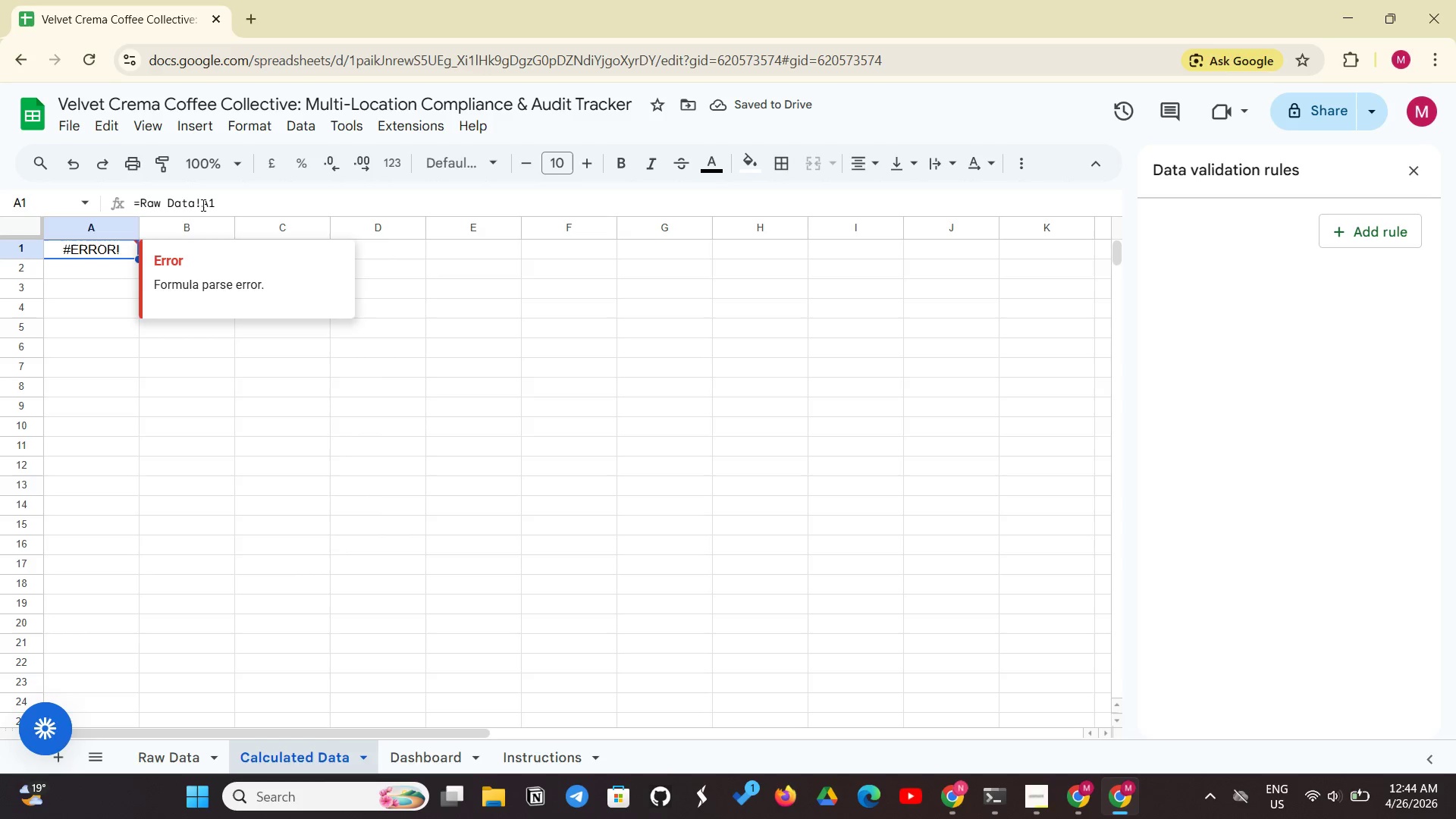 
left_click([199, 206])
 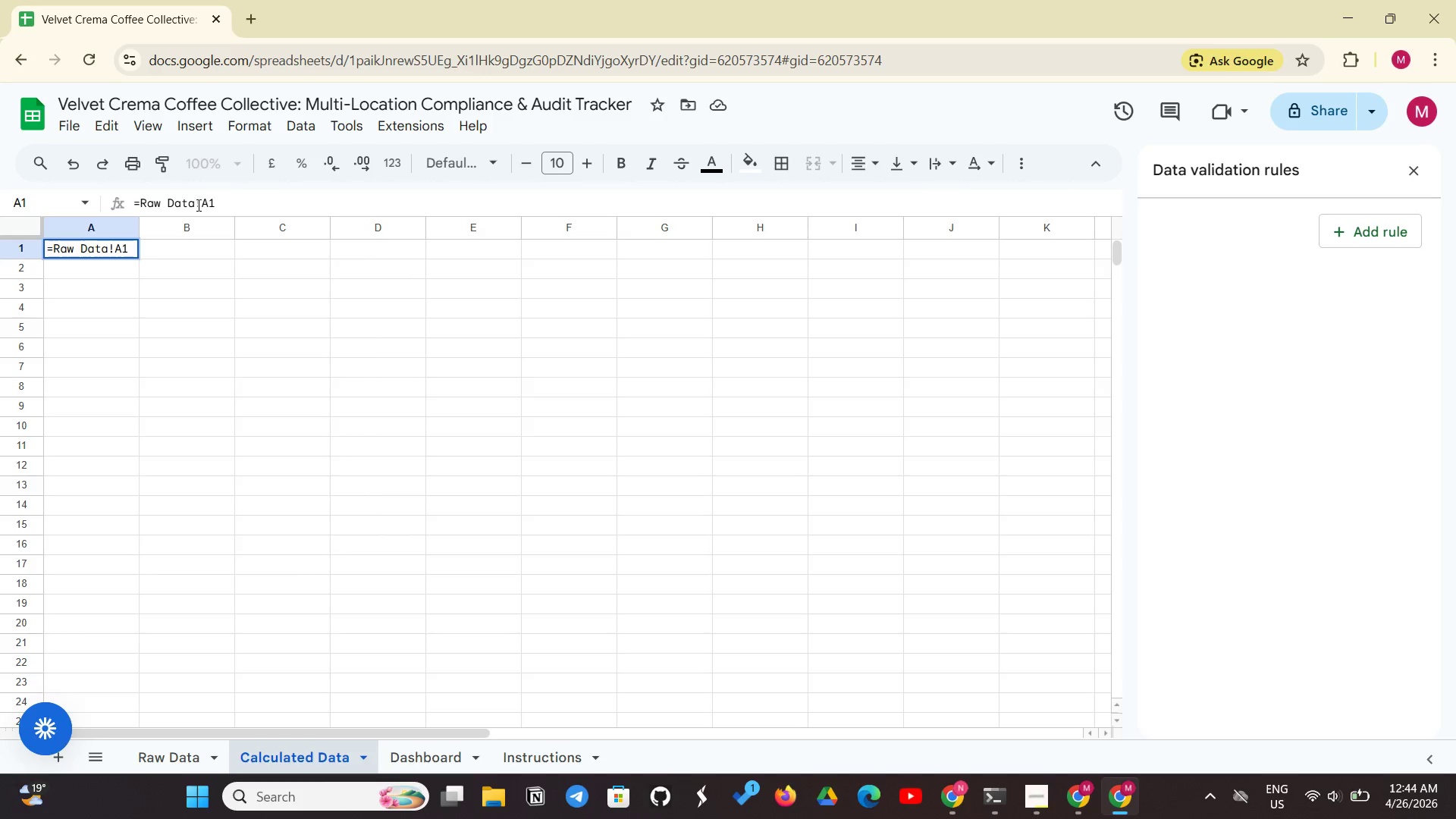 
left_click([197, 205])
 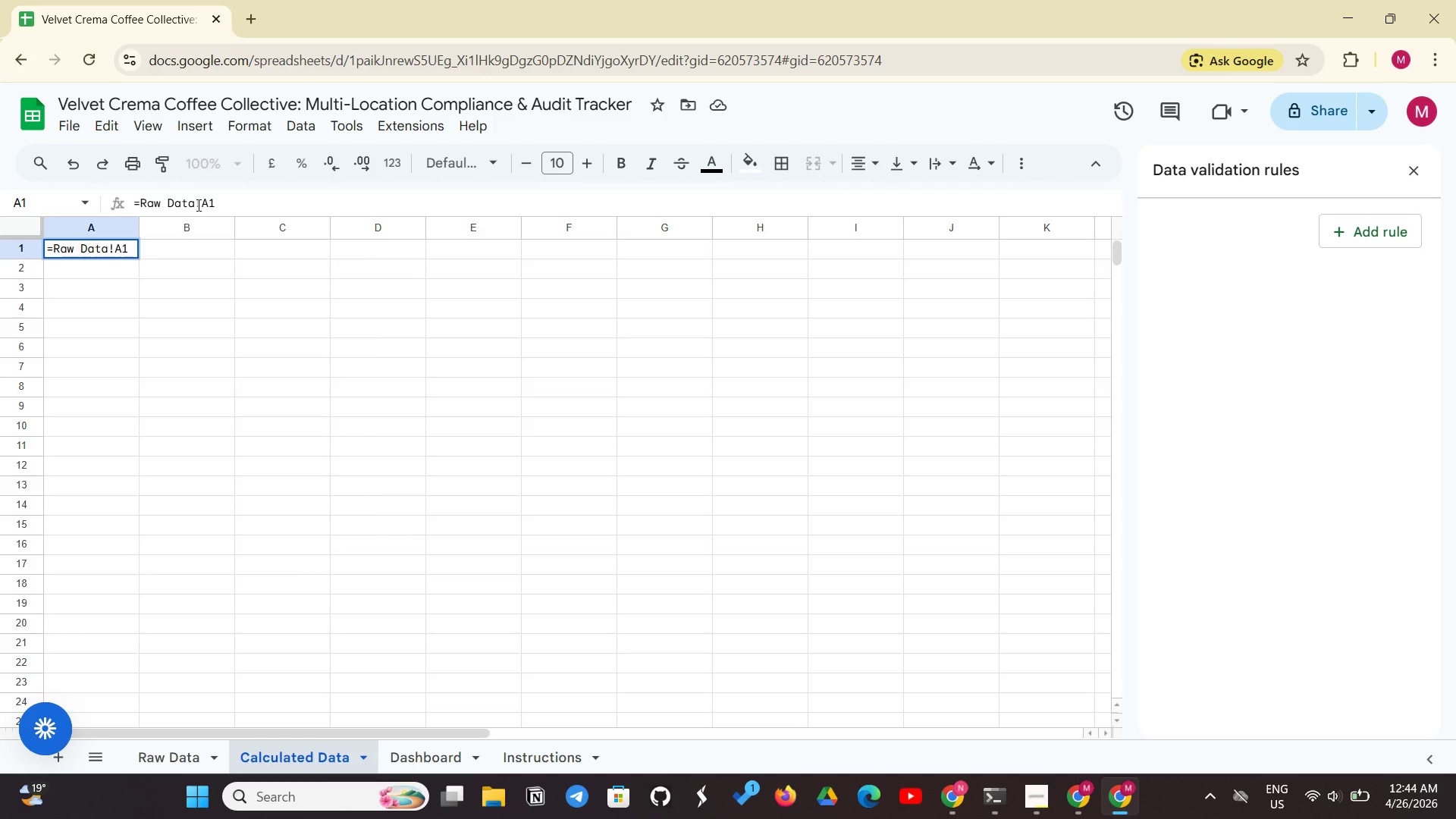 
key(Quote)
 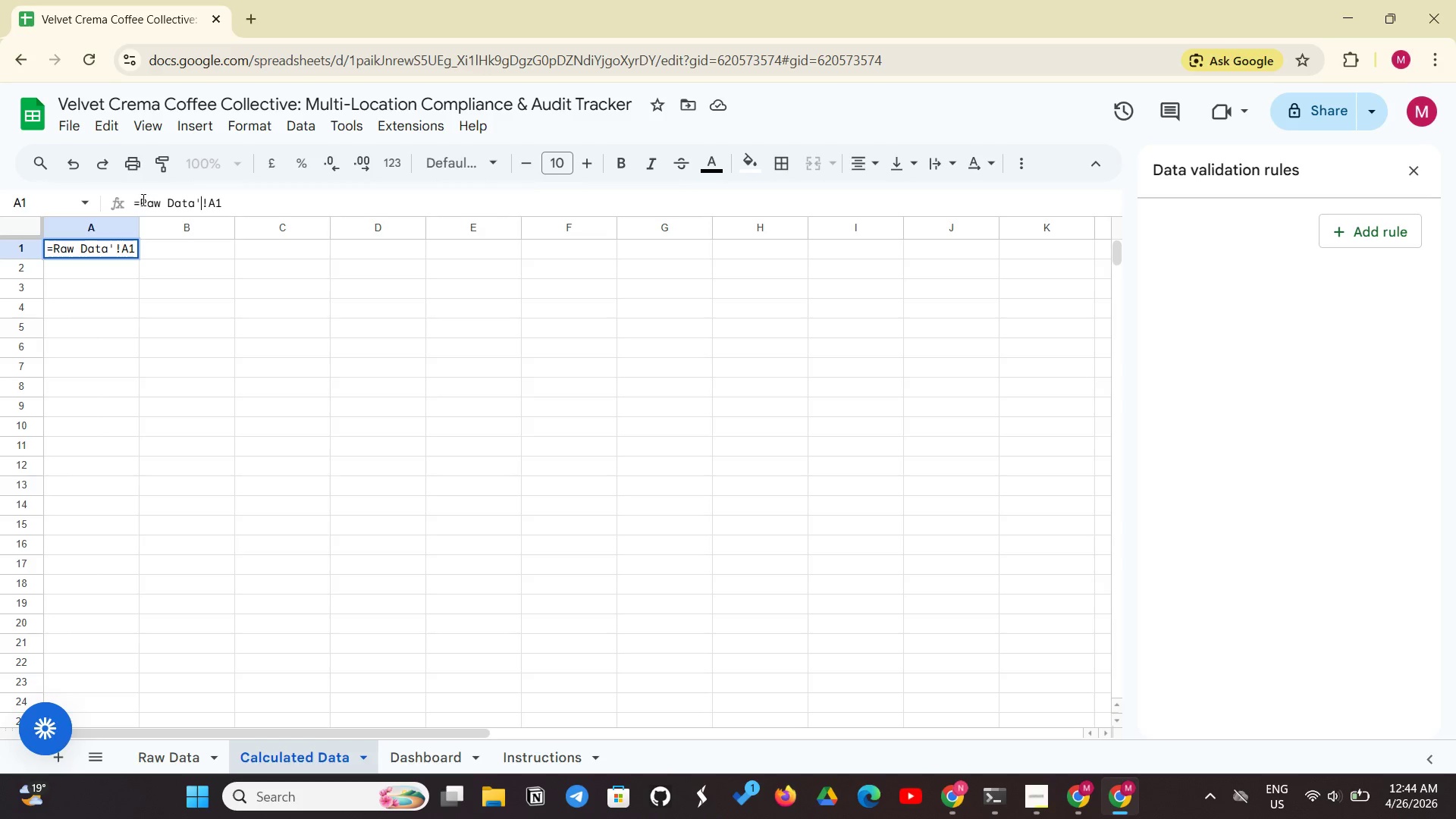 
left_click([140, 199])
 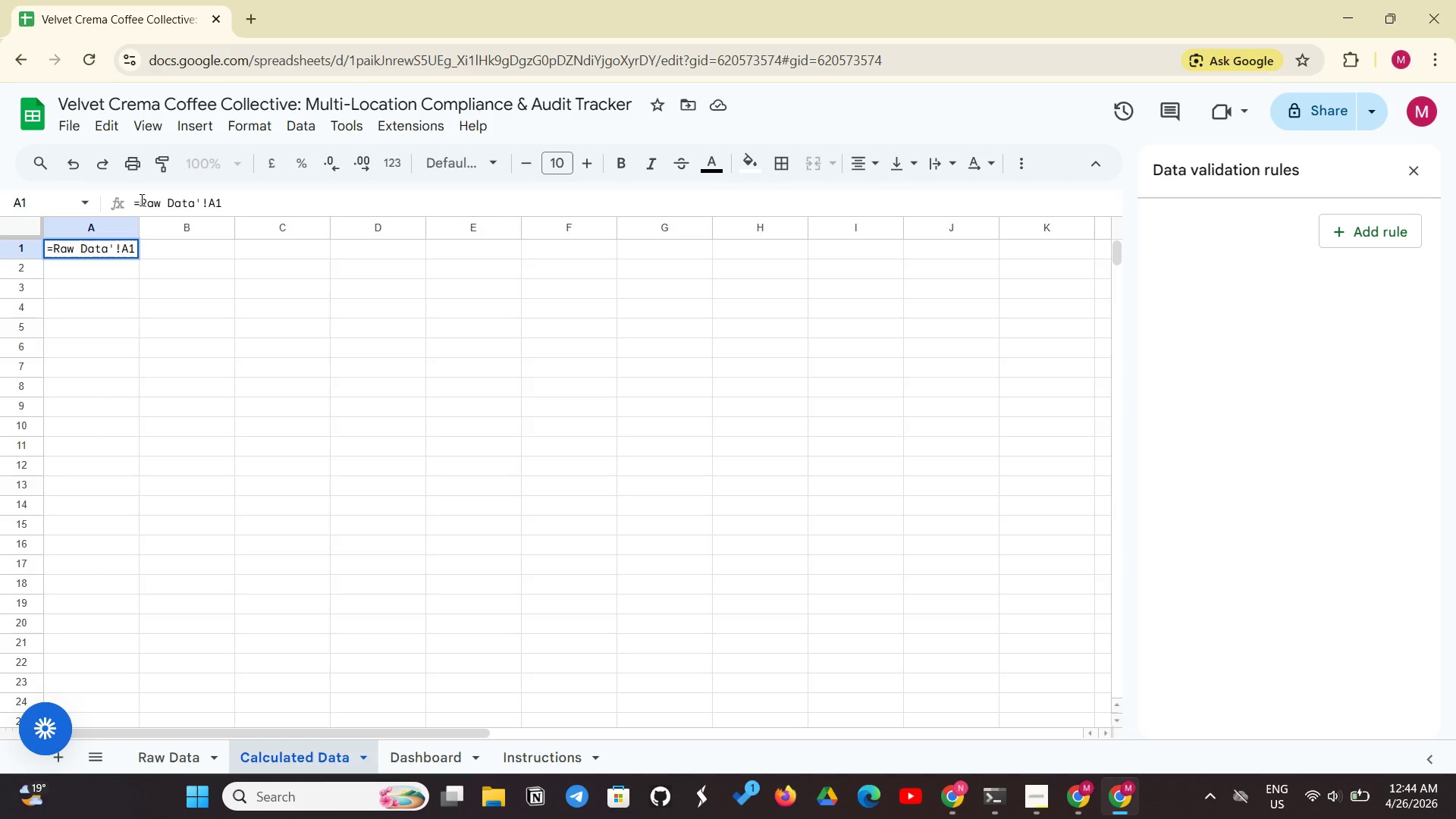 
key(Quote)
 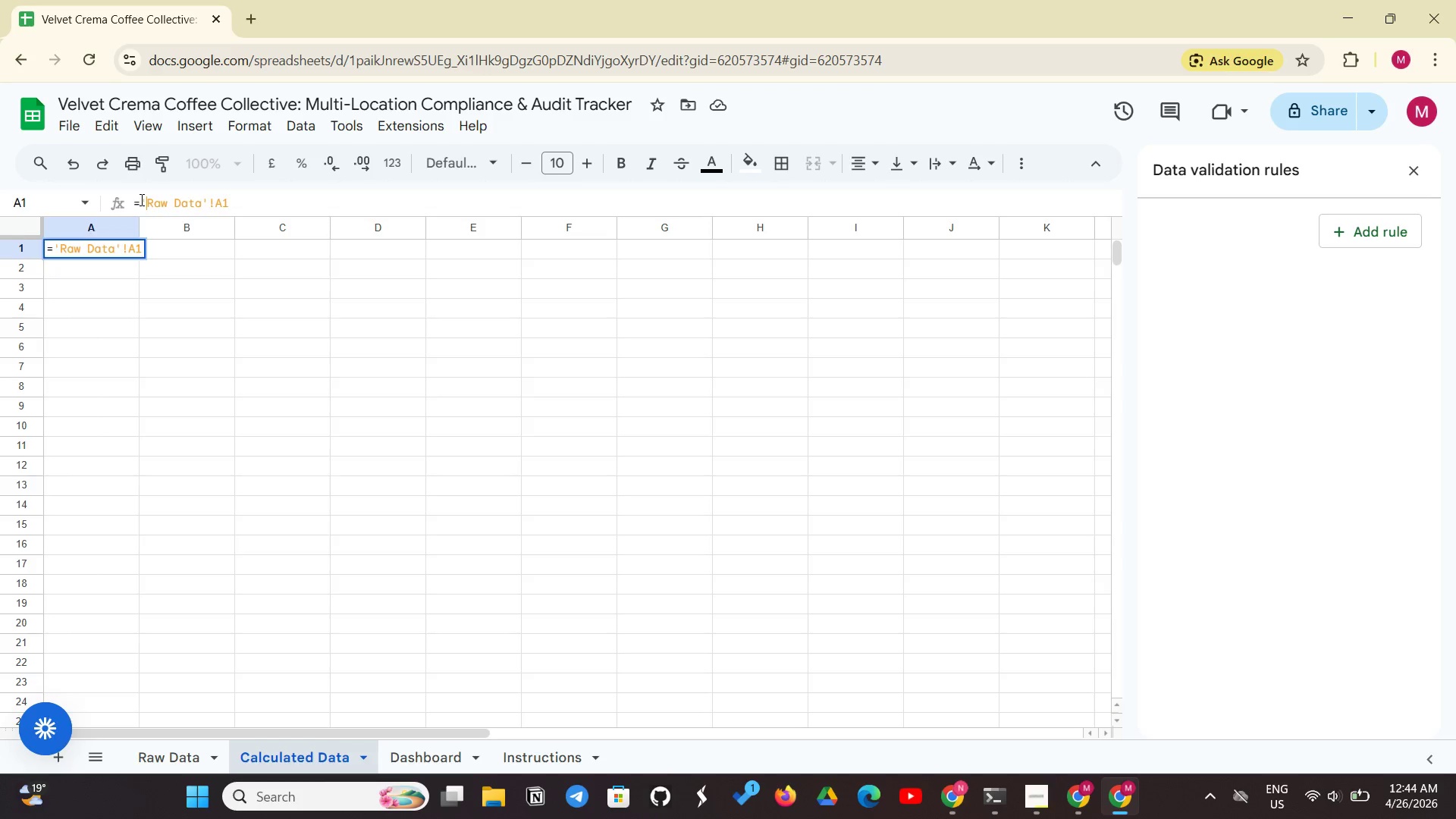 
key(Enter)
 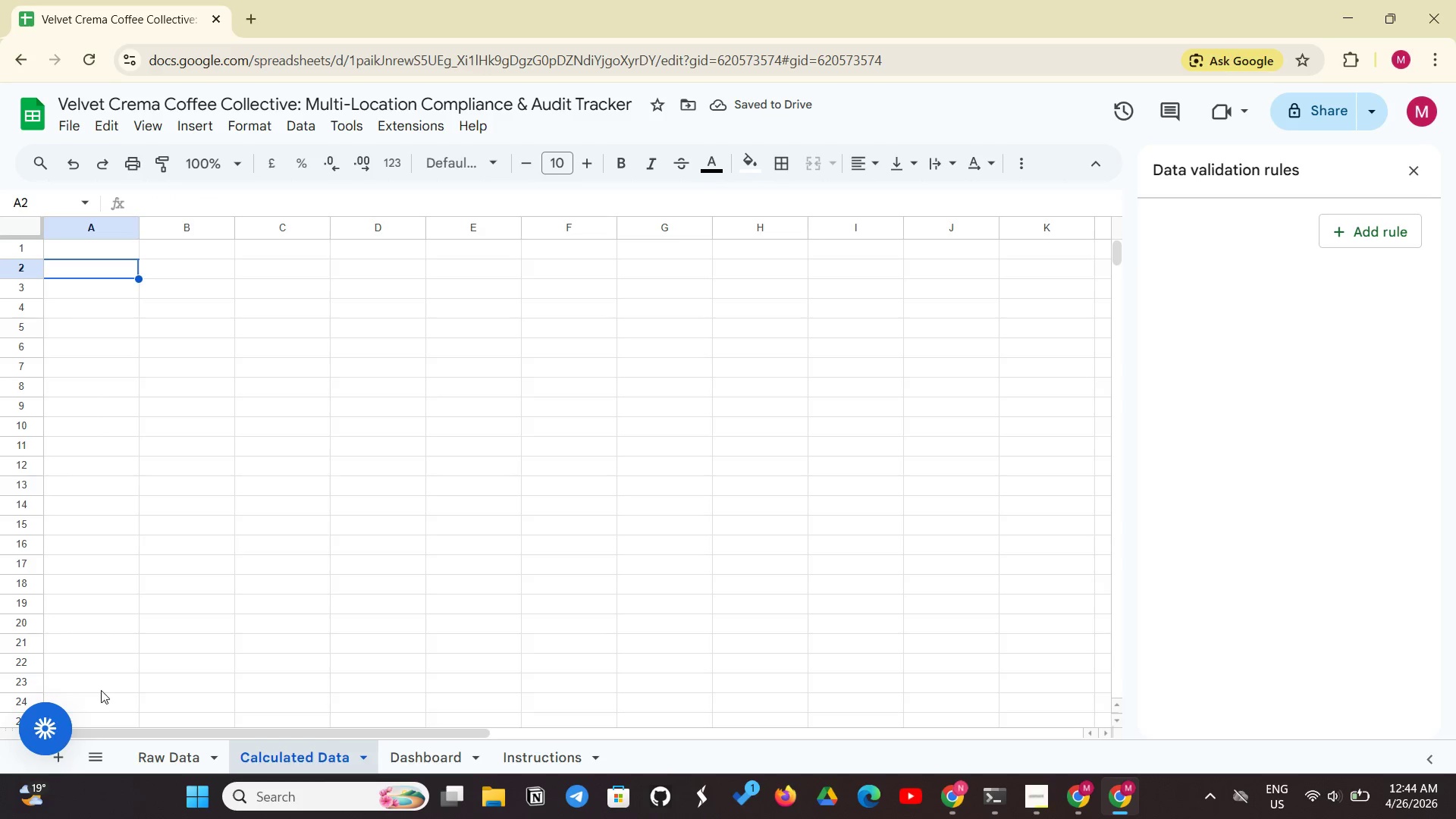 
left_click([168, 748])
 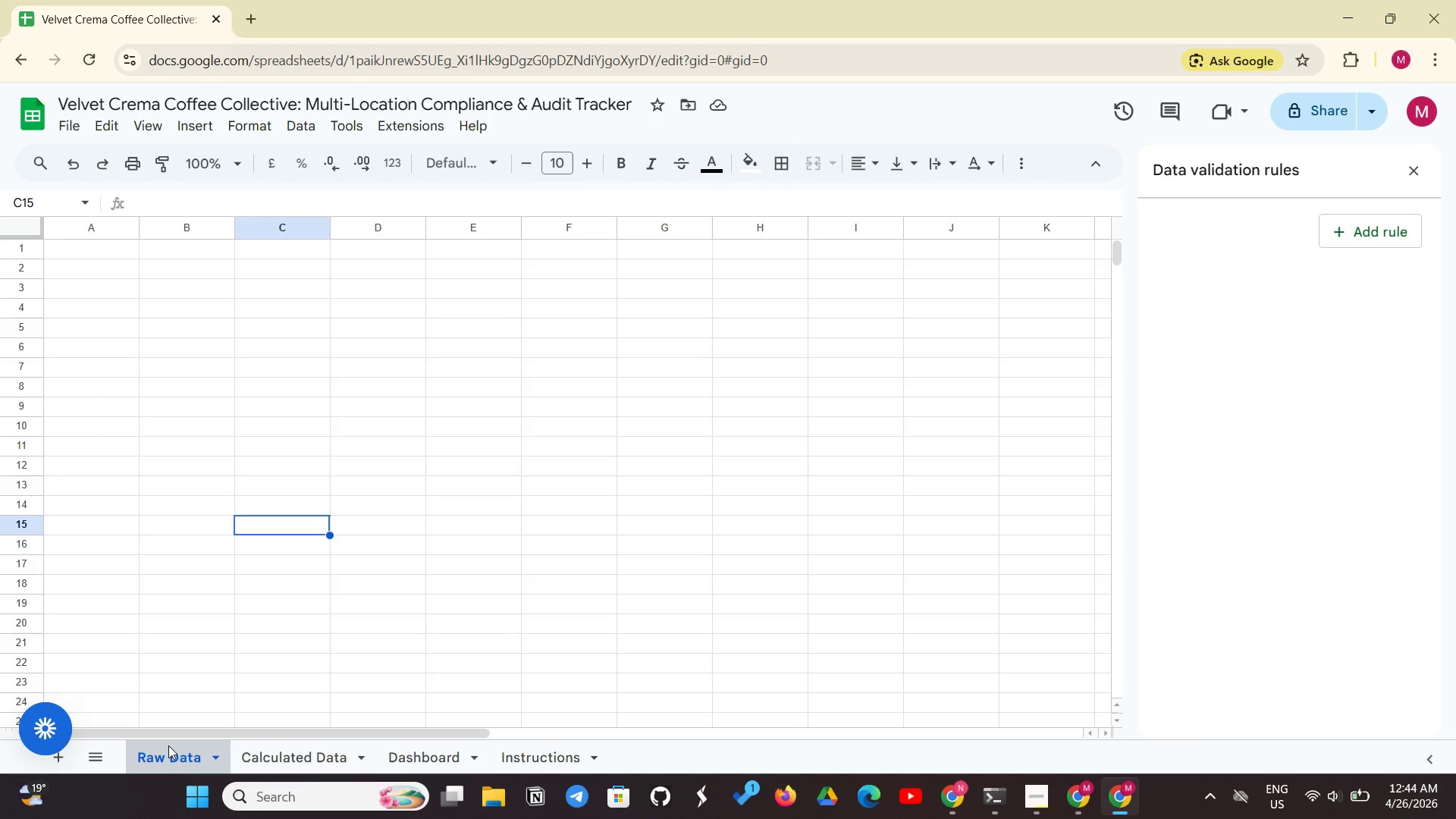 
left_click([186, 684])
 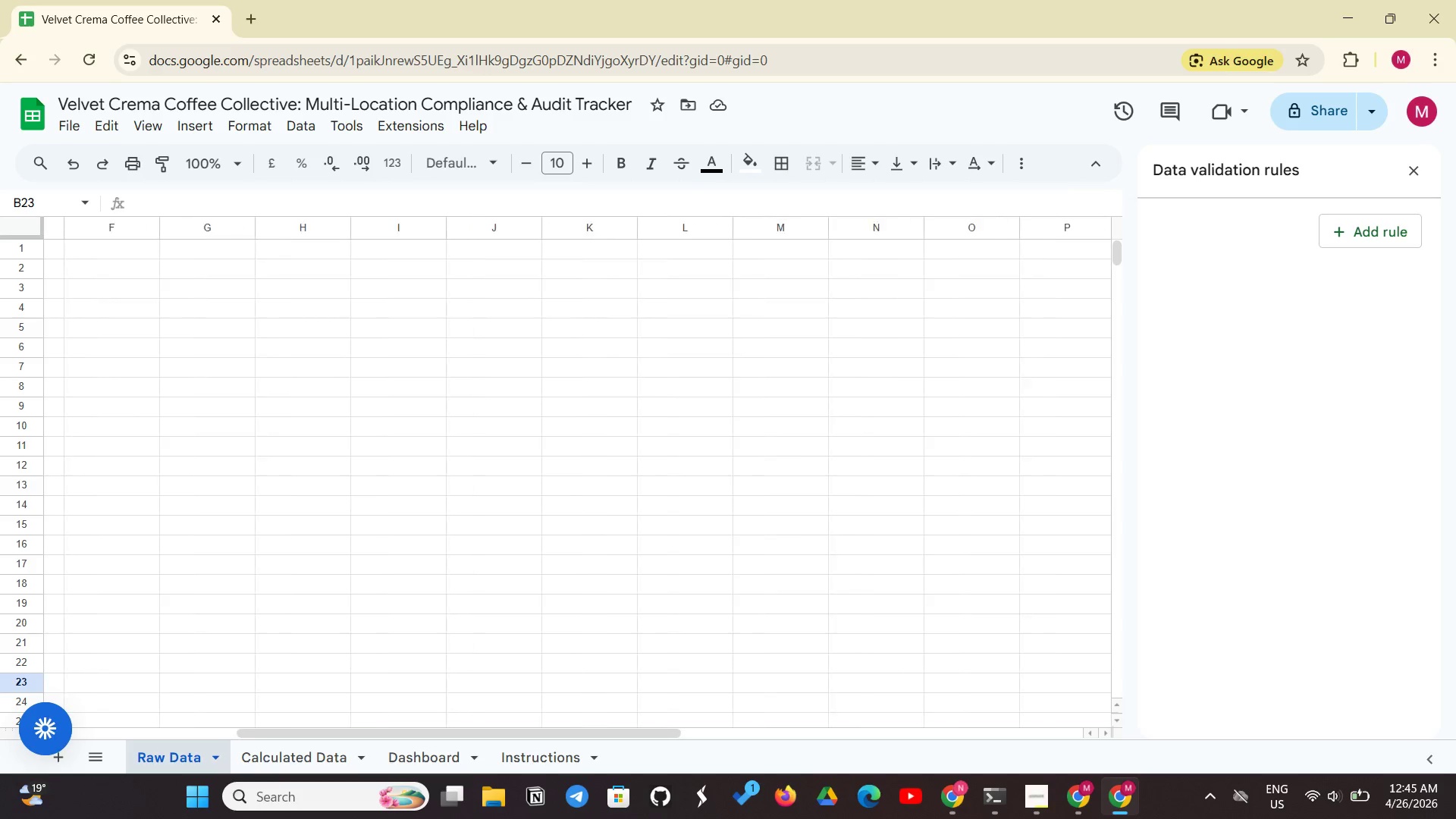 
key(Control+ControlLeft)
 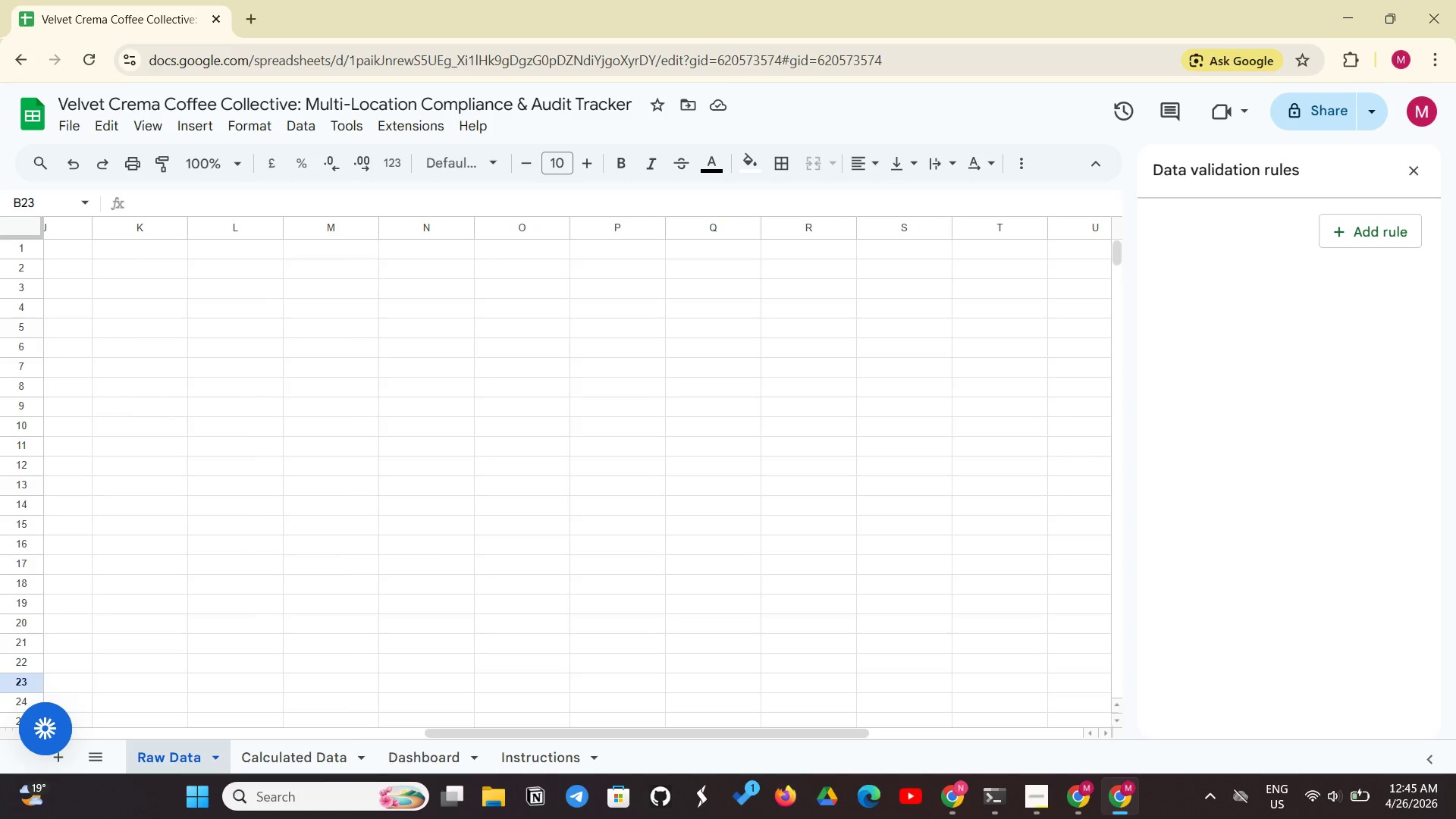 
key(Control+Z)
 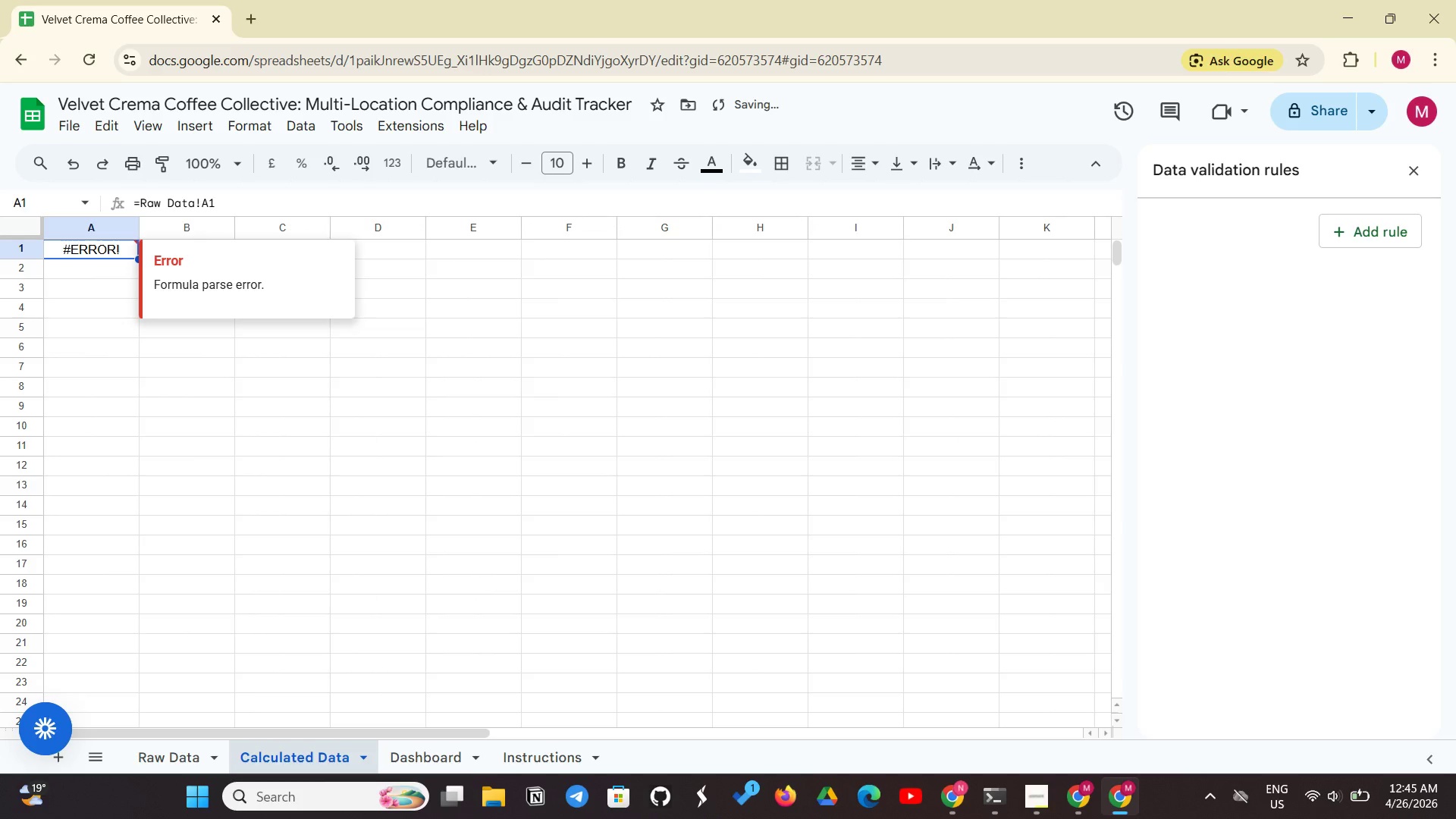 
key(Backspace)
 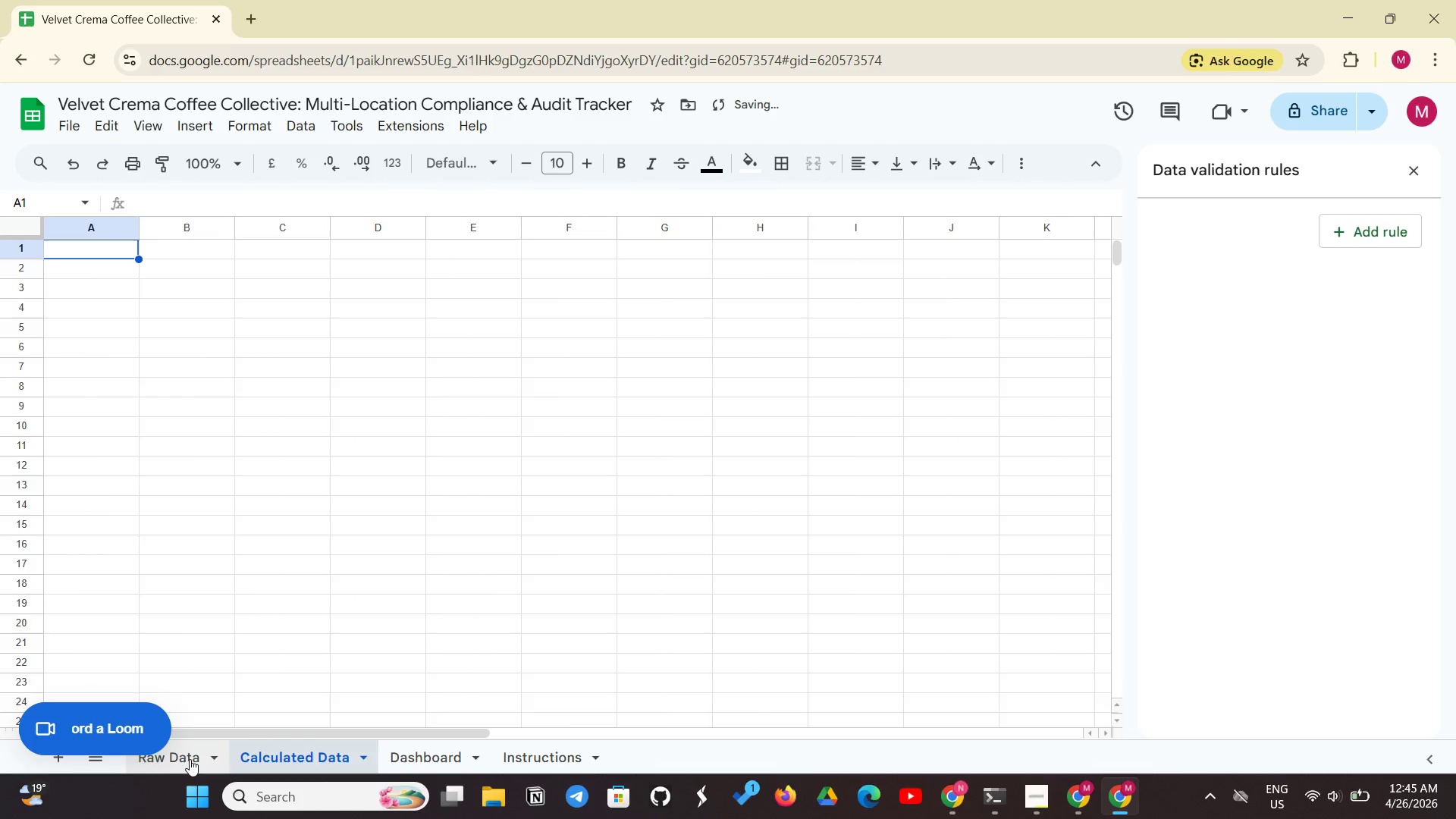 
left_click([171, 763])
 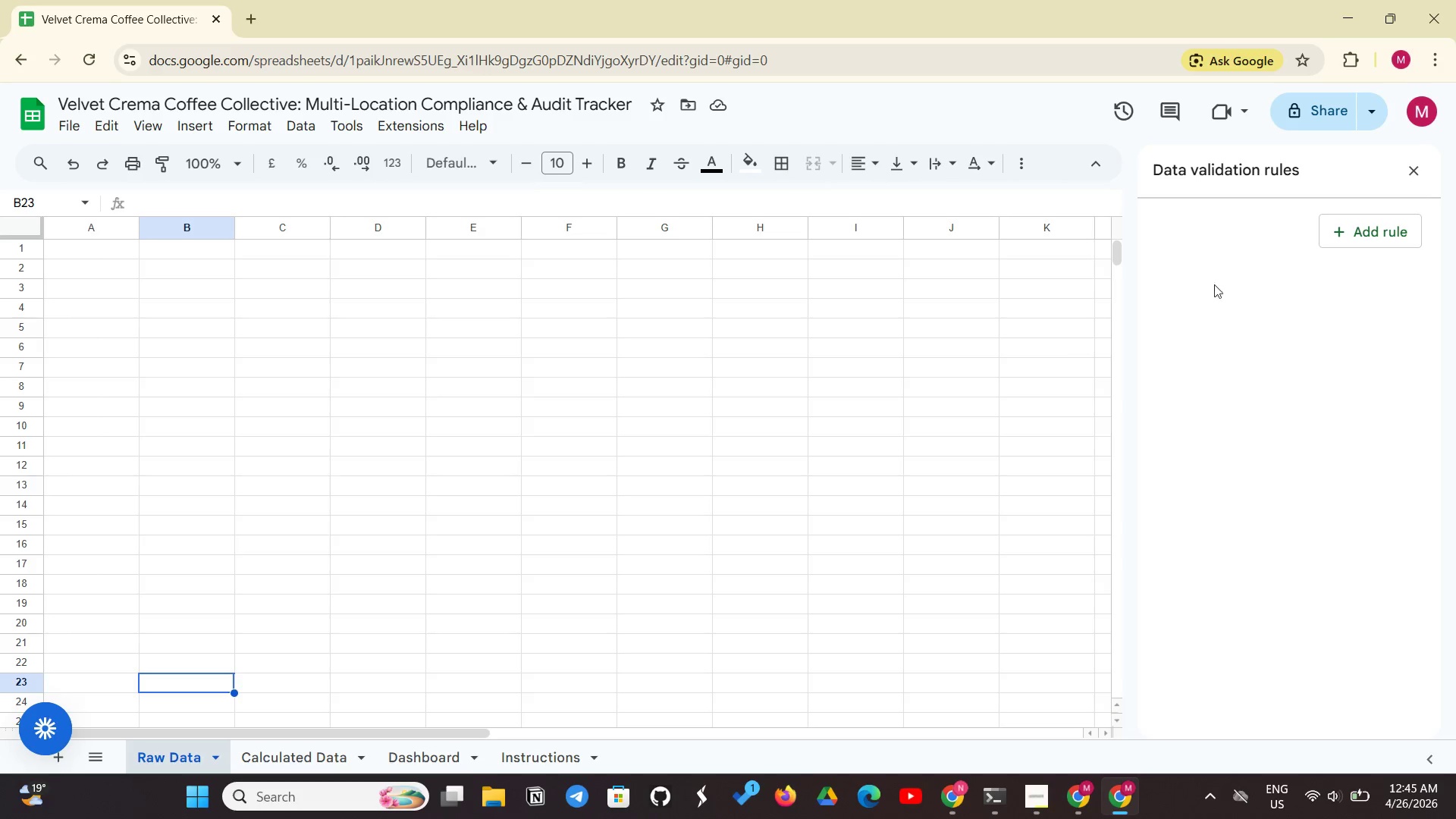 
wait(6.09)
 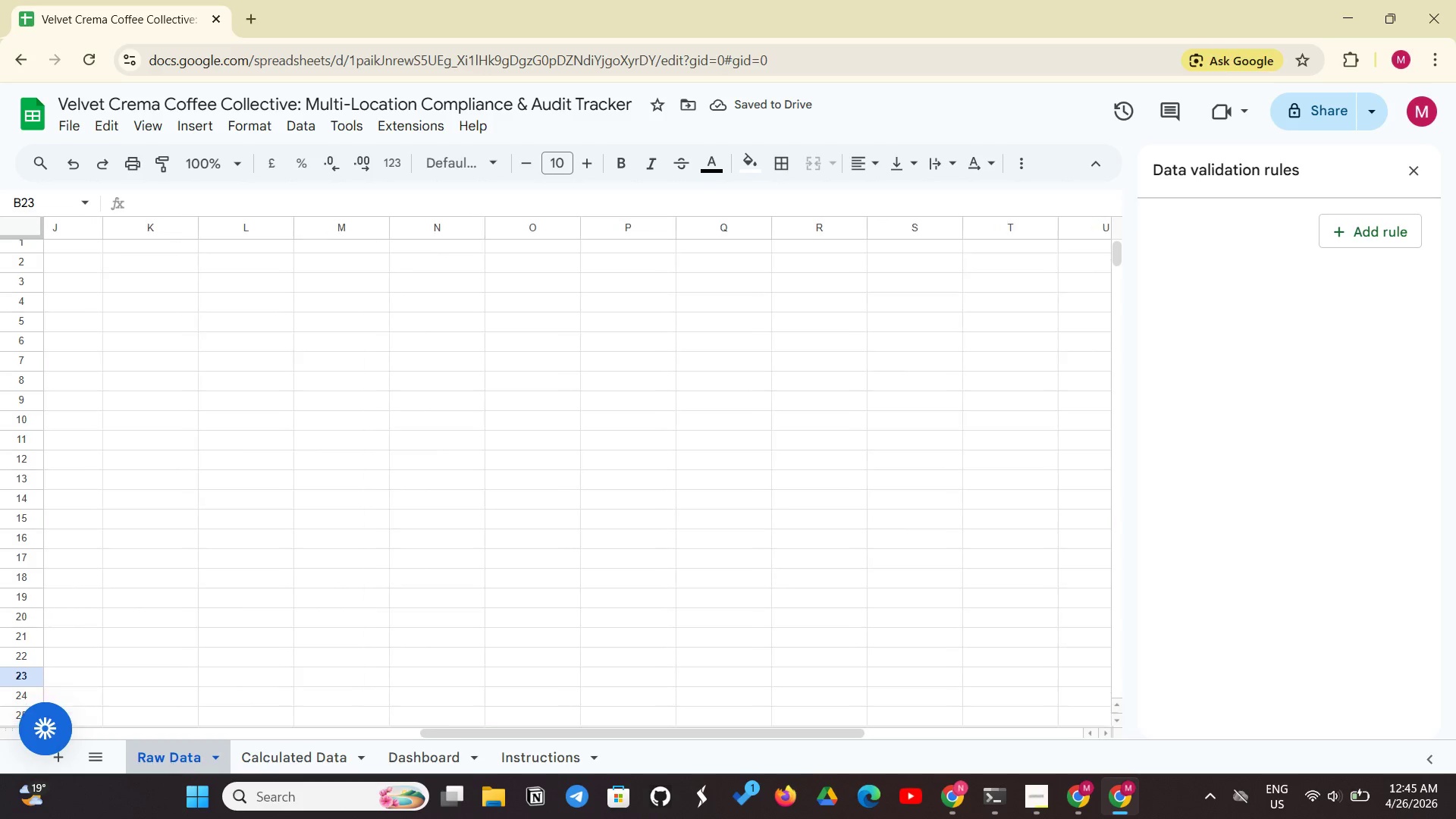 
left_click([1407, 171])
 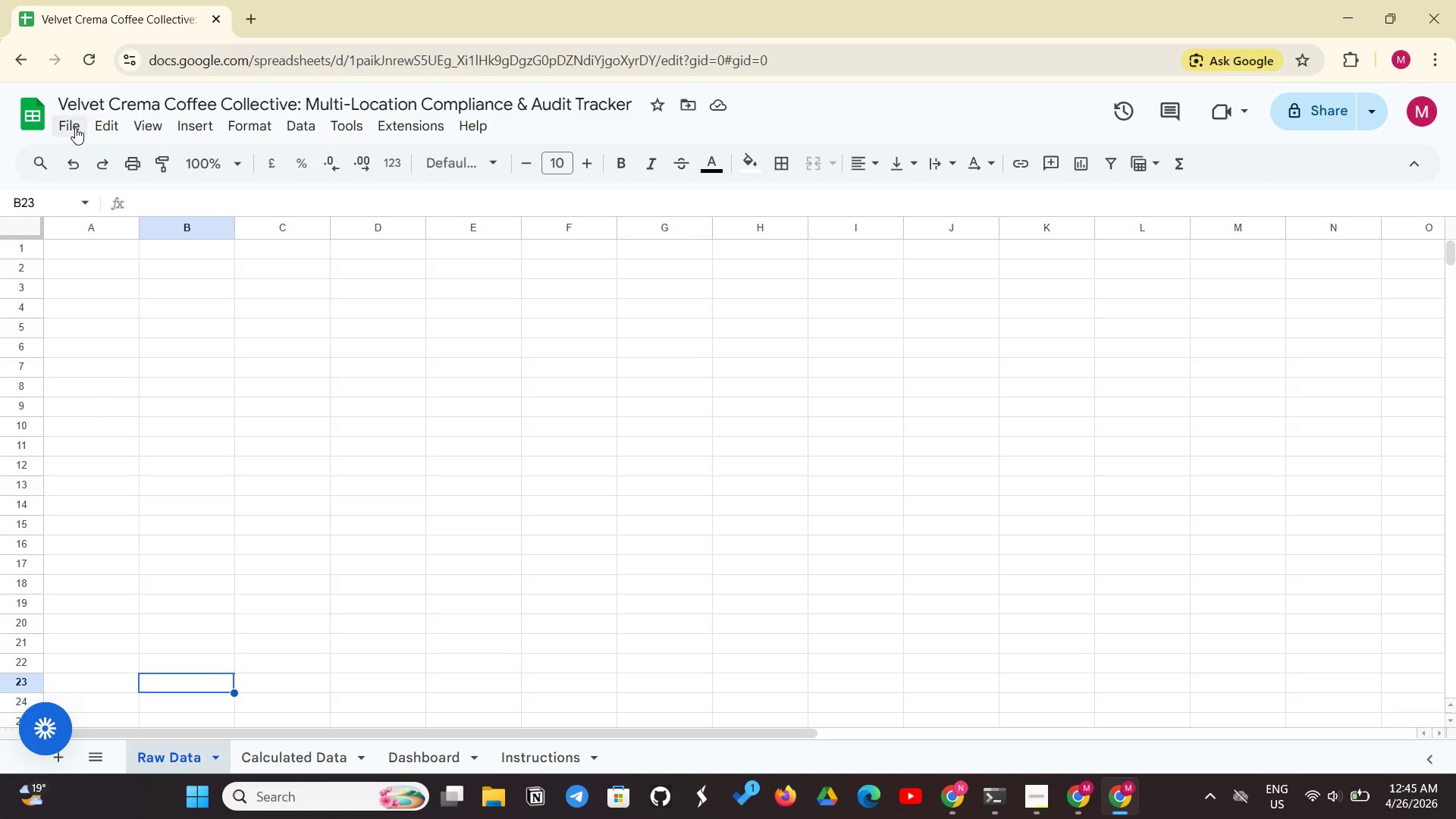 
left_click([74, 127])
 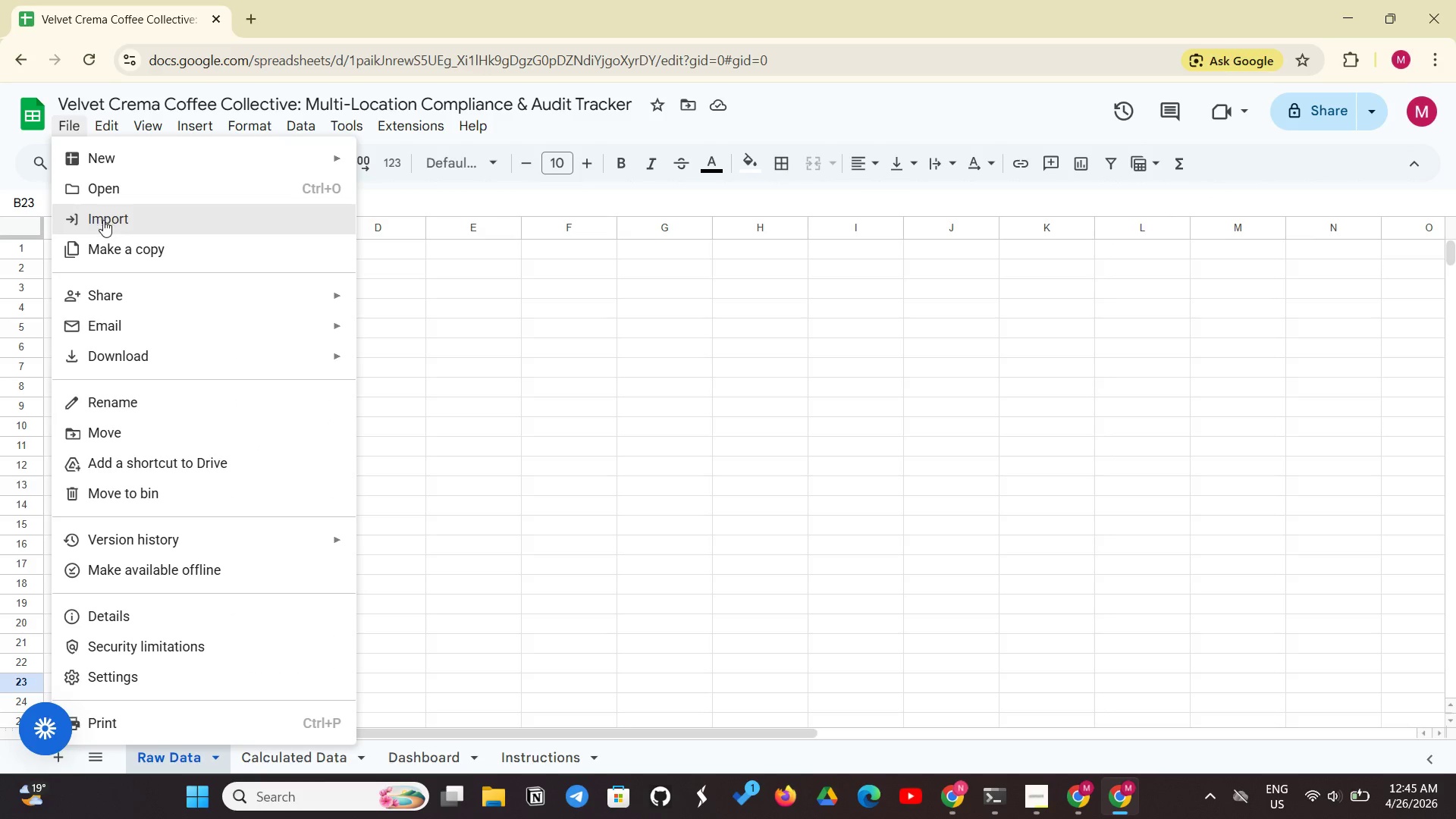 
left_click([103, 220])
 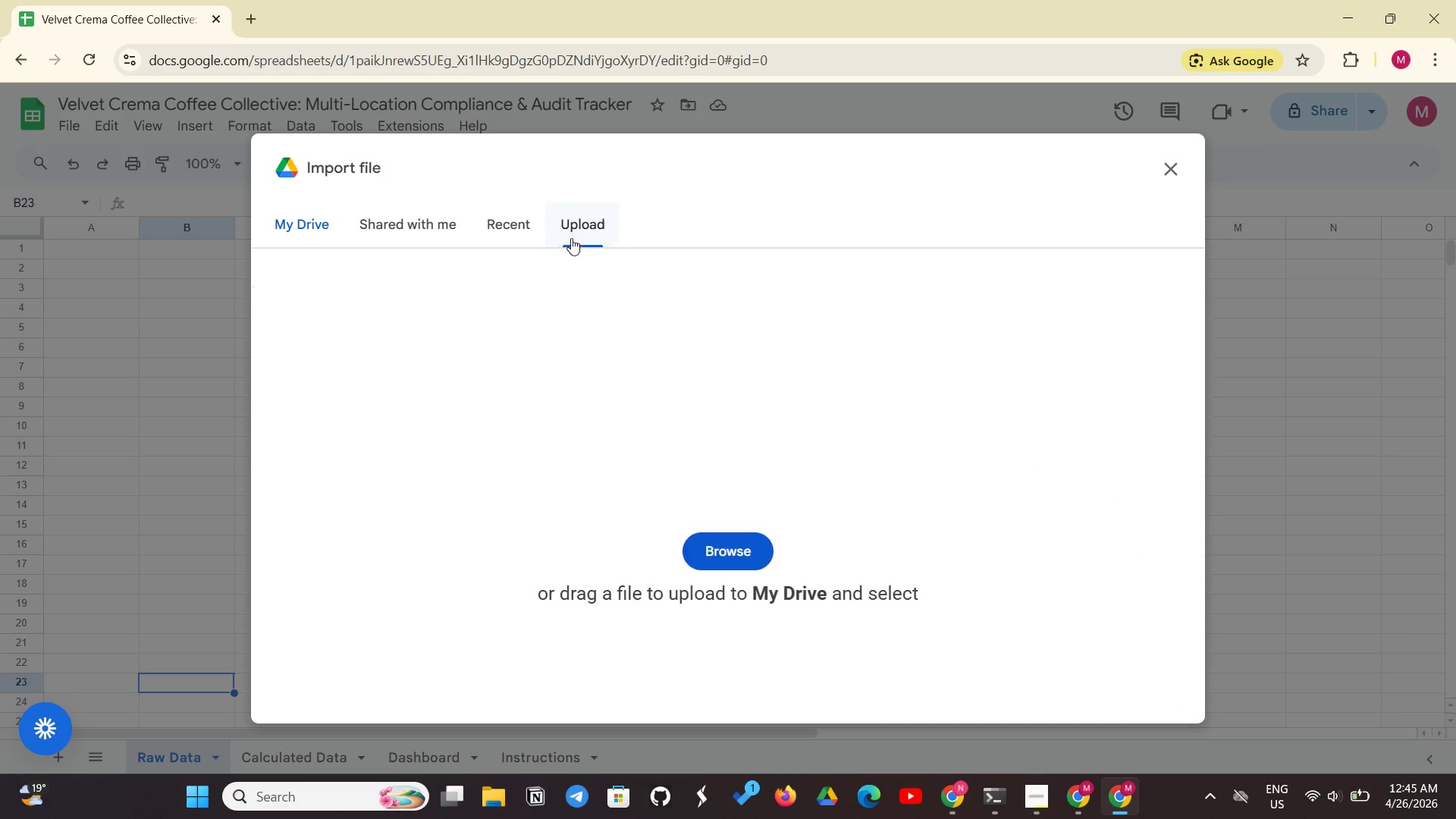 
wait(5.83)
 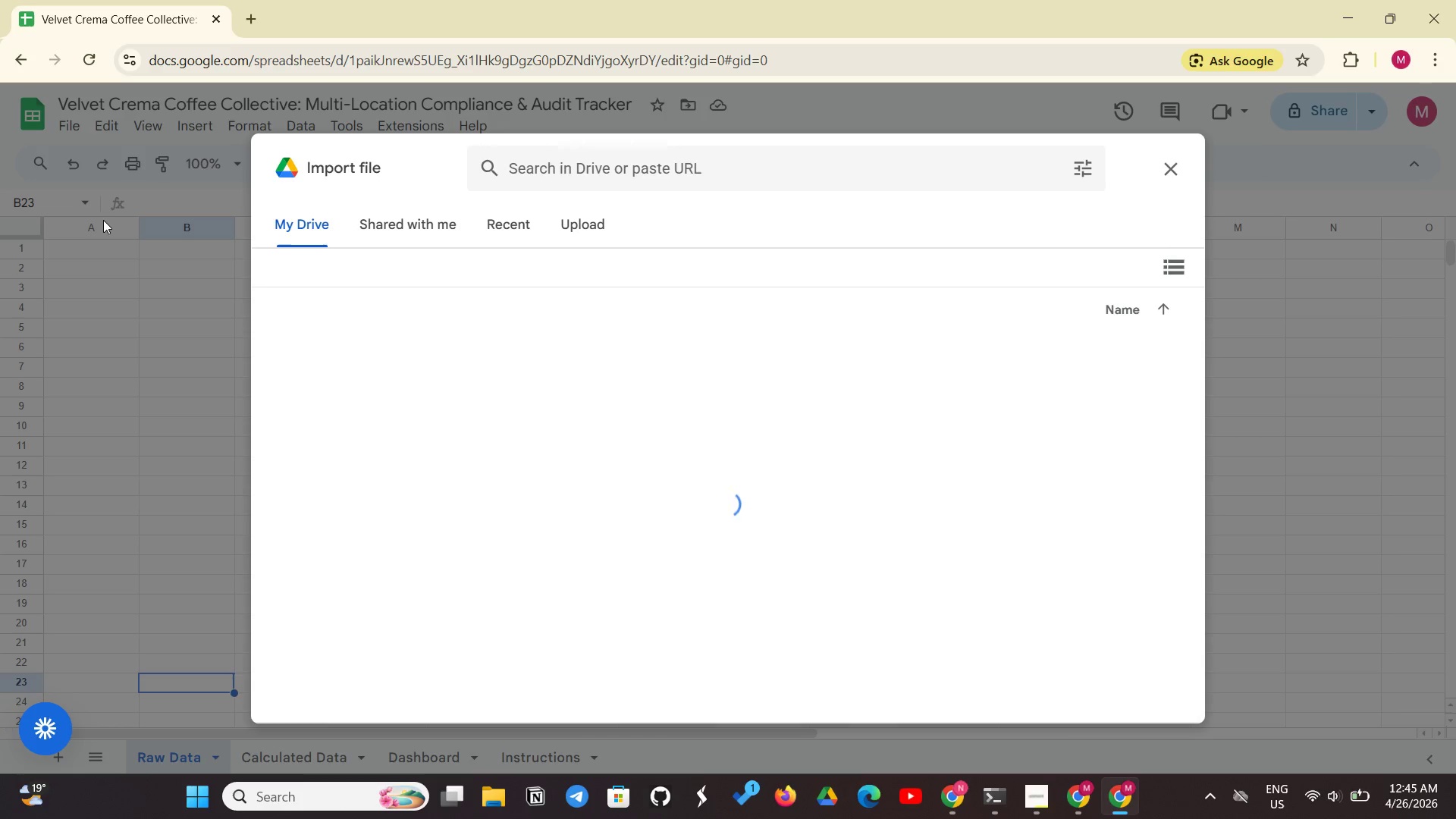 
left_click([732, 549])
 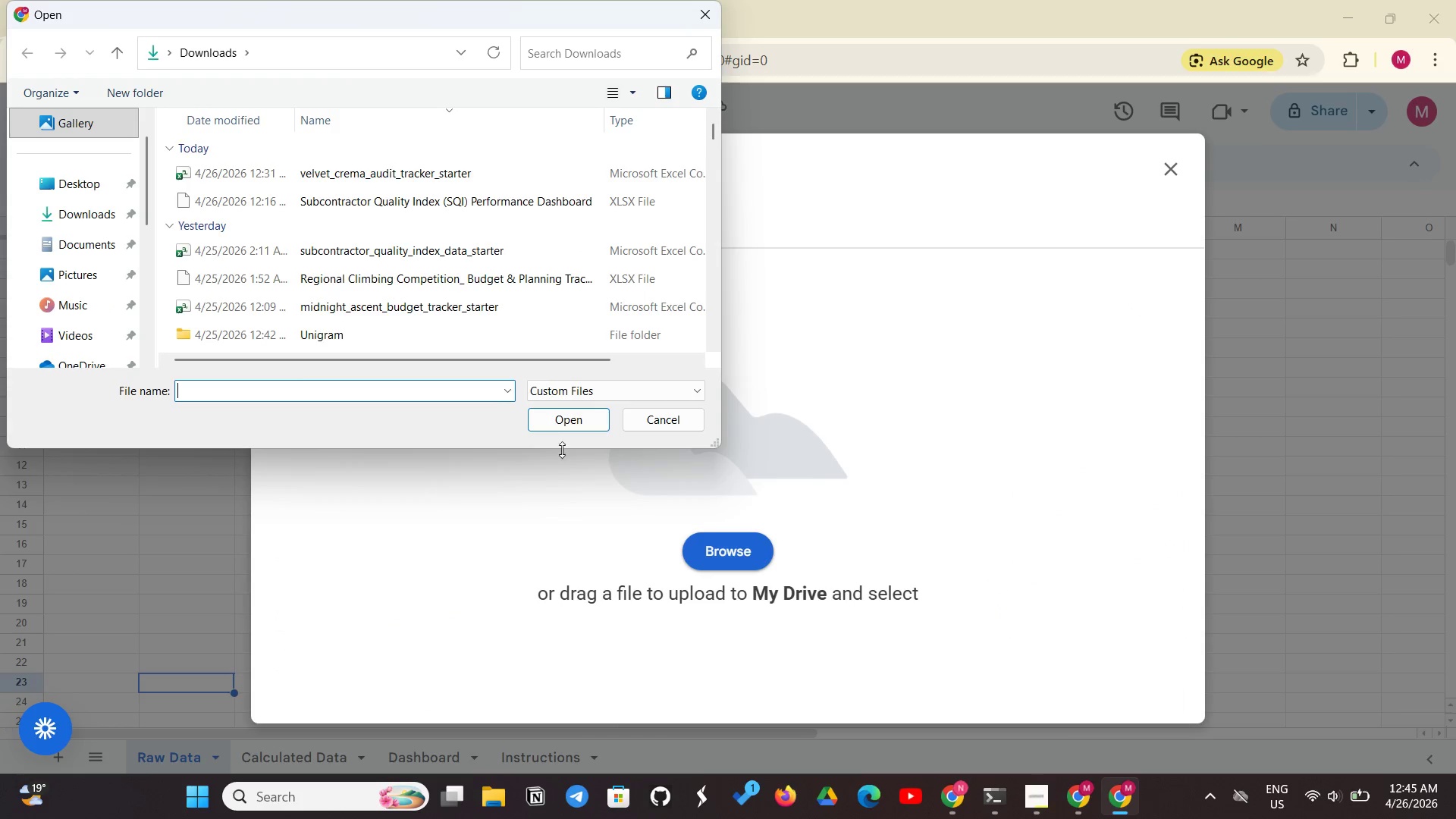 
left_click([438, 171])
 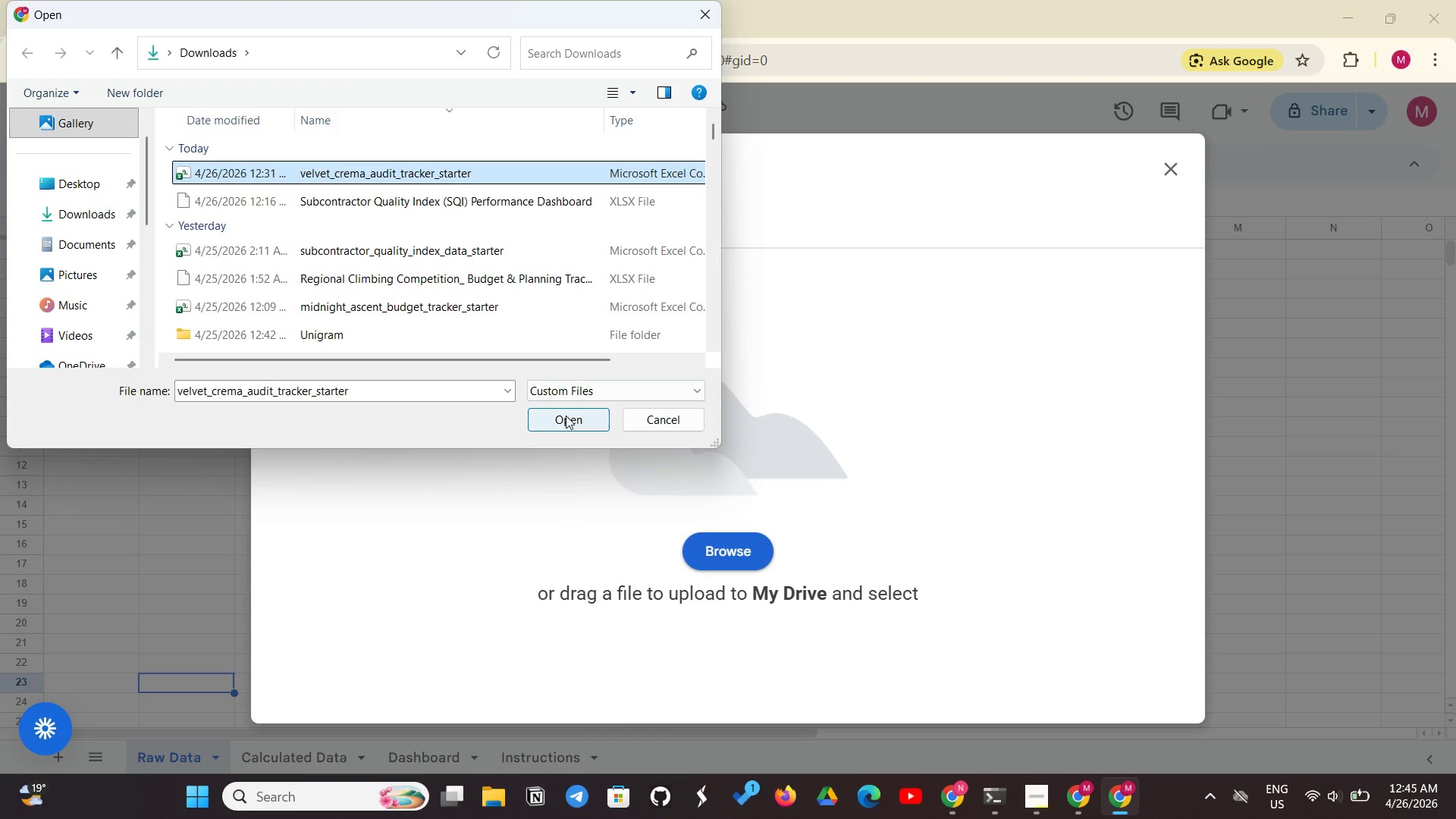 
left_click([566, 416])
 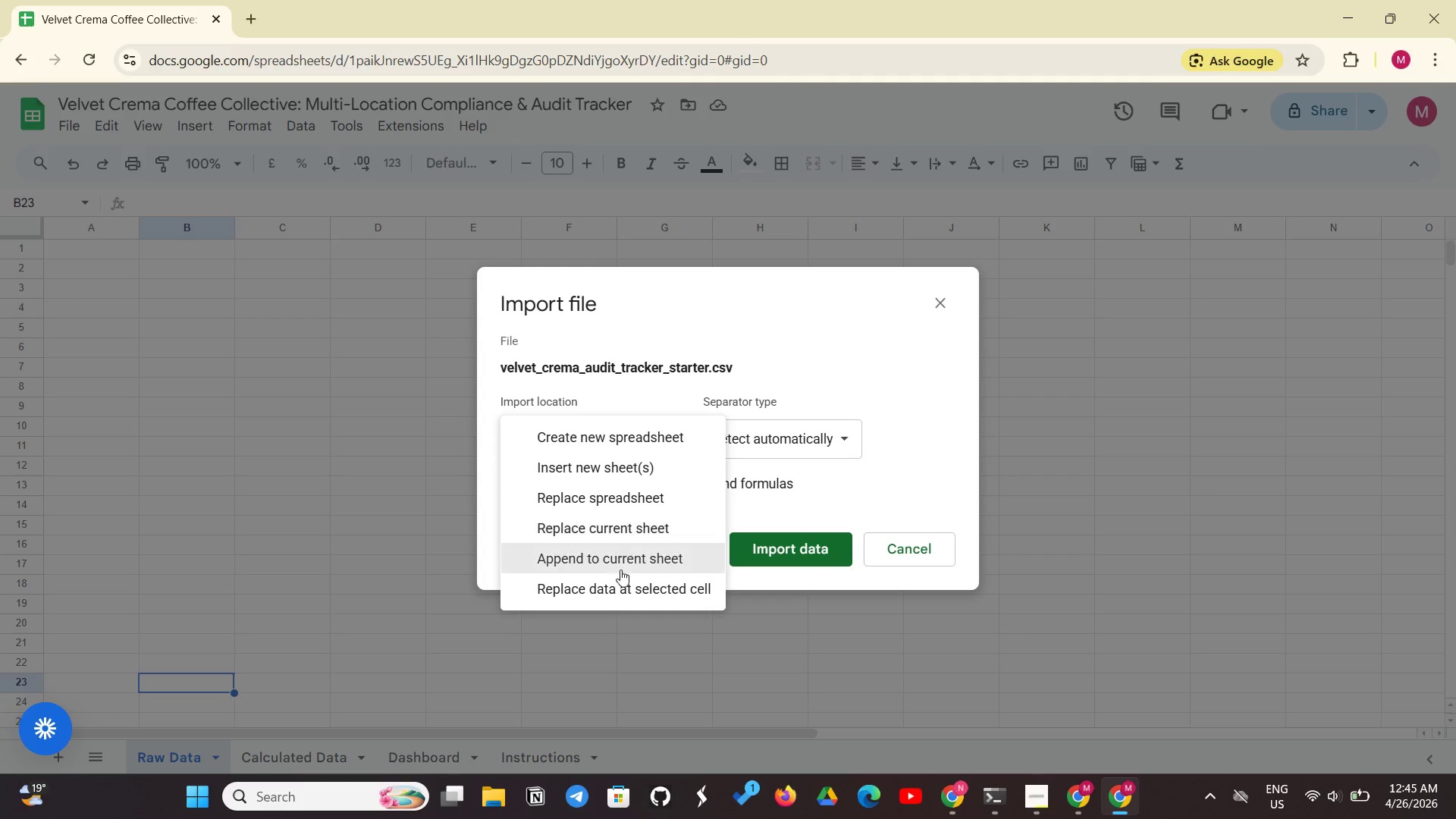 
wait(6.42)
 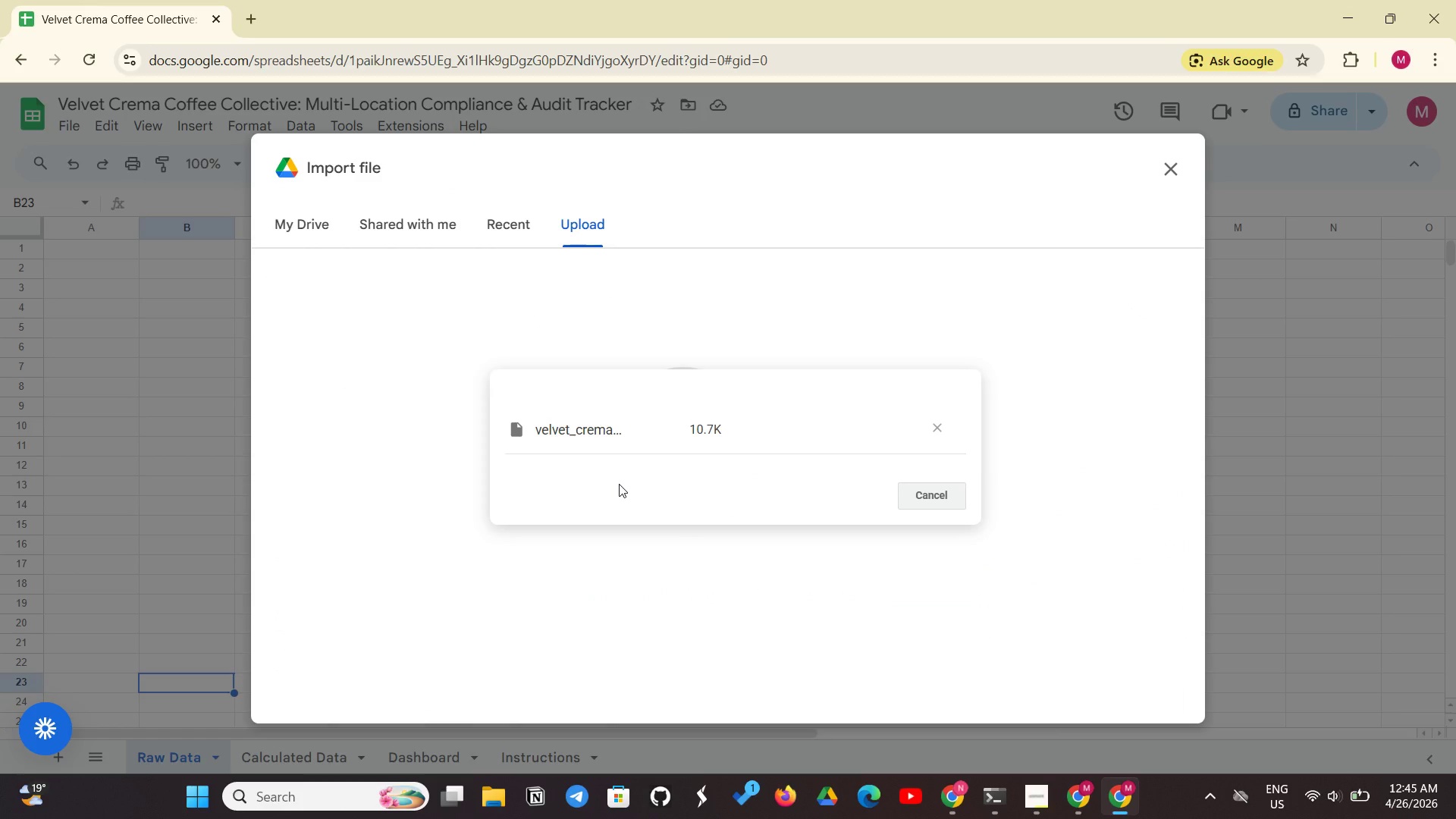 
left_click([769, 551])
 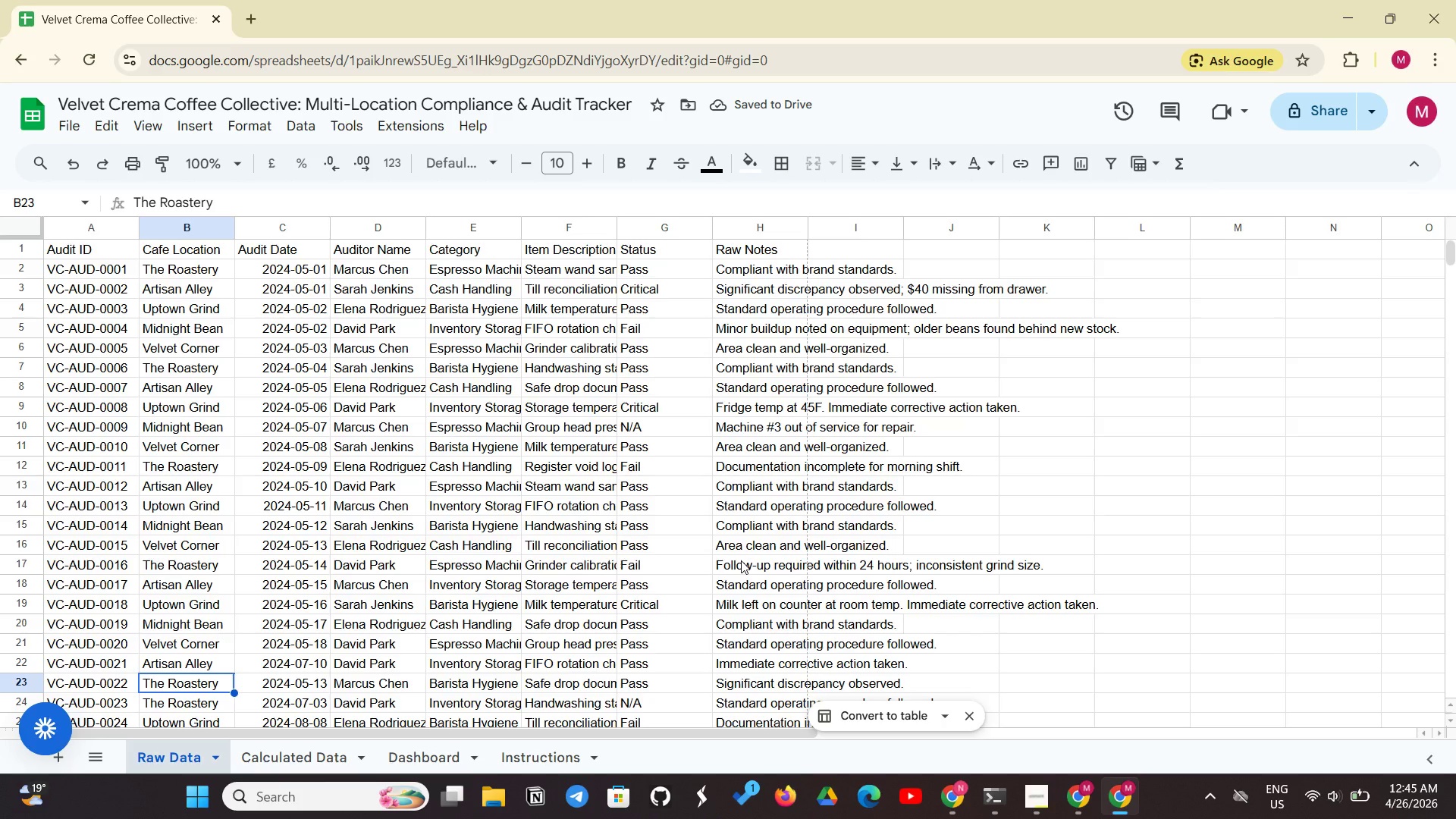 
wait(6.34)
 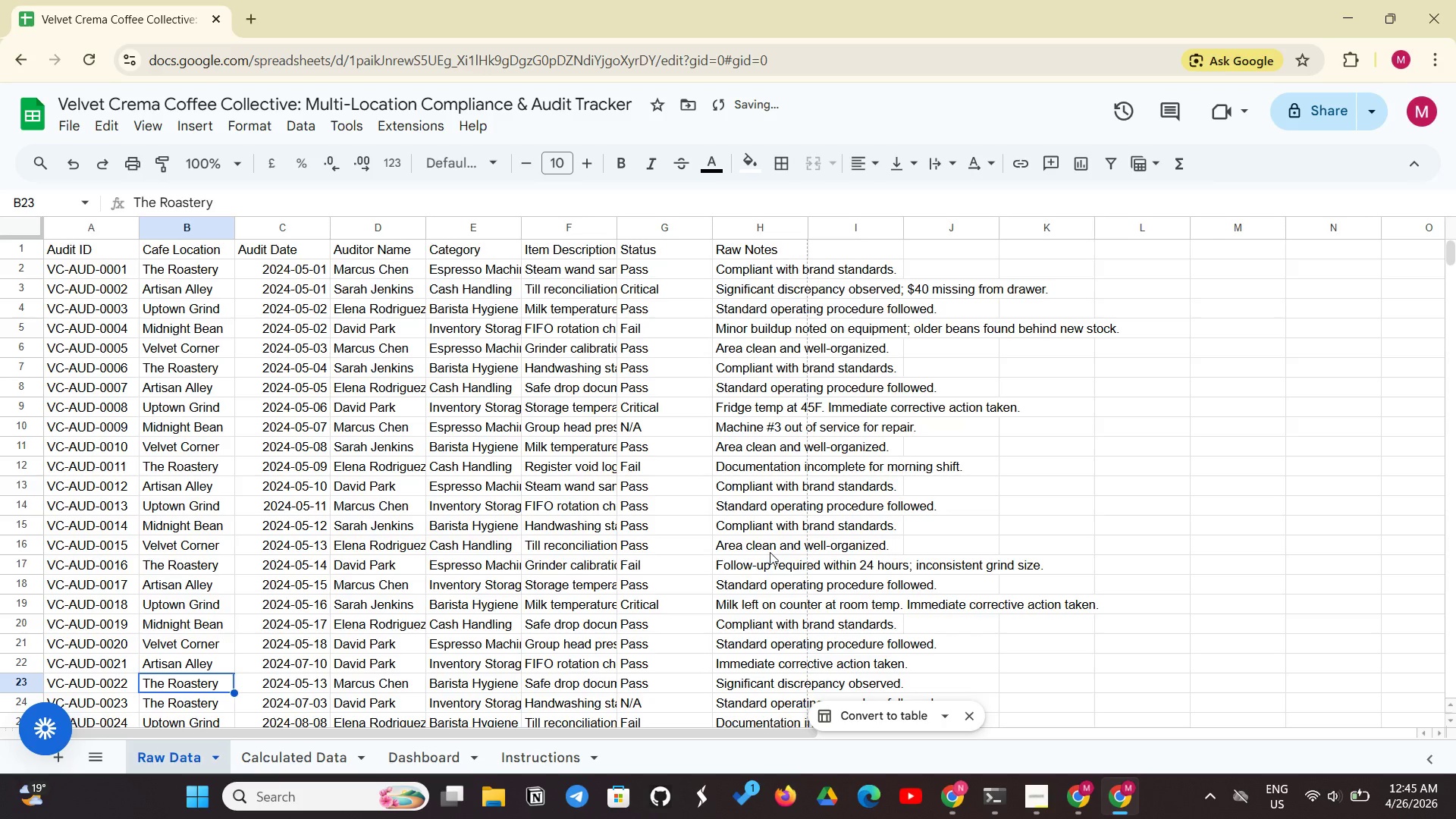 
left_click_drag(start_coordinate=[459, 269], to_coordinate=[447, 411])
 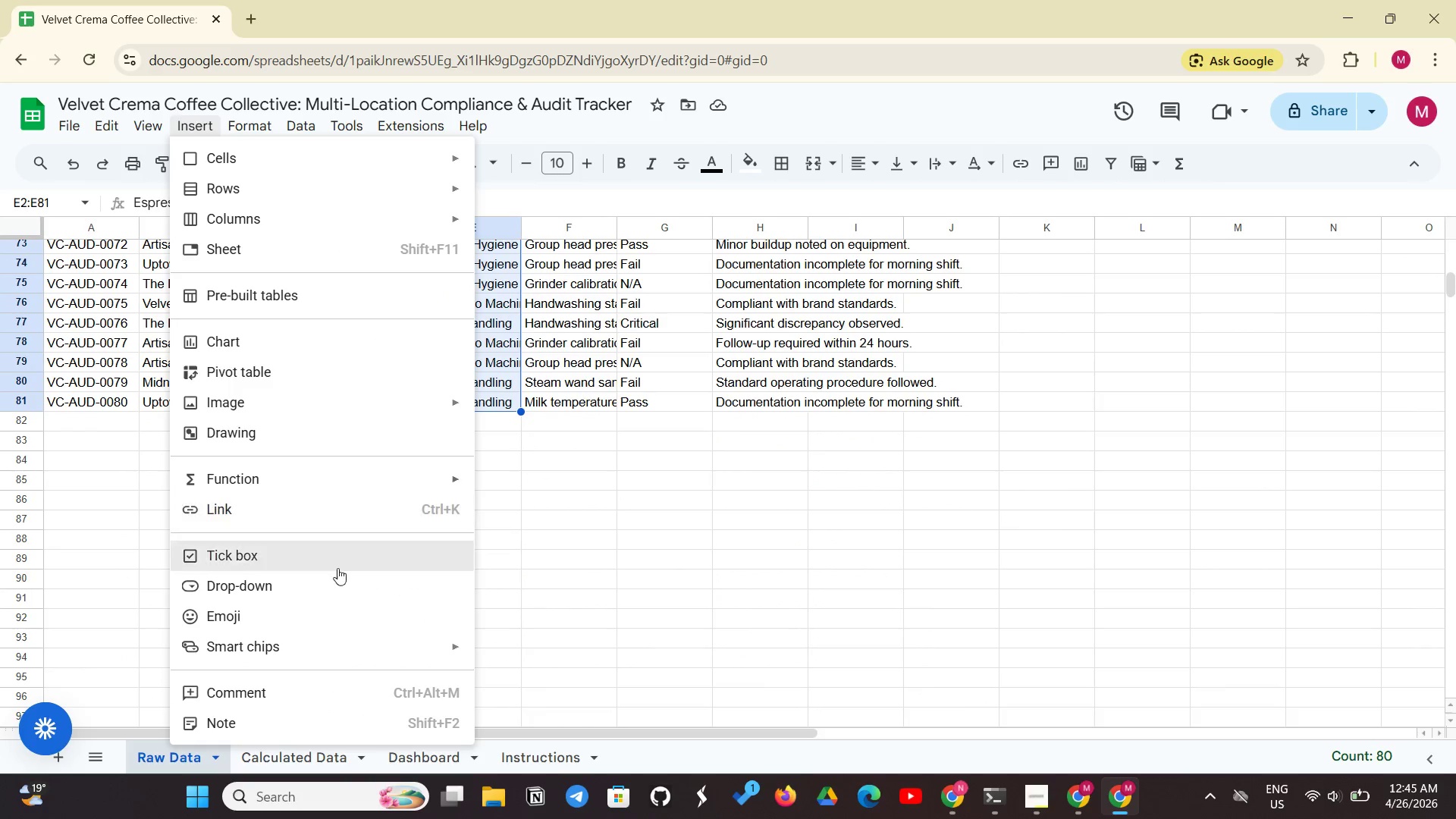 
left_click([322, 590])
 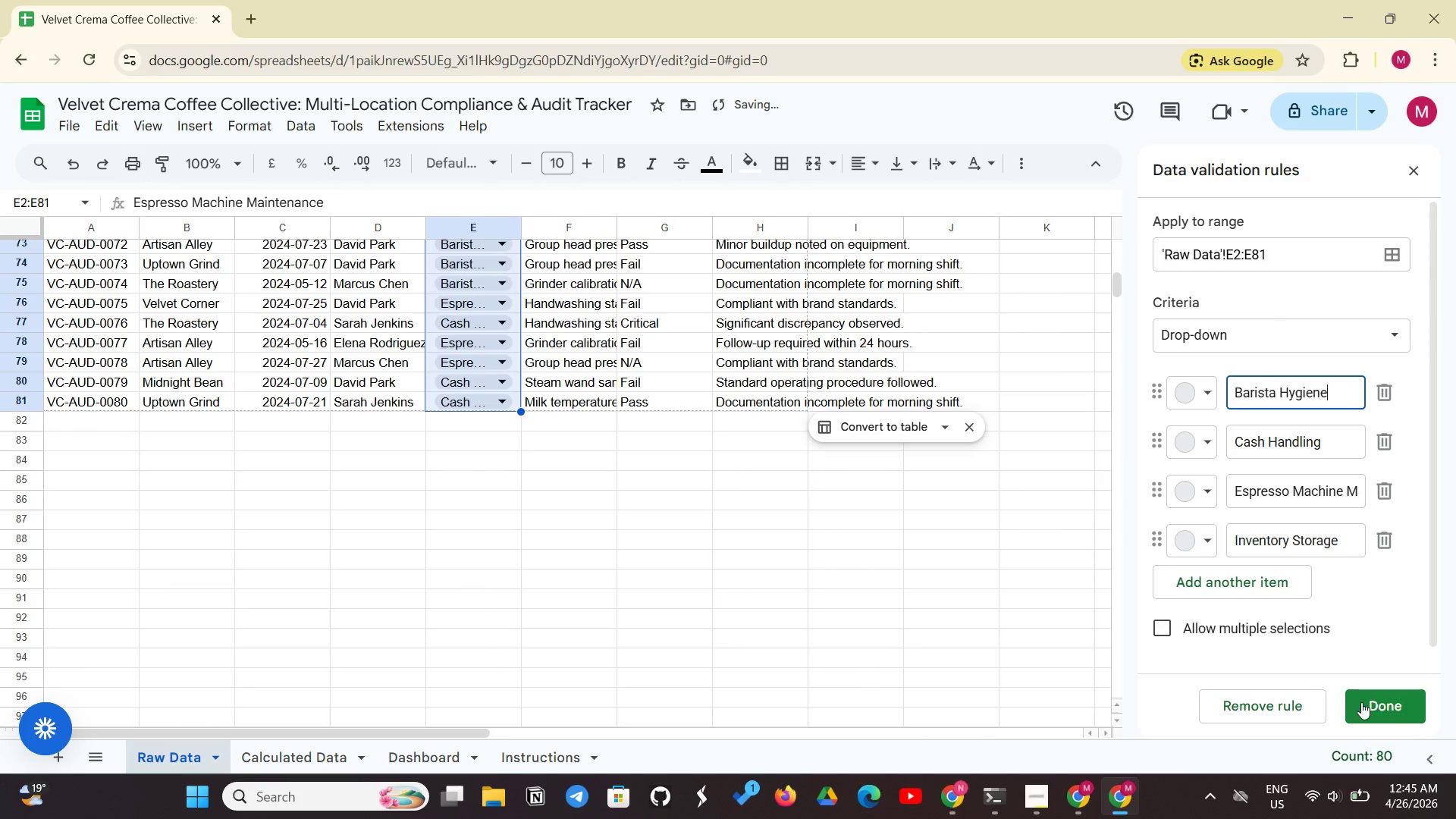 
left_click([1368, 700])
 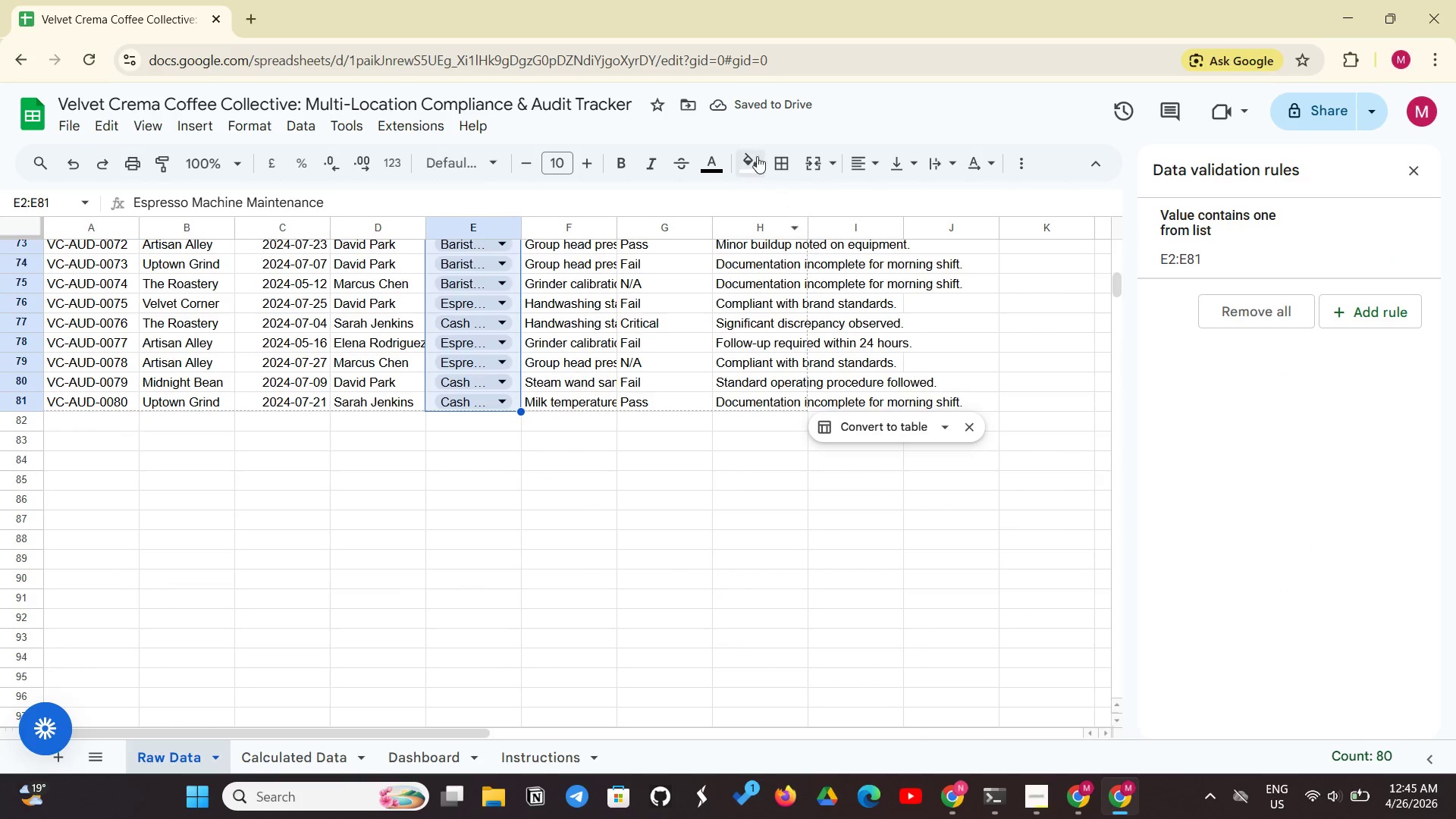 
left_click([748, 155])
 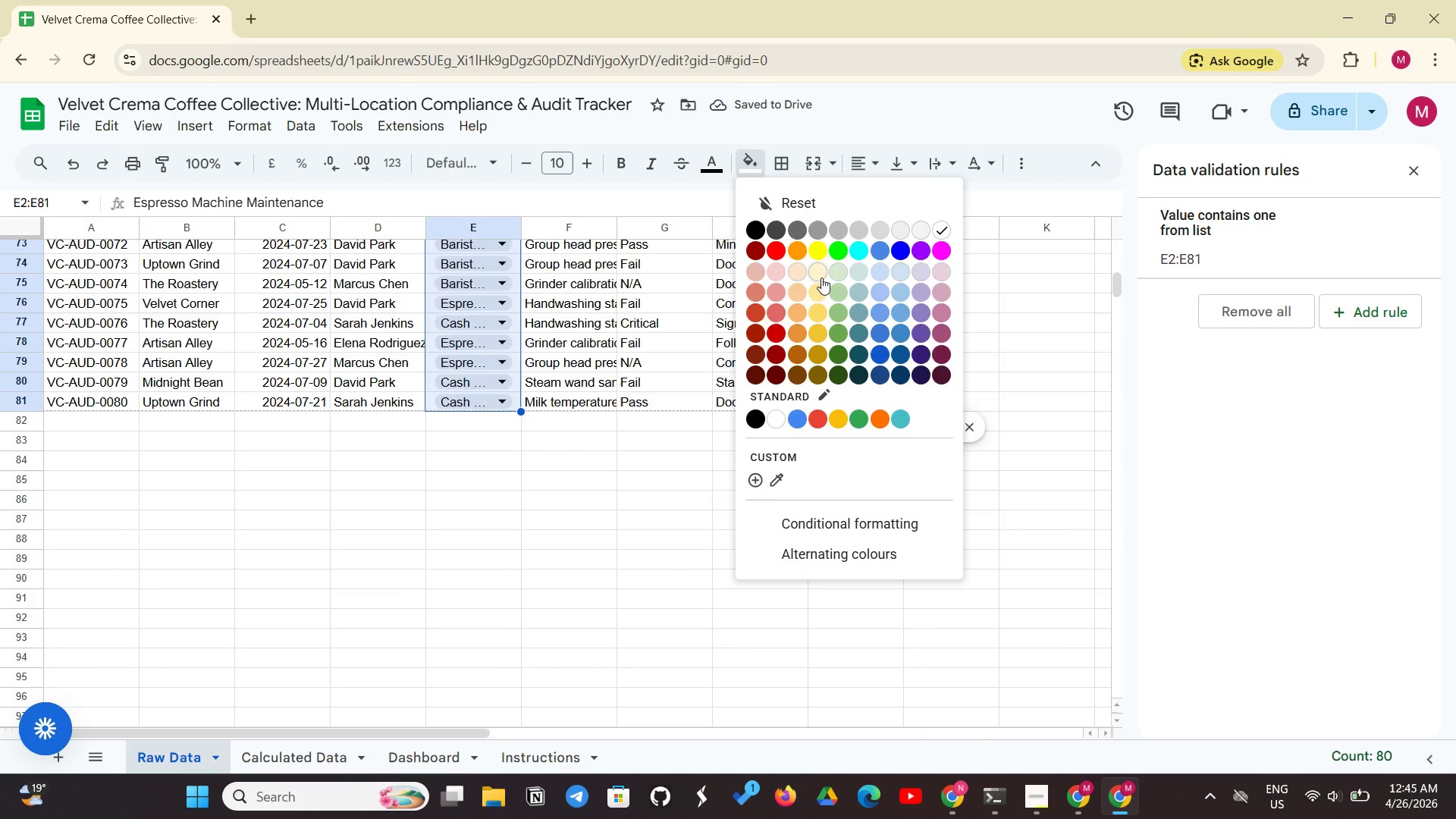 
left_click([823, 267])
 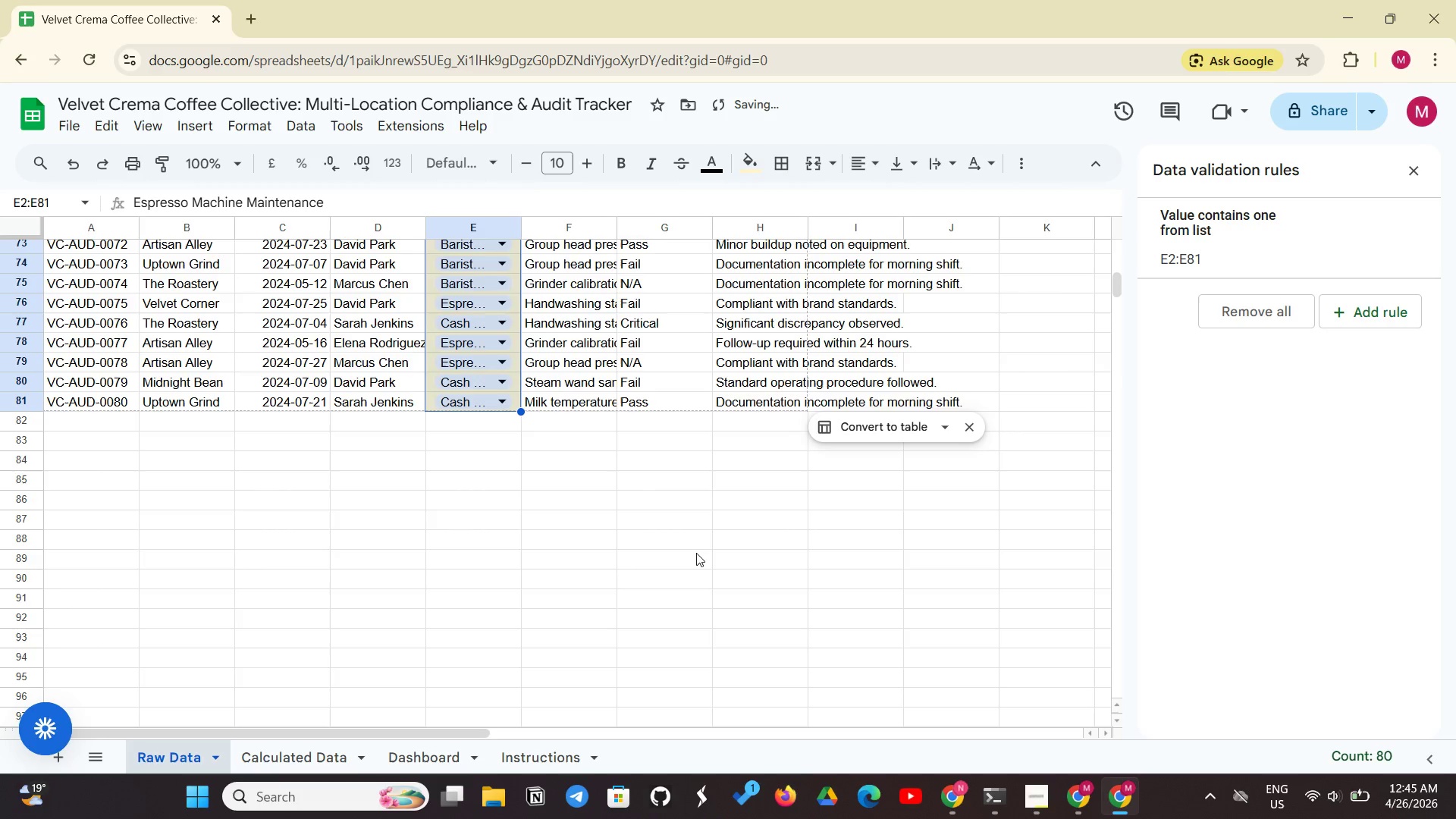 
left_click([696, 553])
 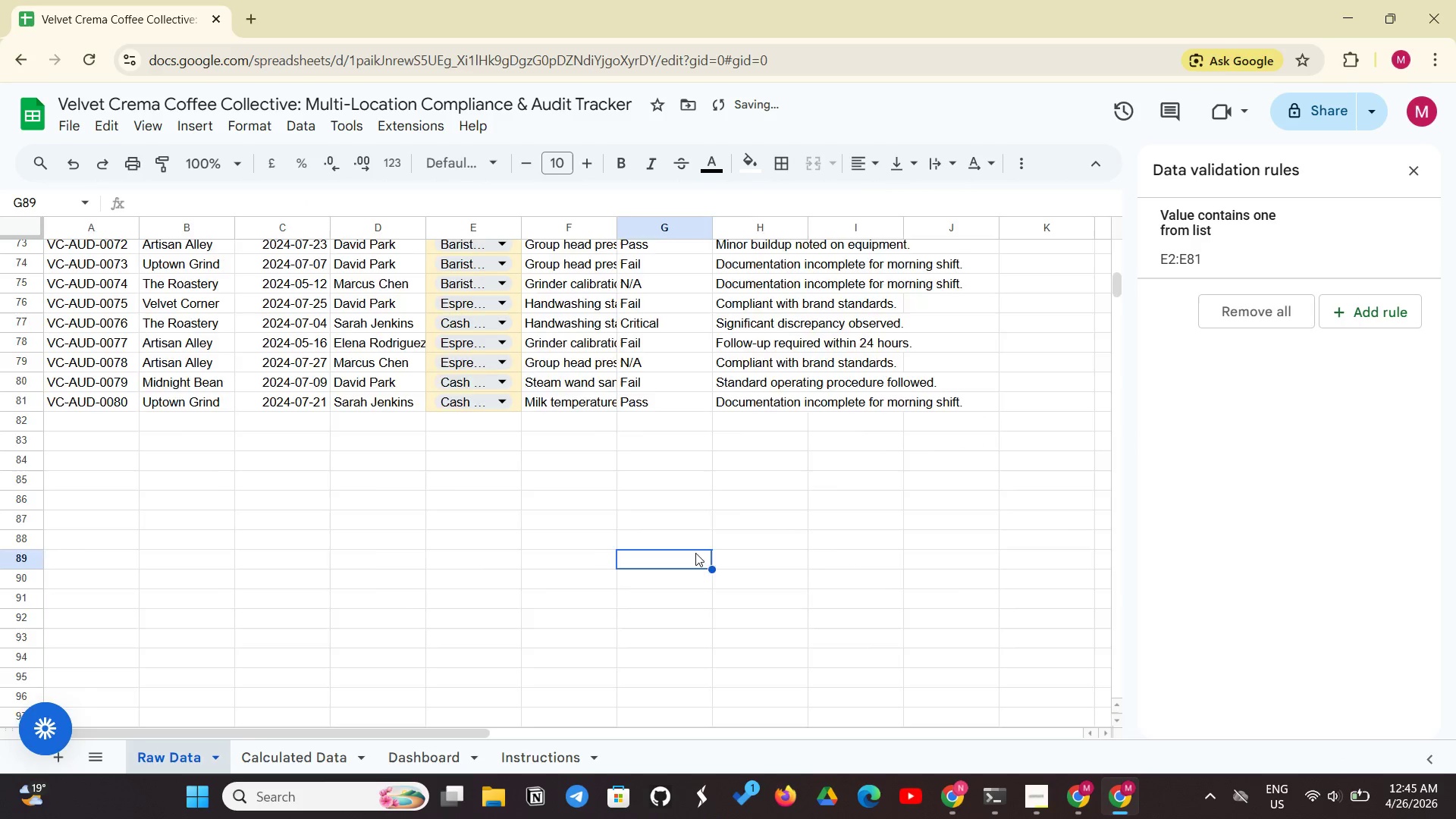 
scroll: coordinate [695, 554], scroll_direction: up, amount: 25.0
 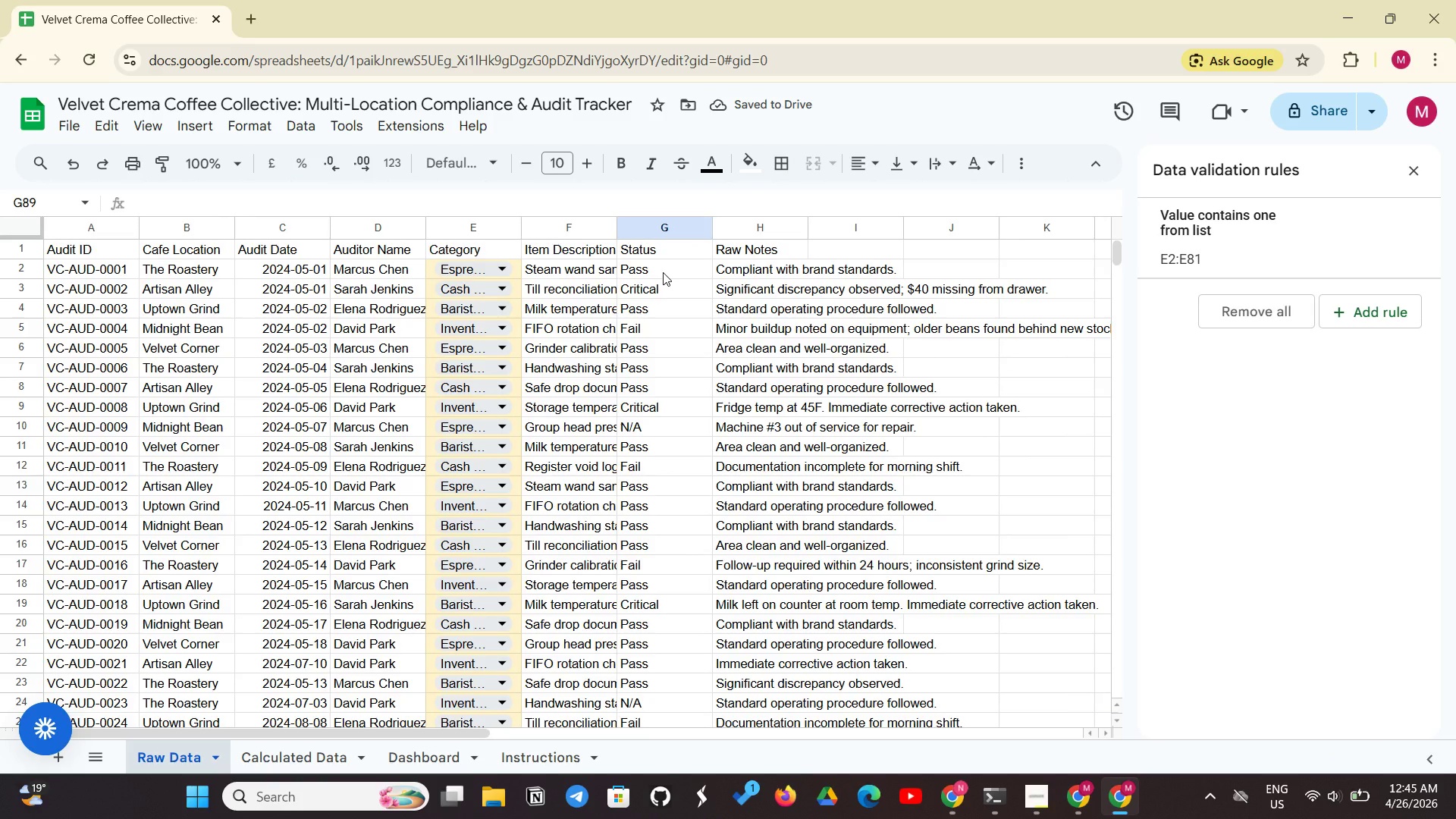 
left_click_drag(start_coordinate=[663, 272], to_coordinate=[652, 429])
 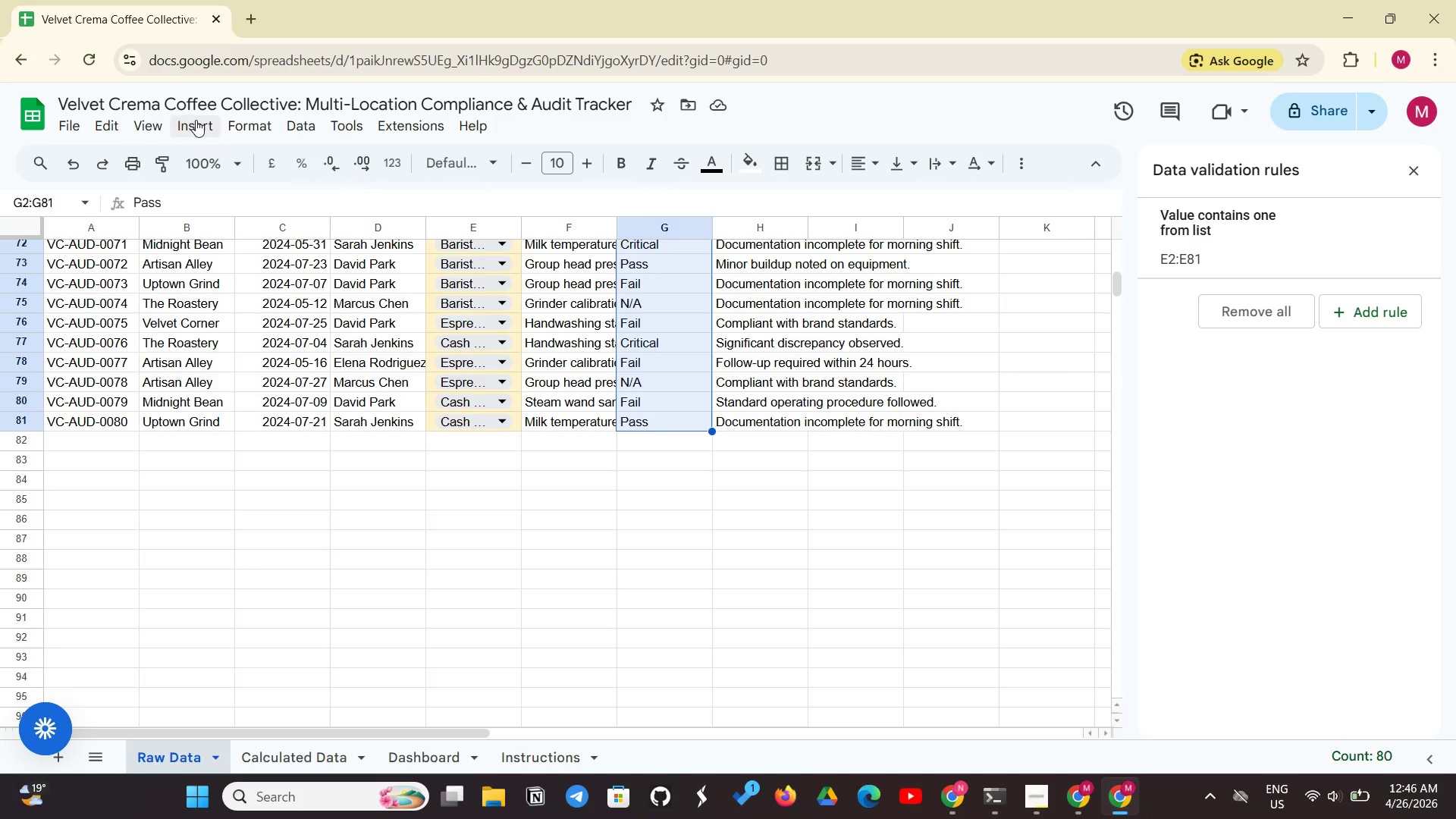 
left_click([196, 120])
 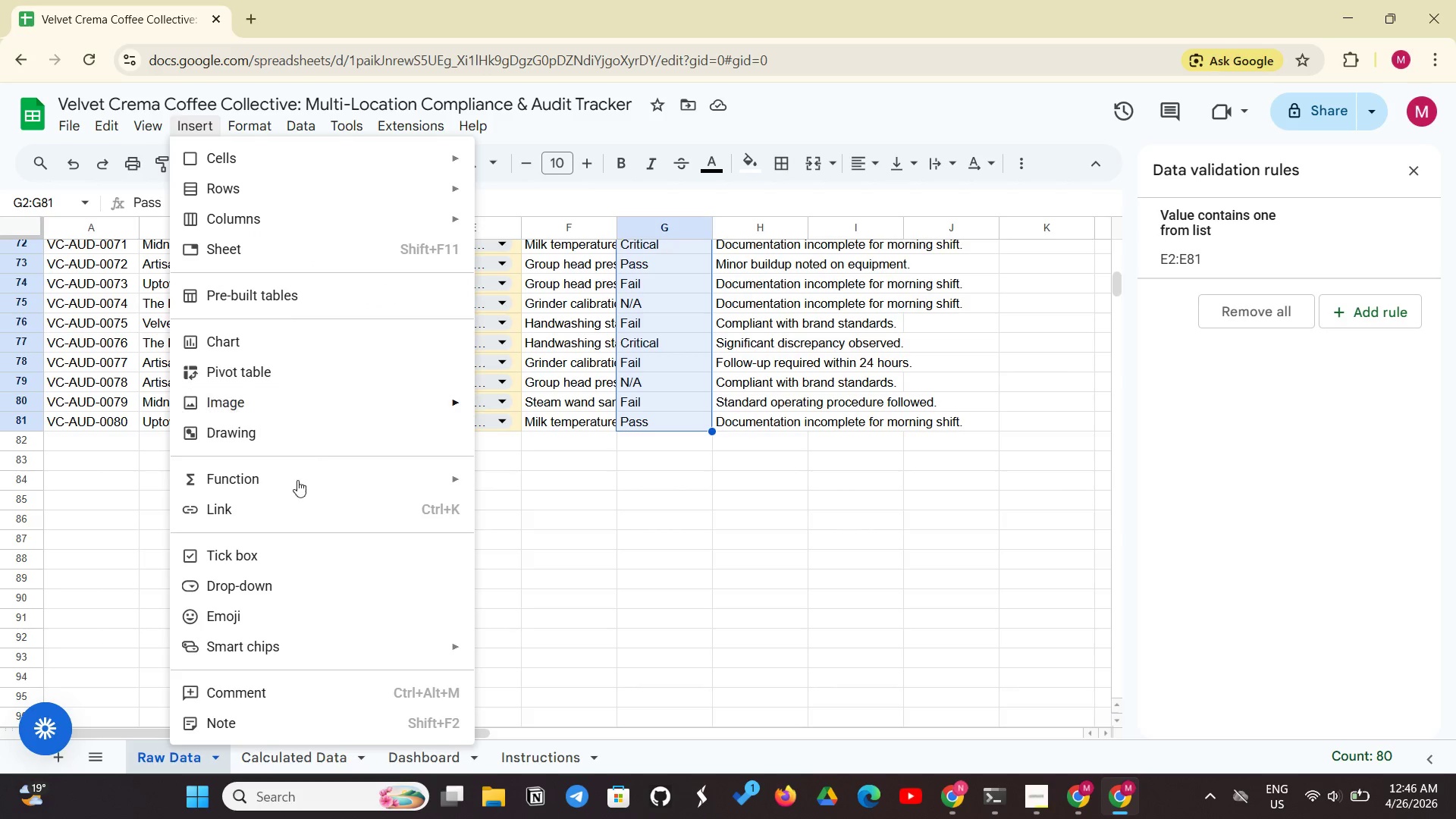 
left_click([268, 582])
 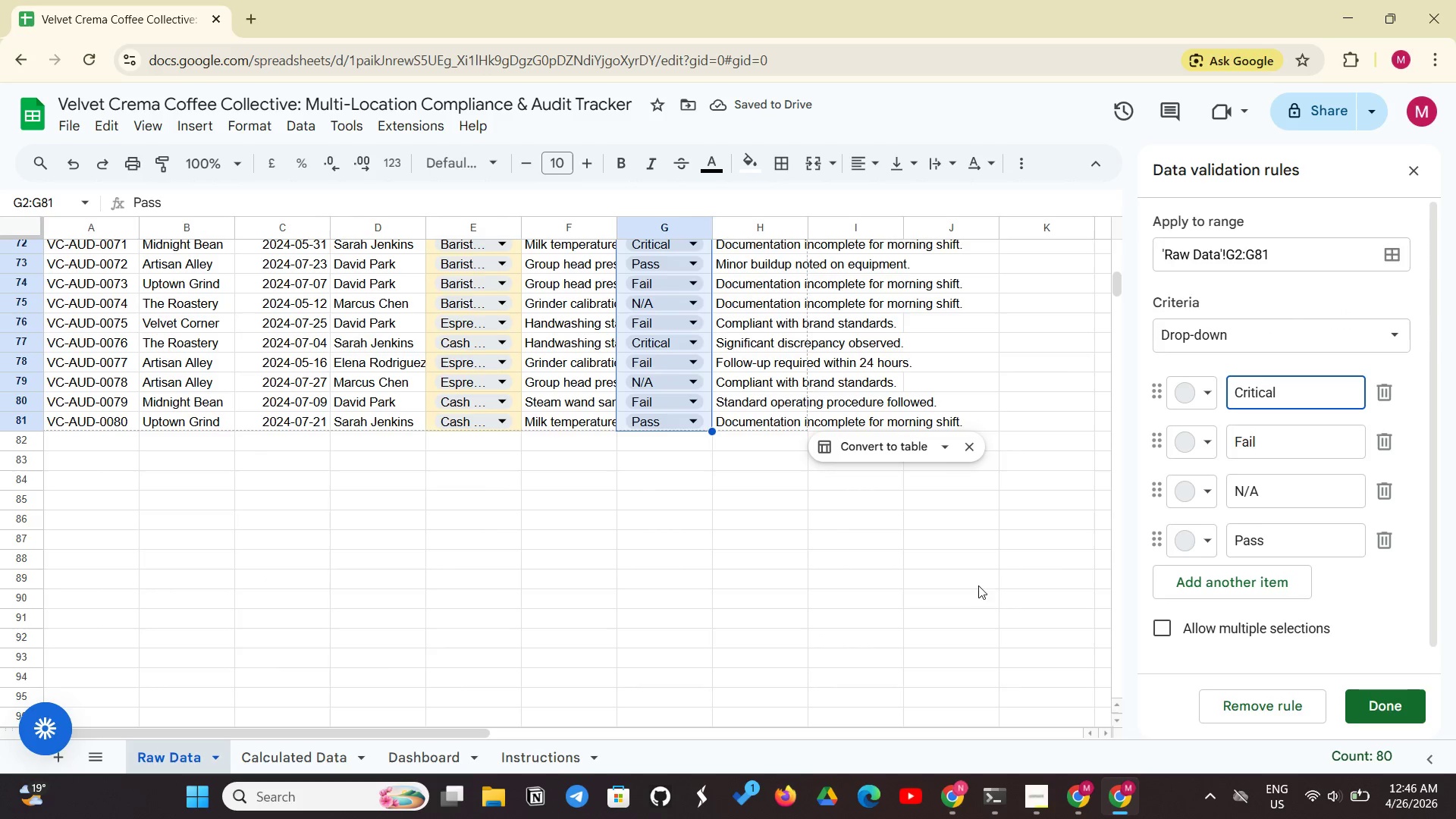 
scroll: coordinate [268, 582], scroll_direction: up, amount: 1.0
 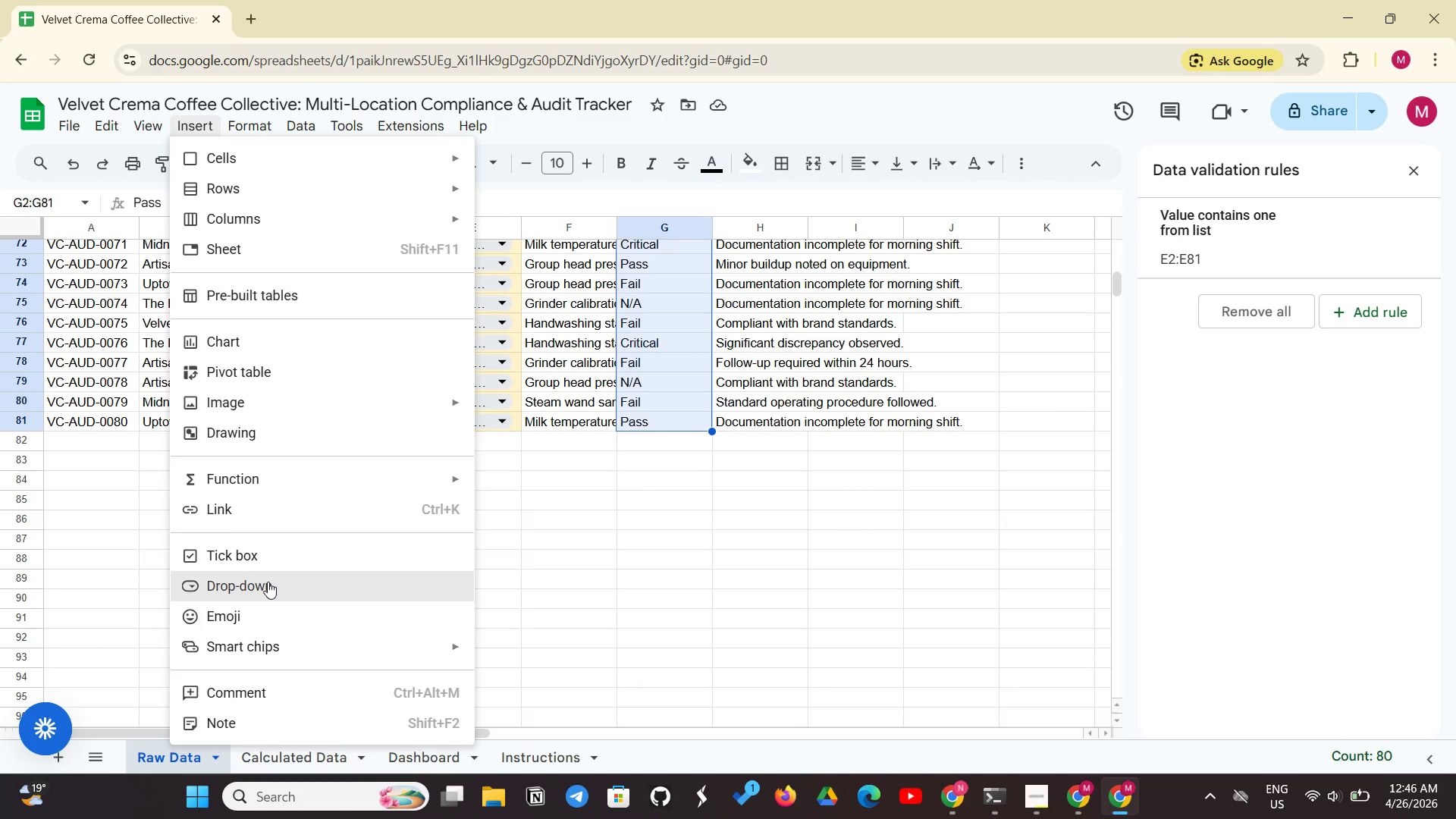 
wait(6.22)
 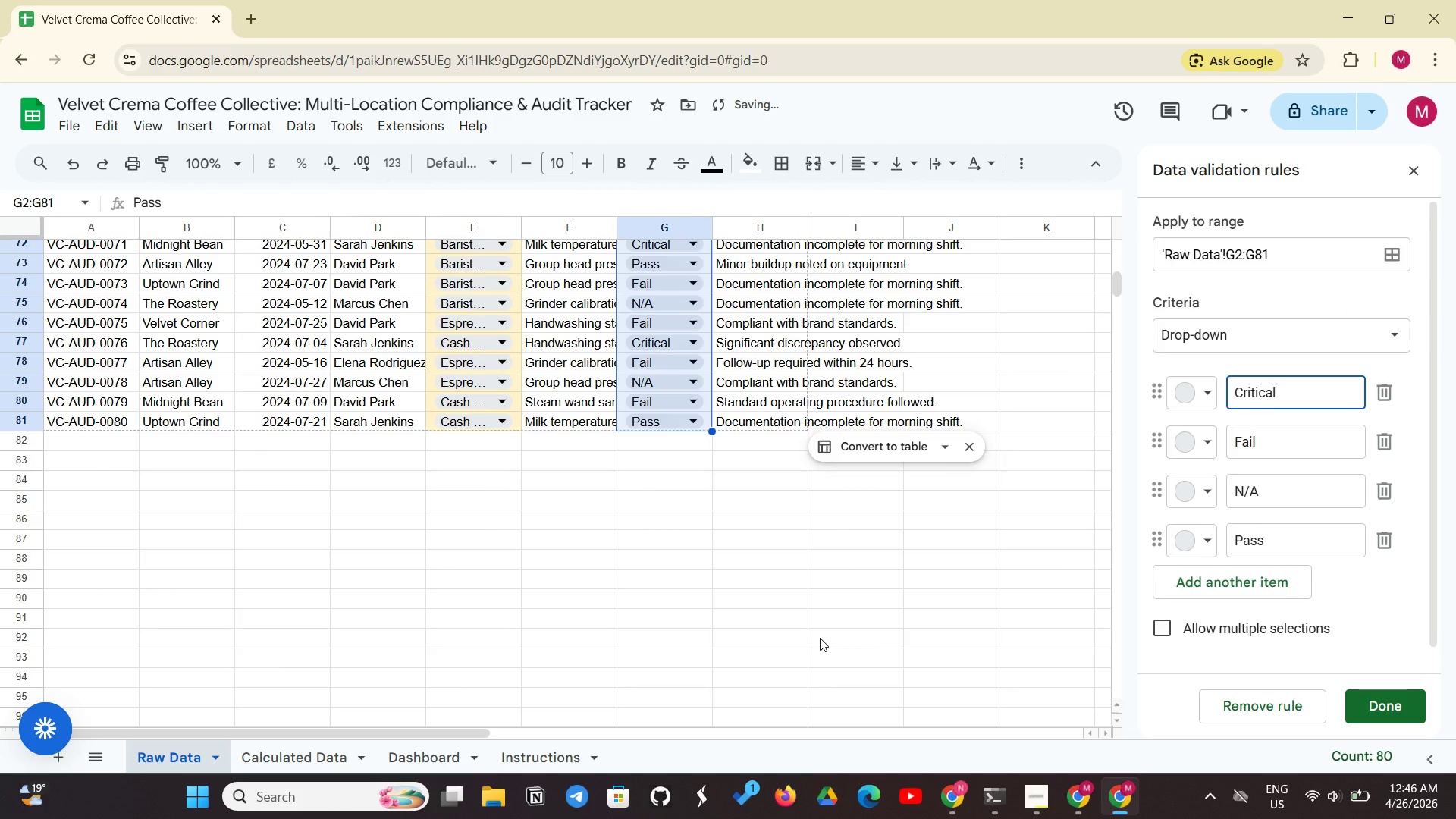 
left_click([753, 156])
 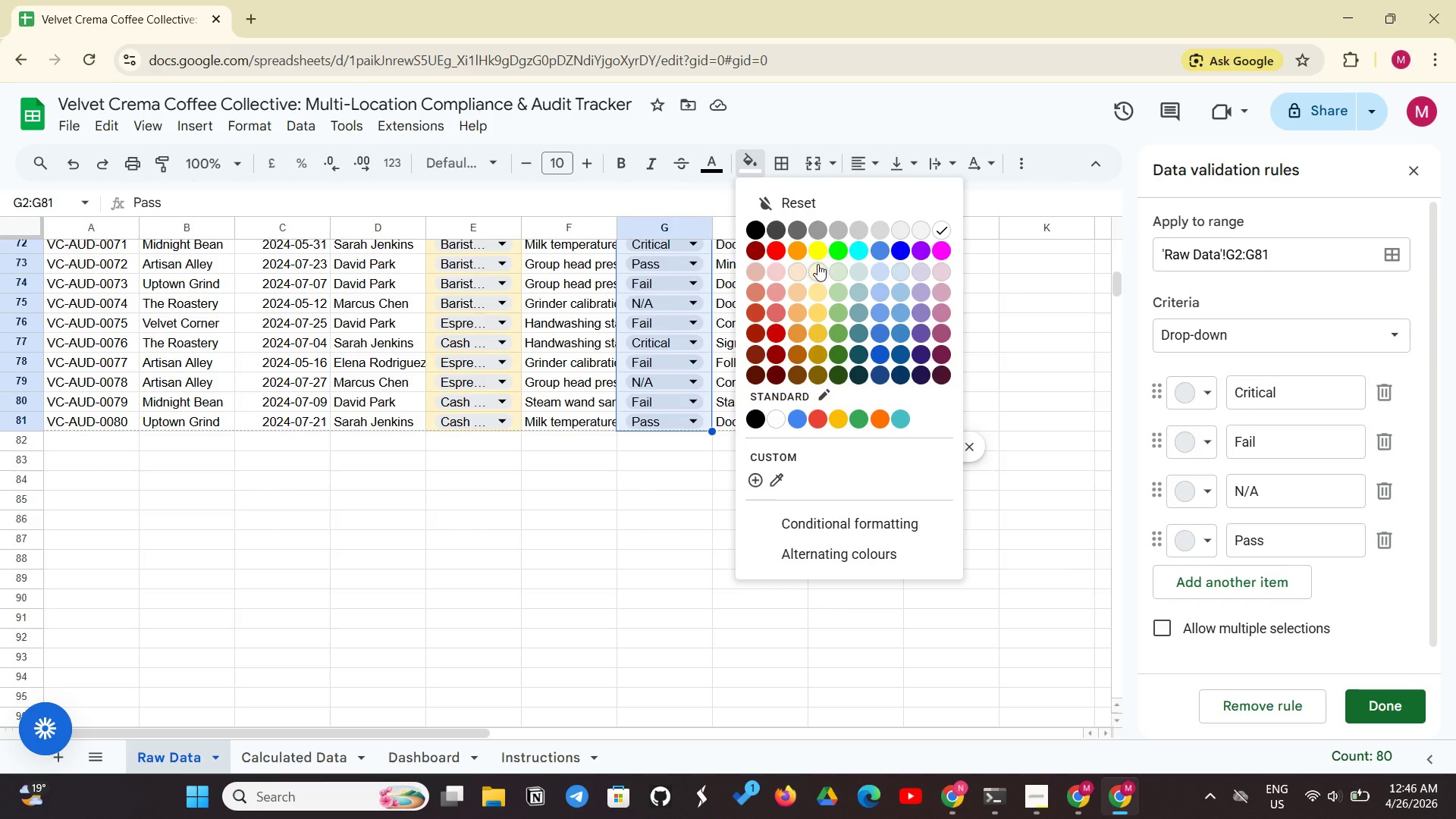 
left_click([817, 264])
 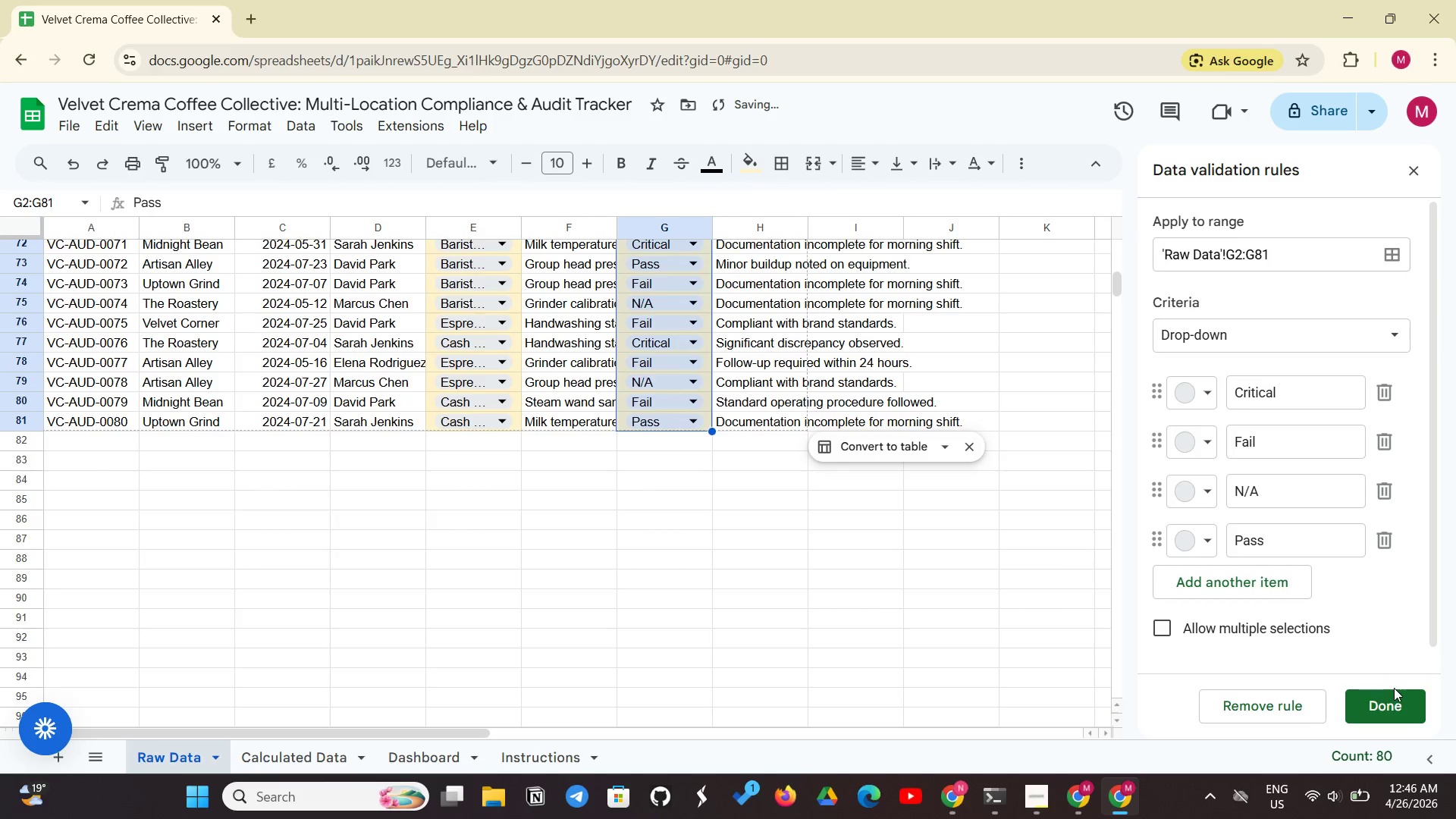 
left_click([1387, 691])
 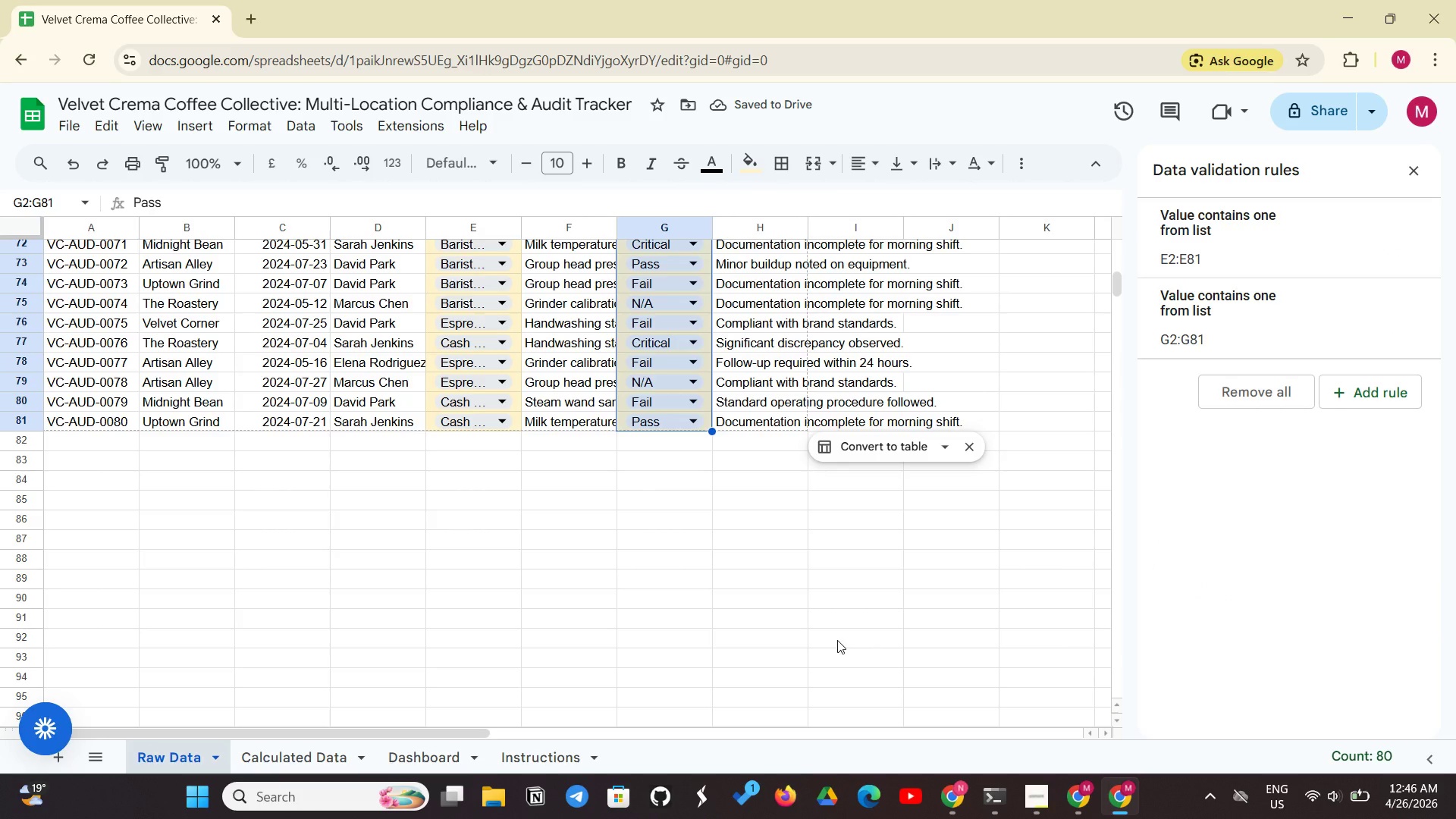 
left_click([837, 640])
 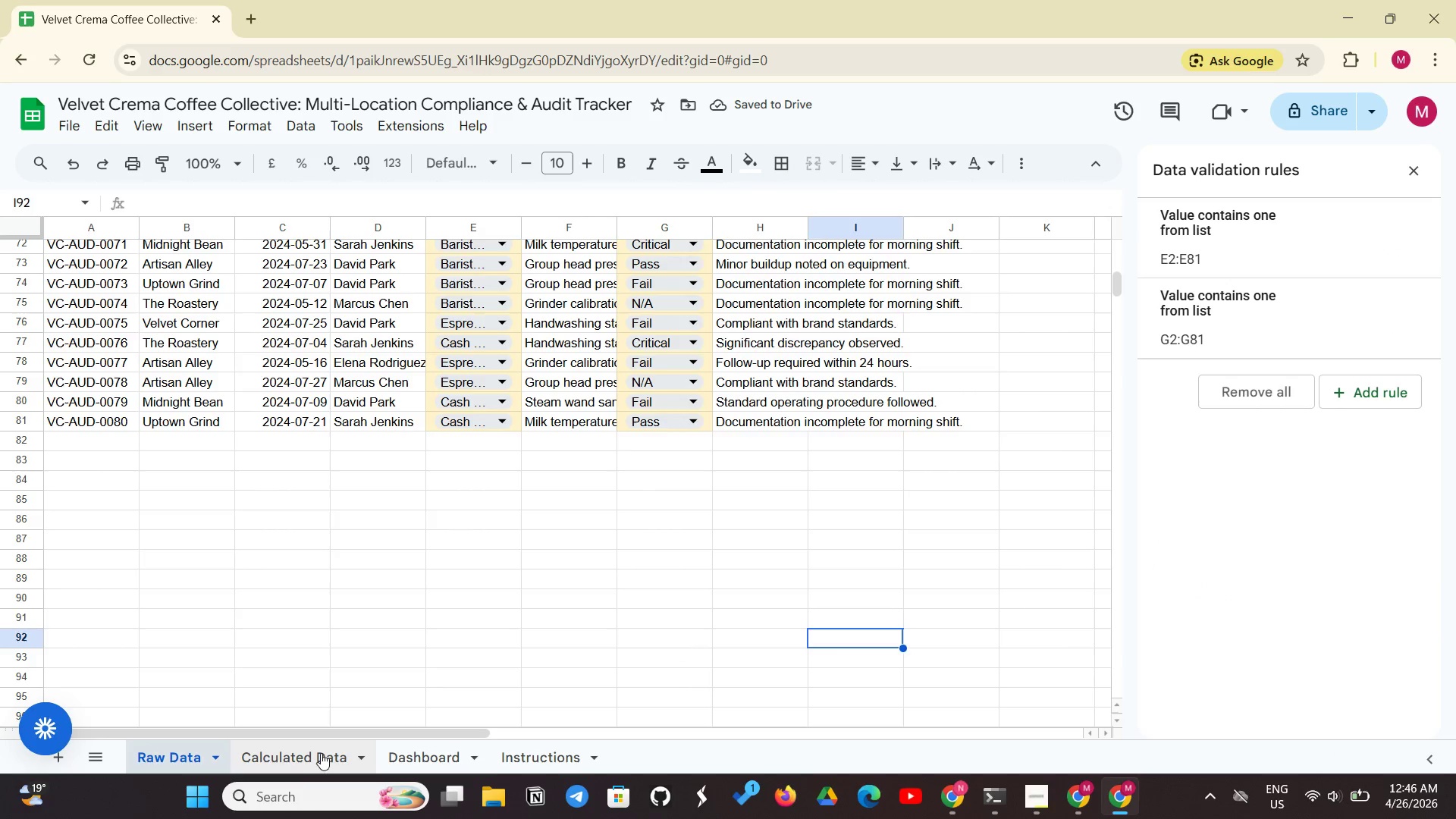 
left_click([313, 756])
 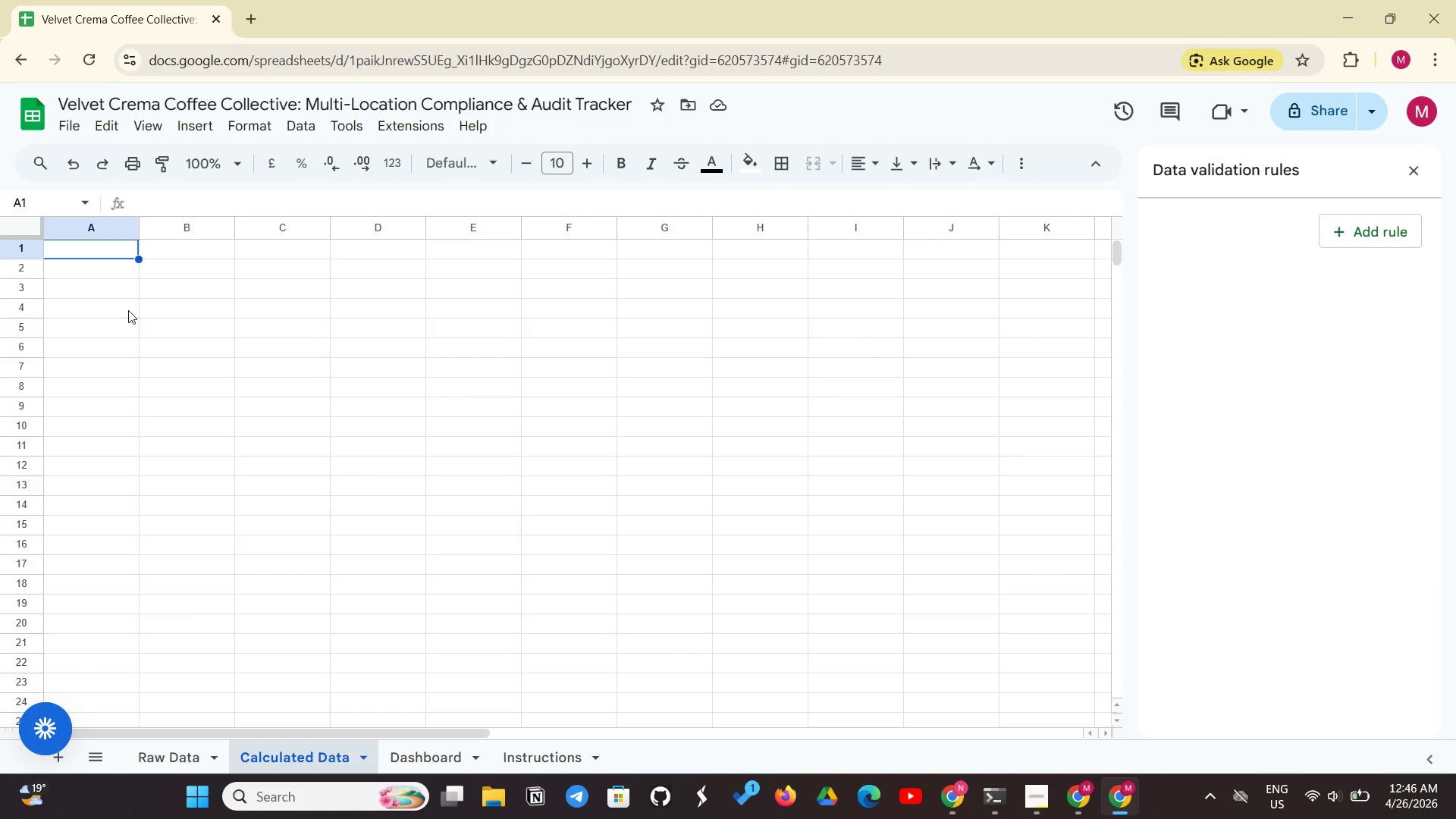 
key(Control+Z)
 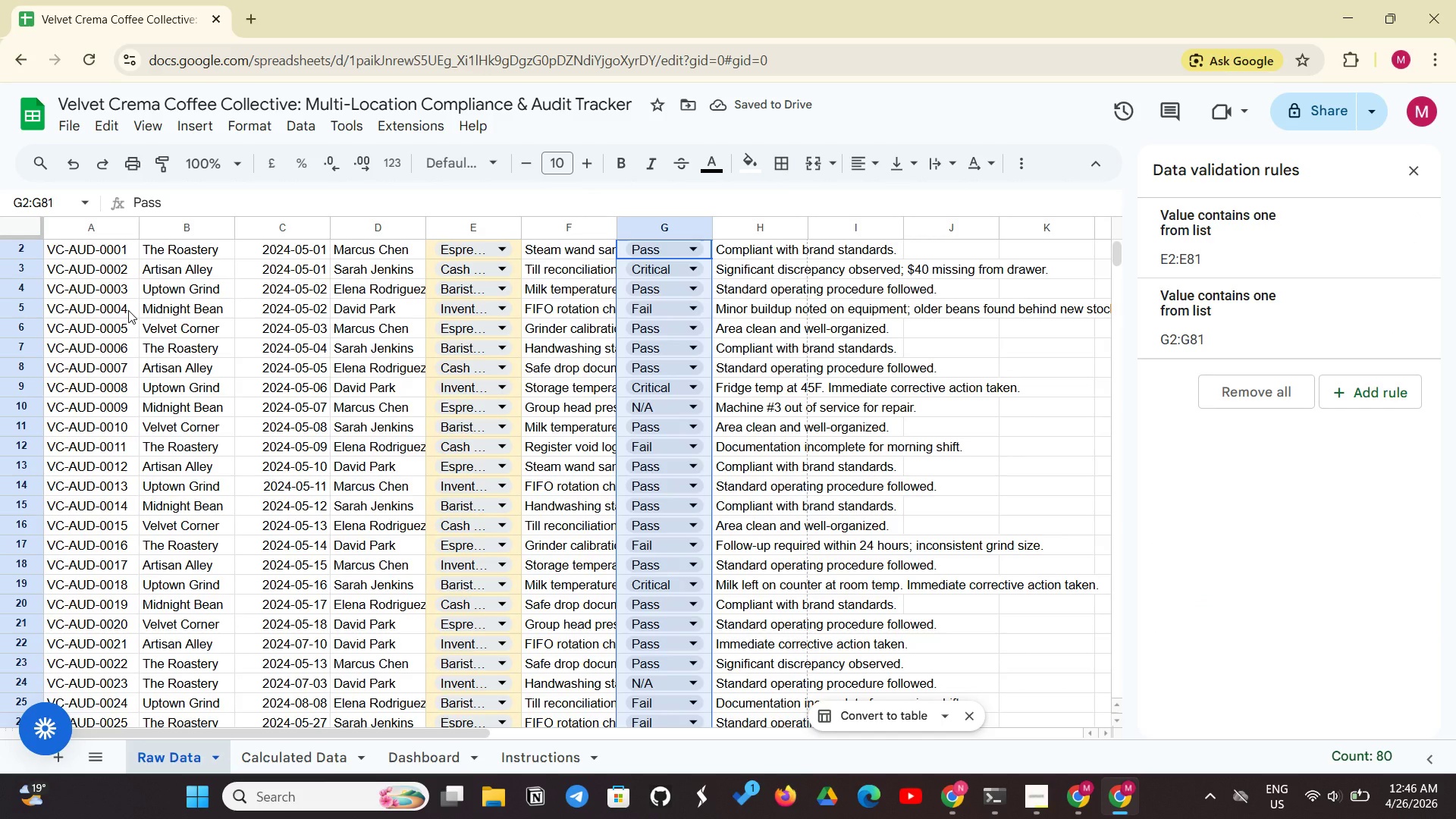 
scroll: coordinate [128, 310], scroll_direction: up, amount: 1.0
 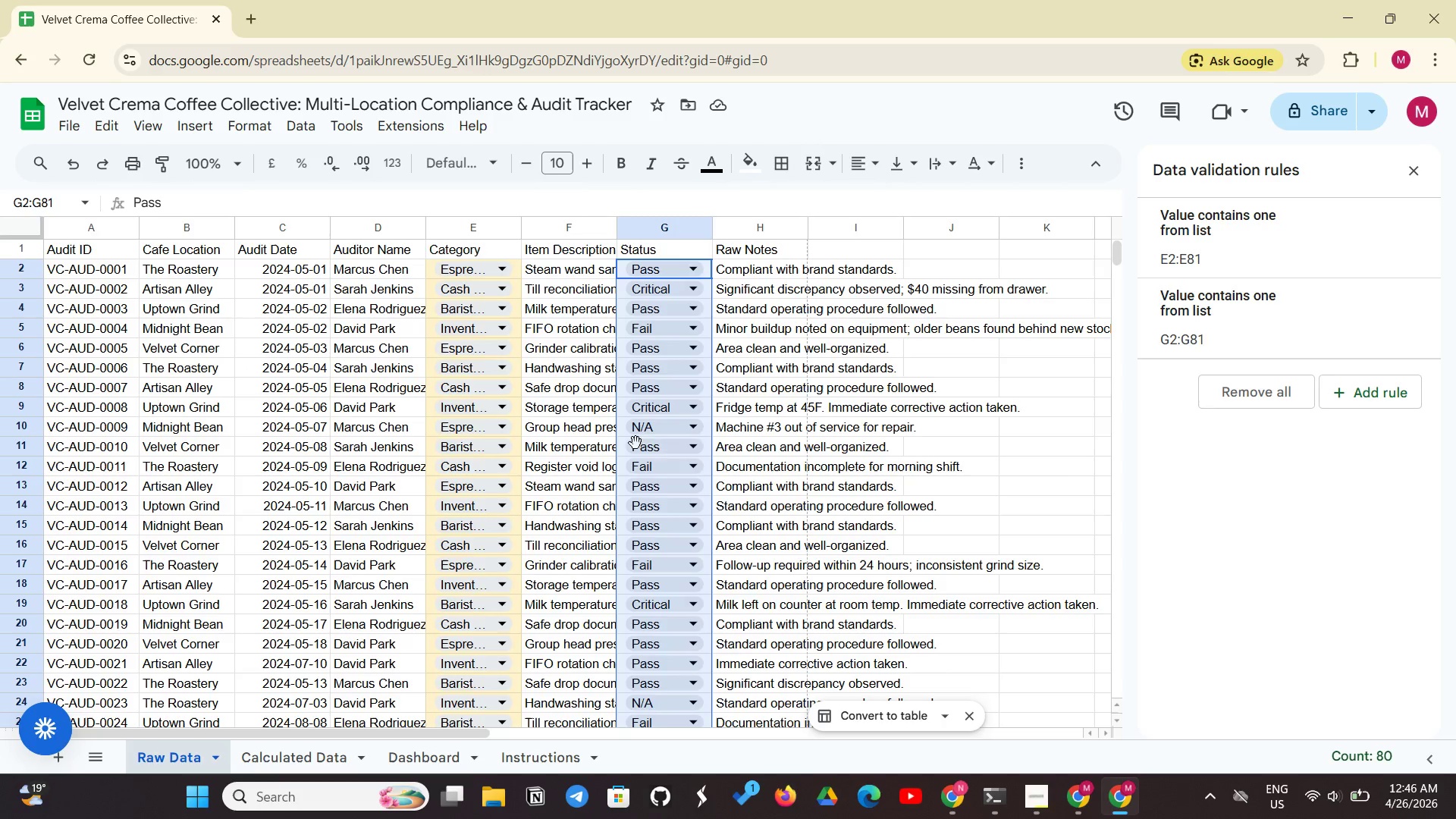 
mouse_move([1199, 325])
 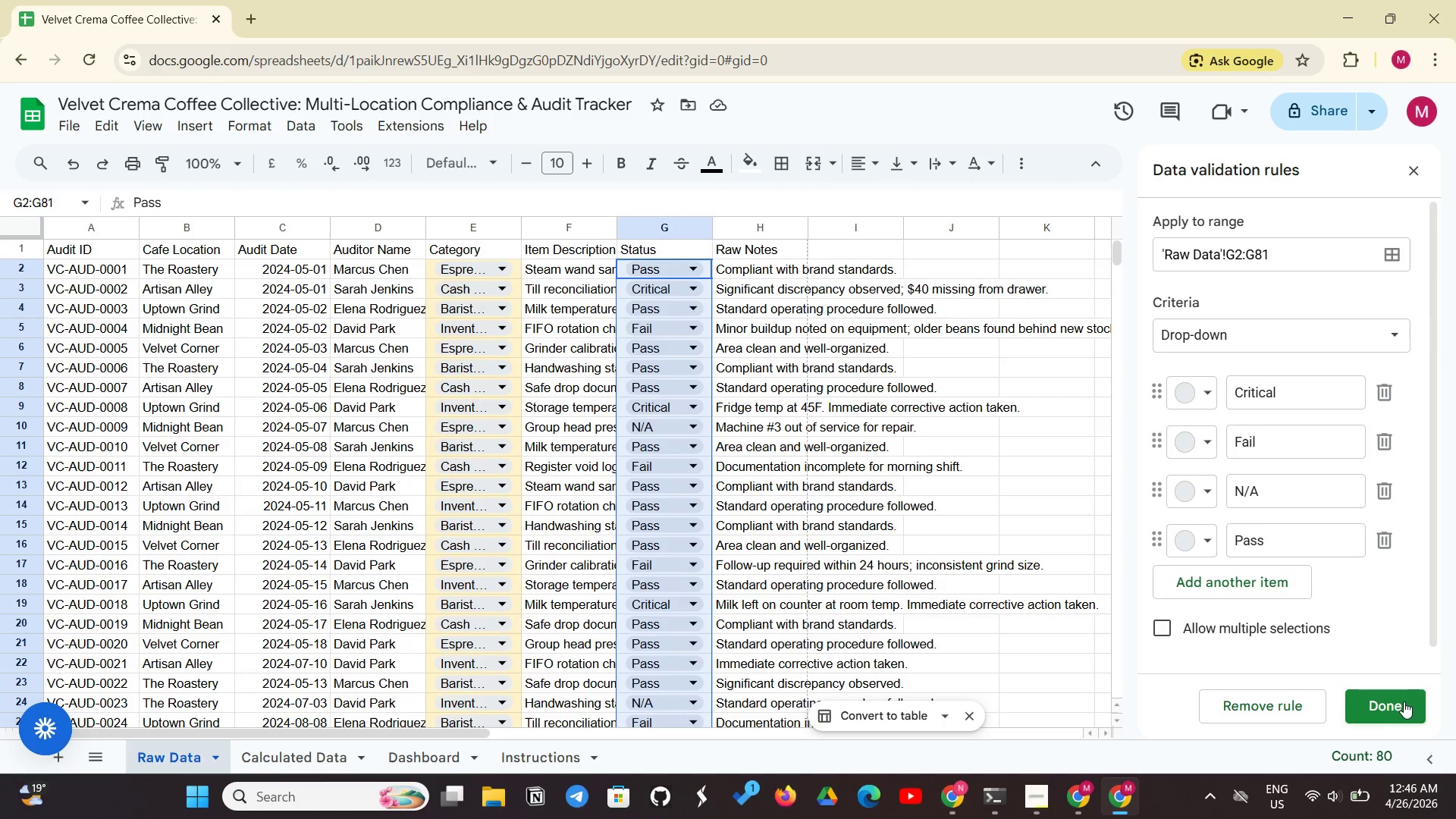 
left_click([1407, 700])
 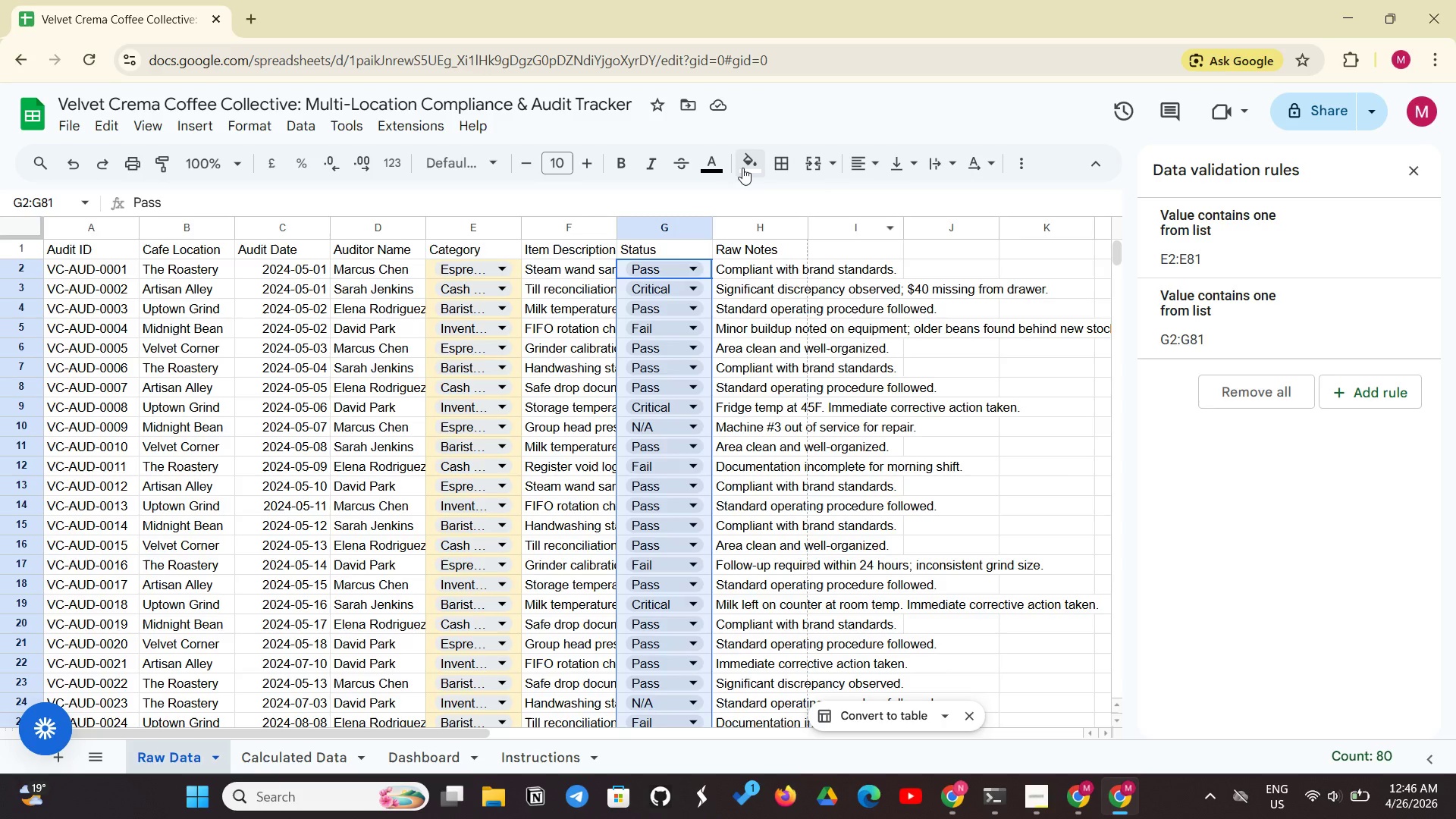 
left_click([742, 168])
 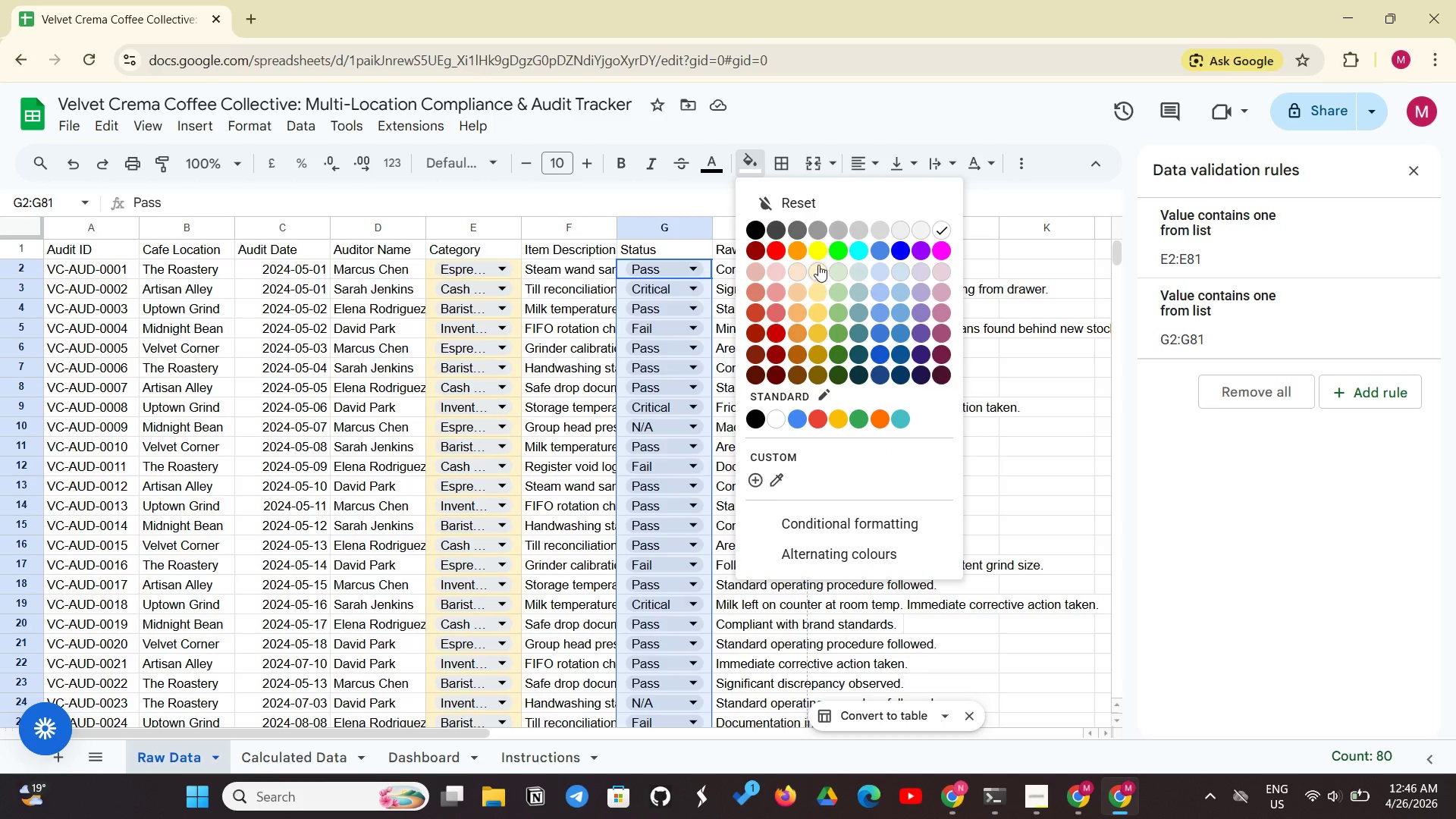 
left_click([817, 265])
 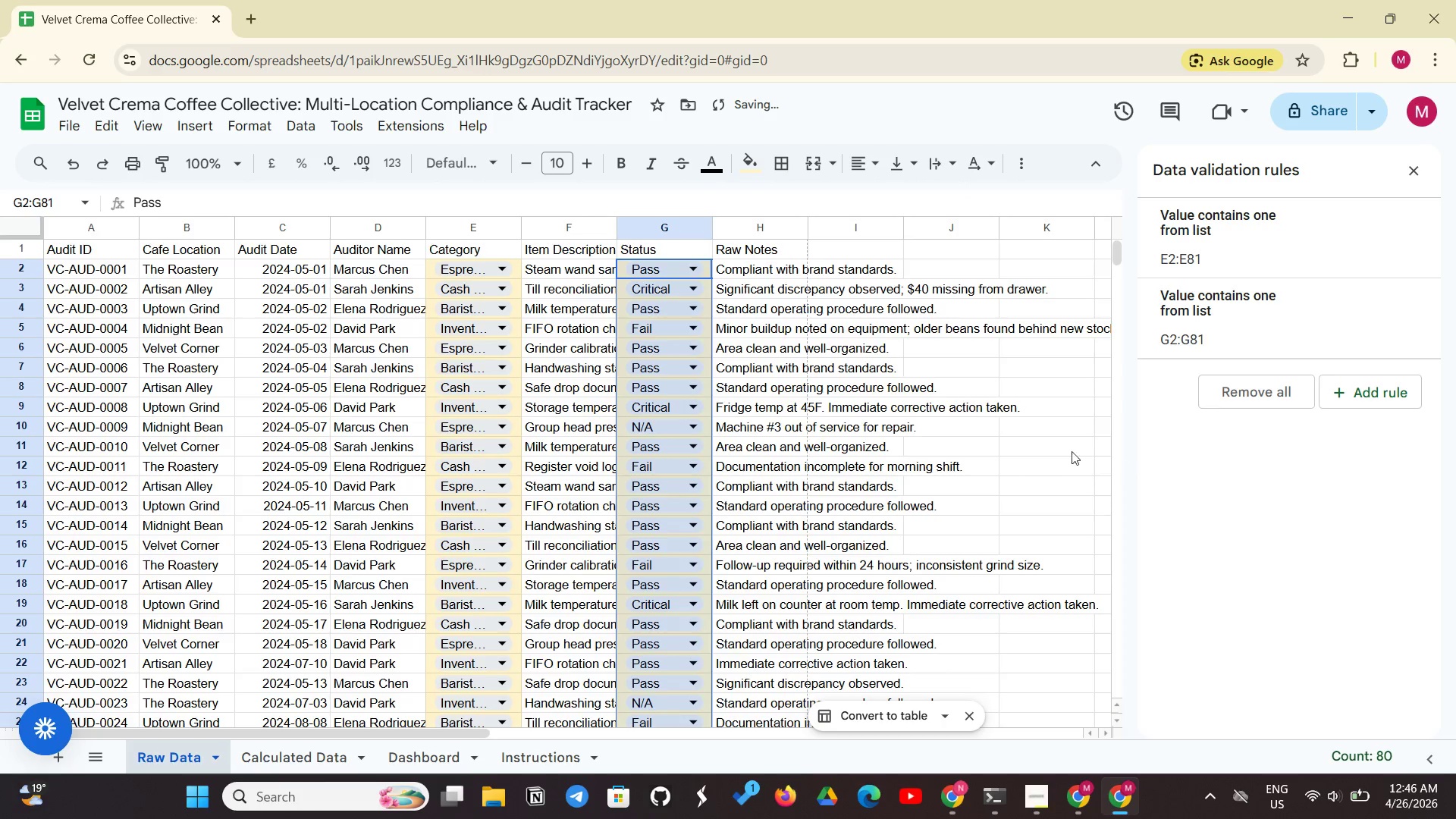 
left_click([1042, 437])
 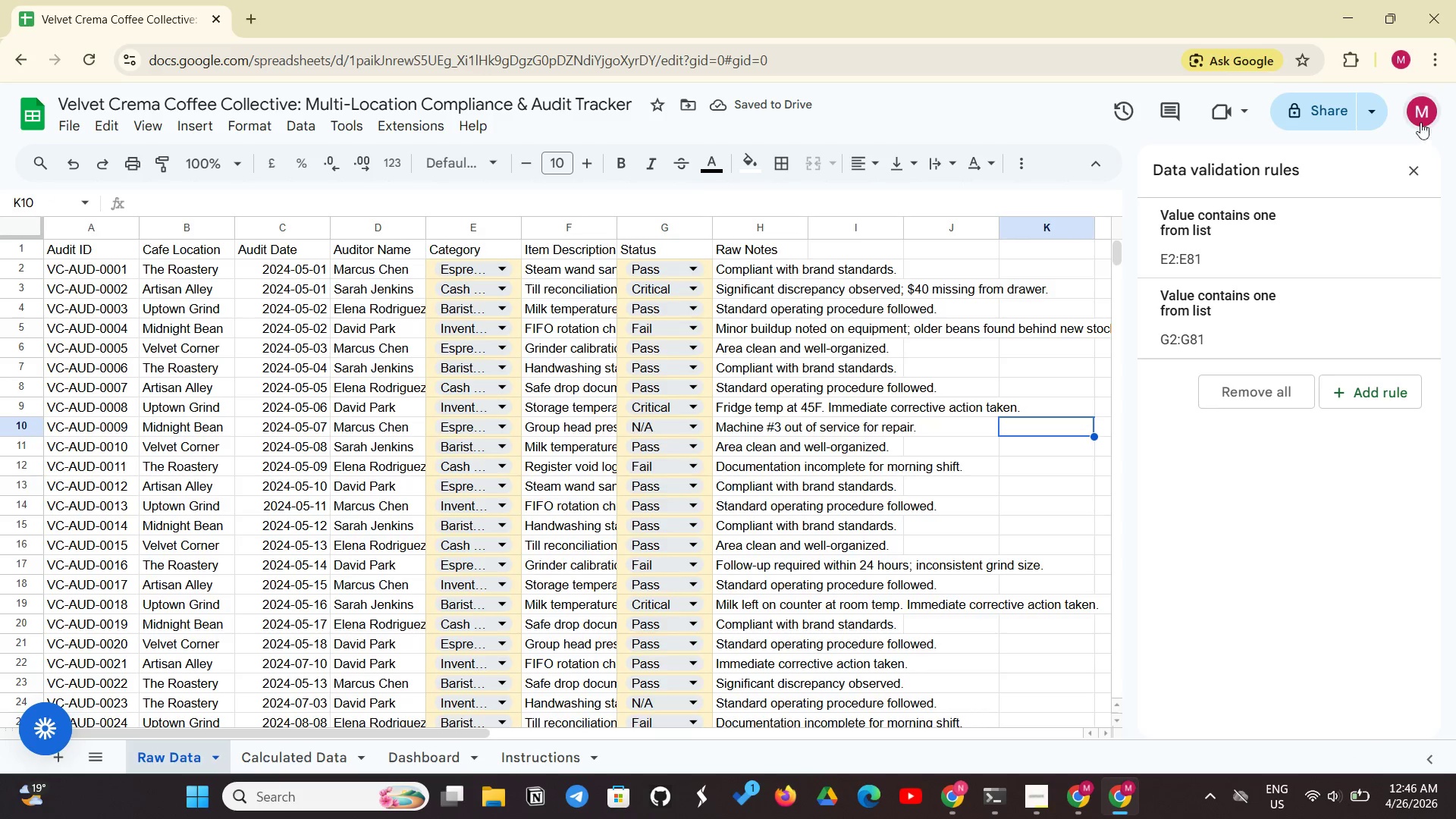 
left_click([1405, 175])
 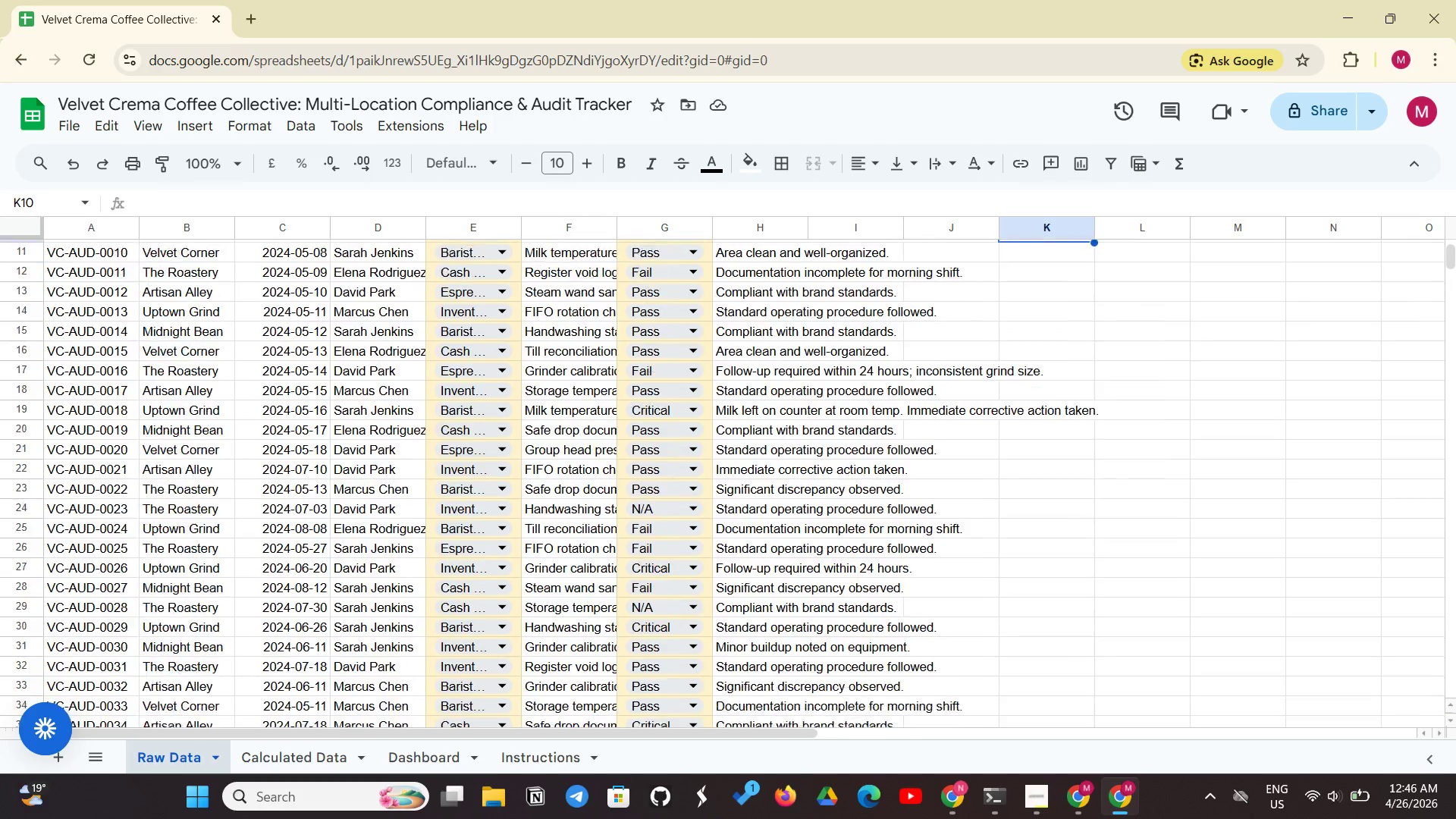 
wait(9.36)
 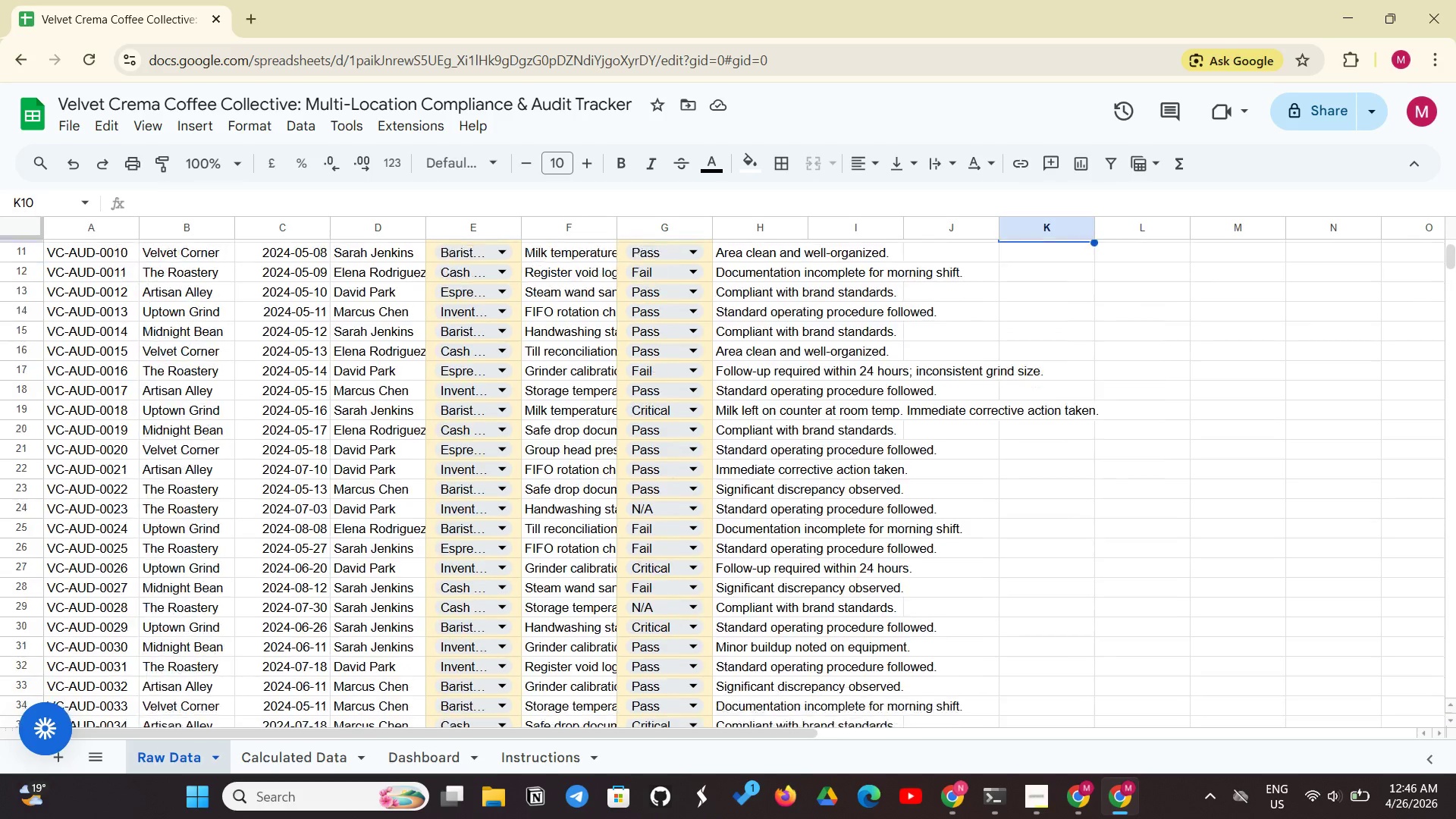 
left_click([299, 757])
 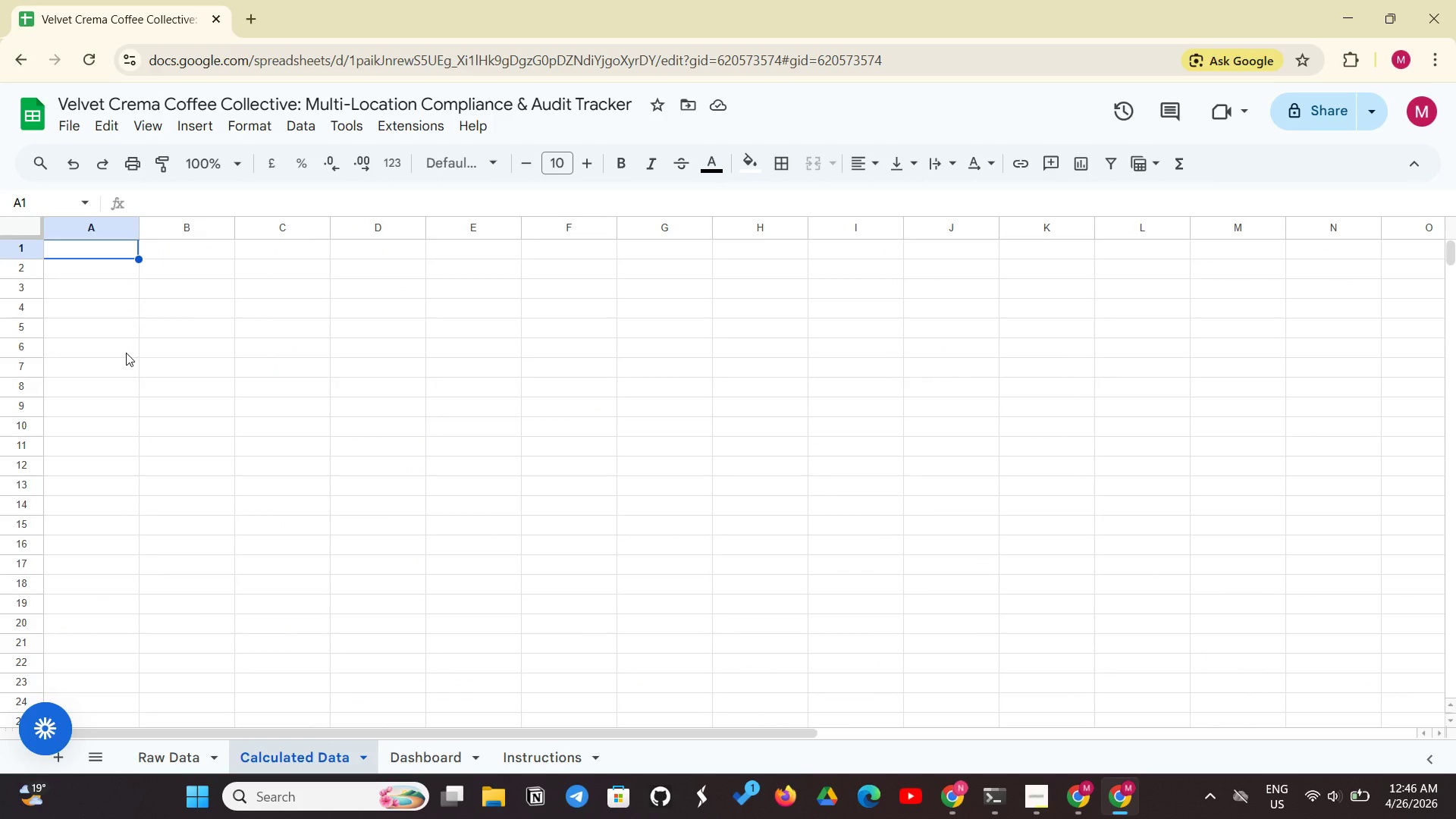 
type(='Raw Data'!A1)
 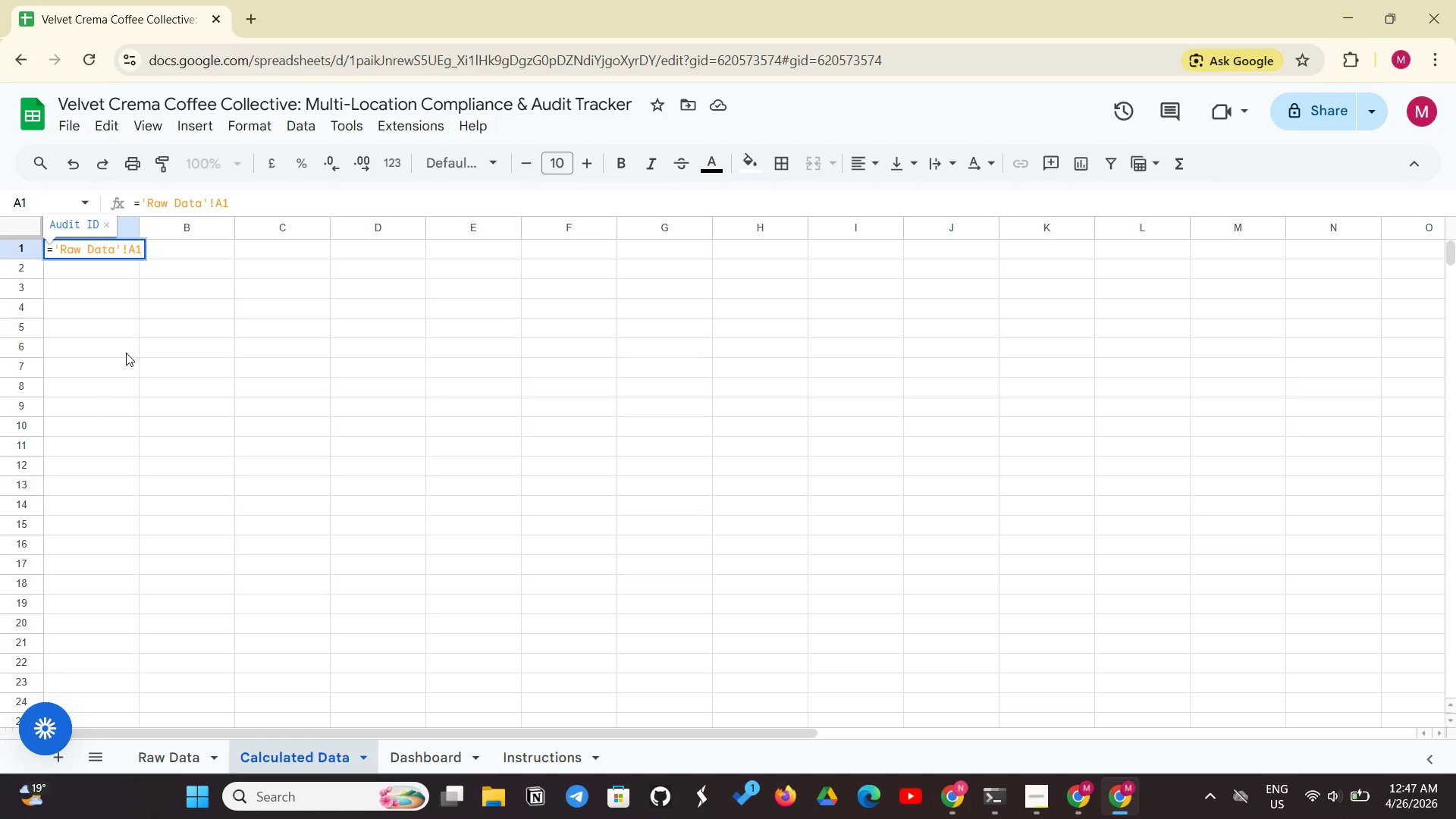 
key(Enter)
 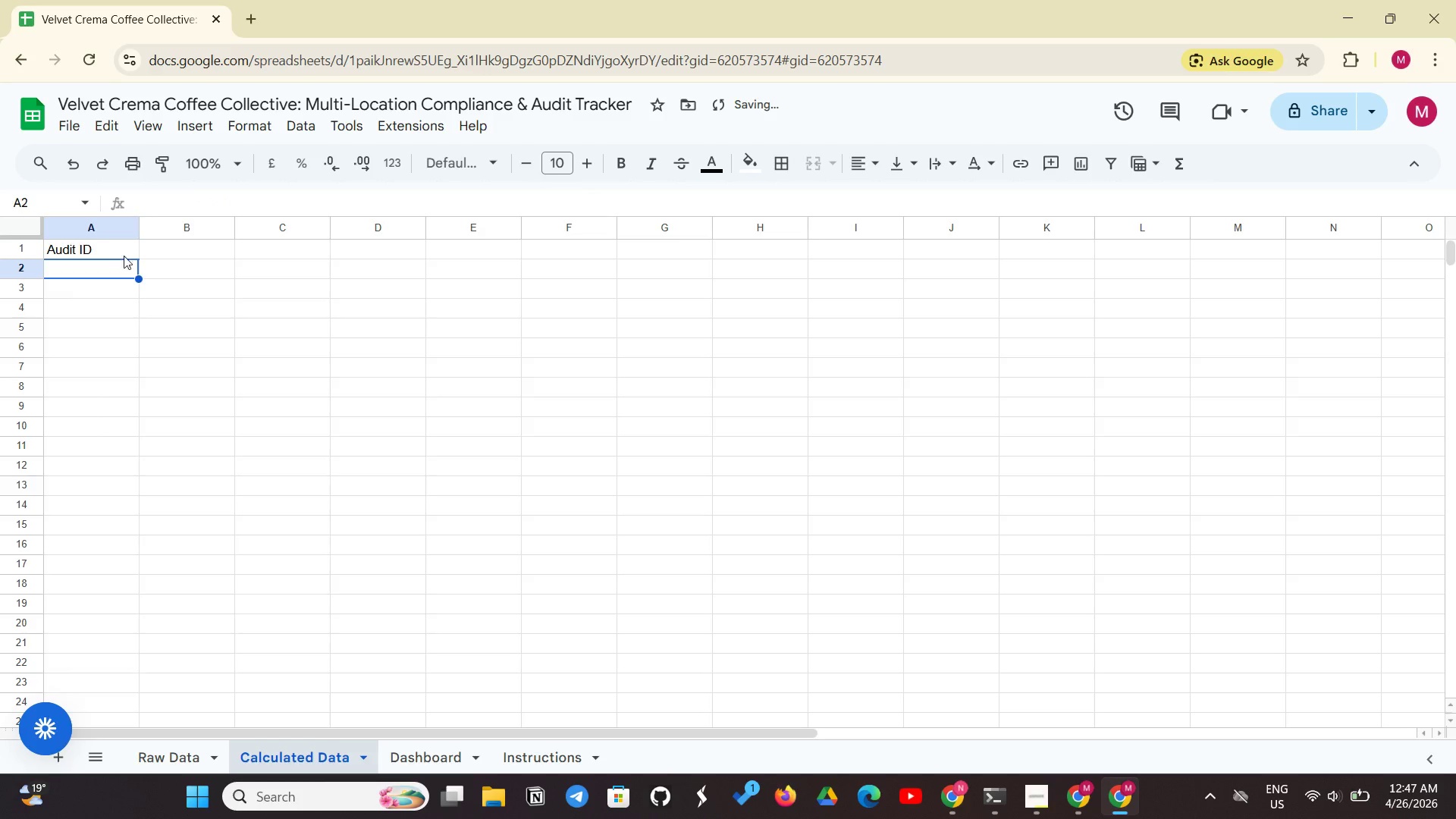 
left_click([127, 250])
 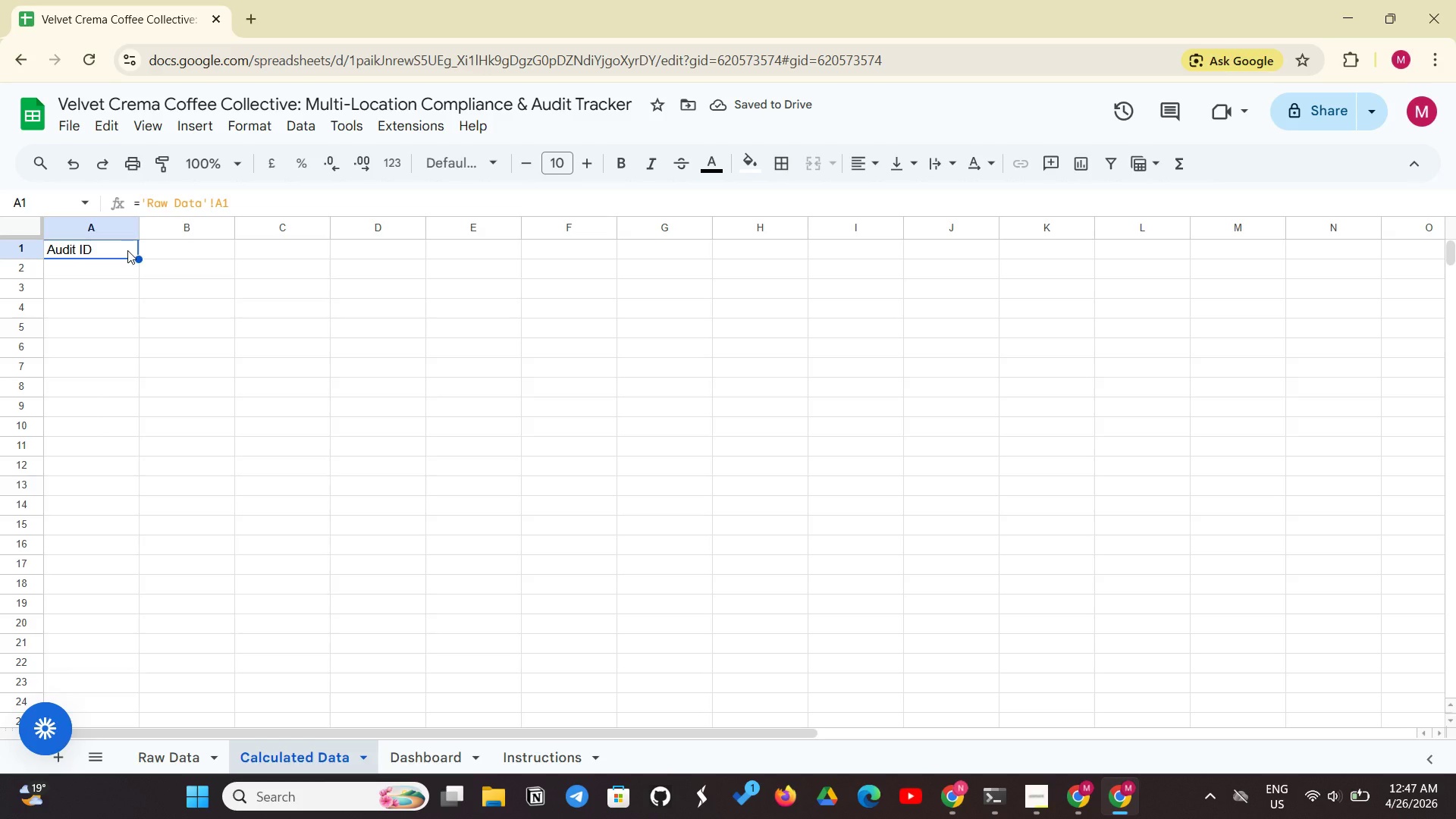 
key(Control+C)
 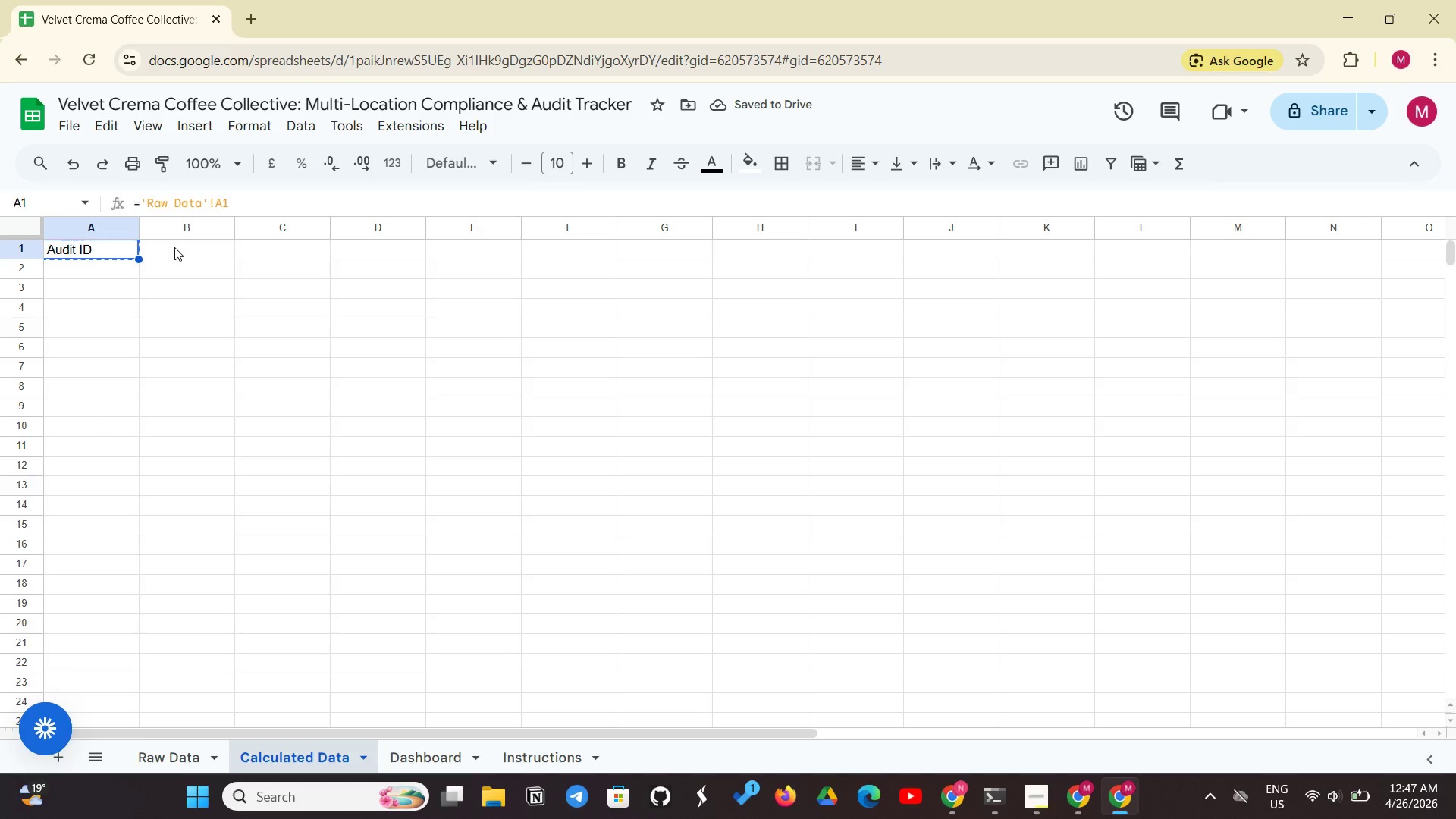 
left_click([174, 247])
 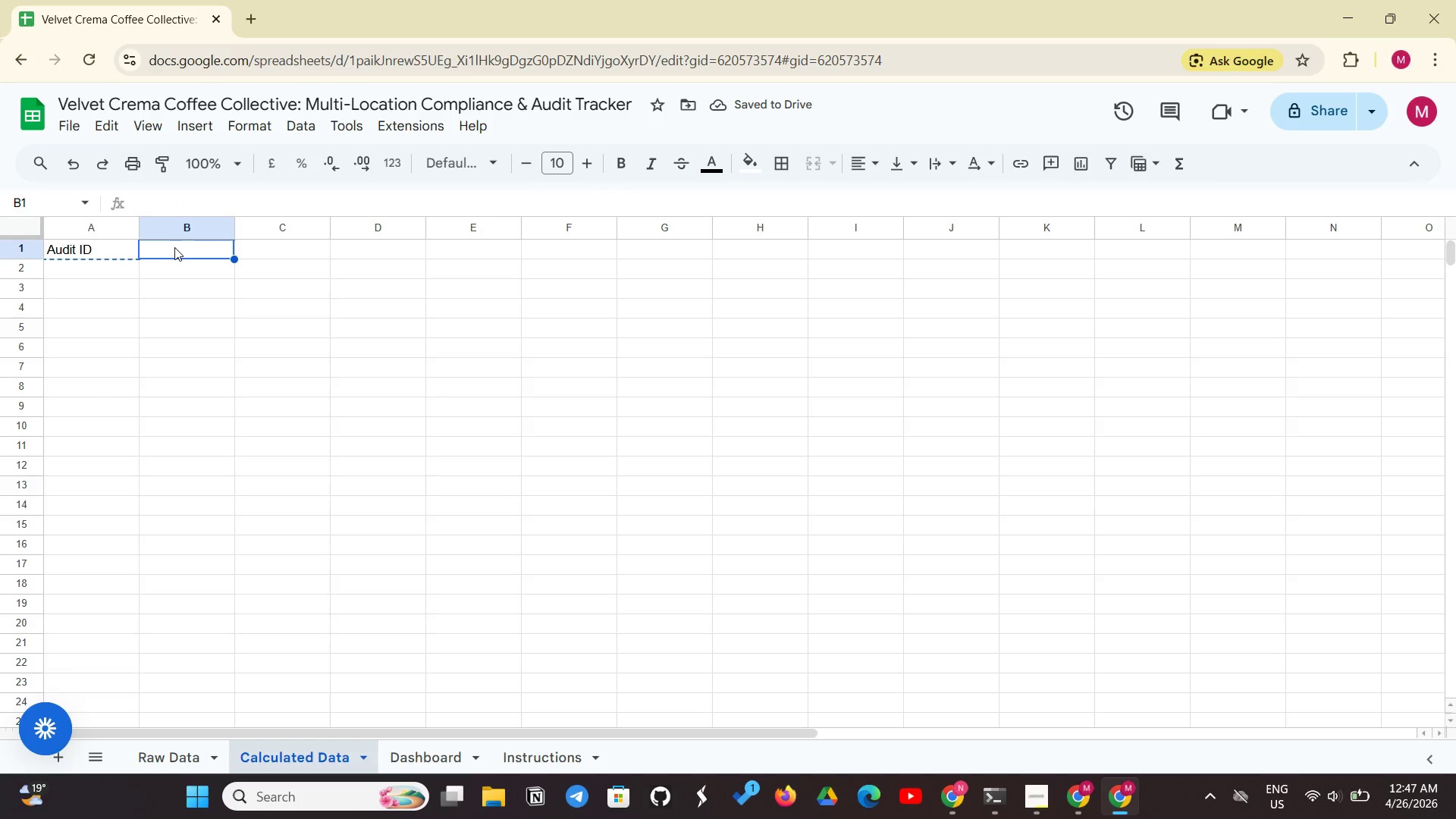 
key(Control+V)
 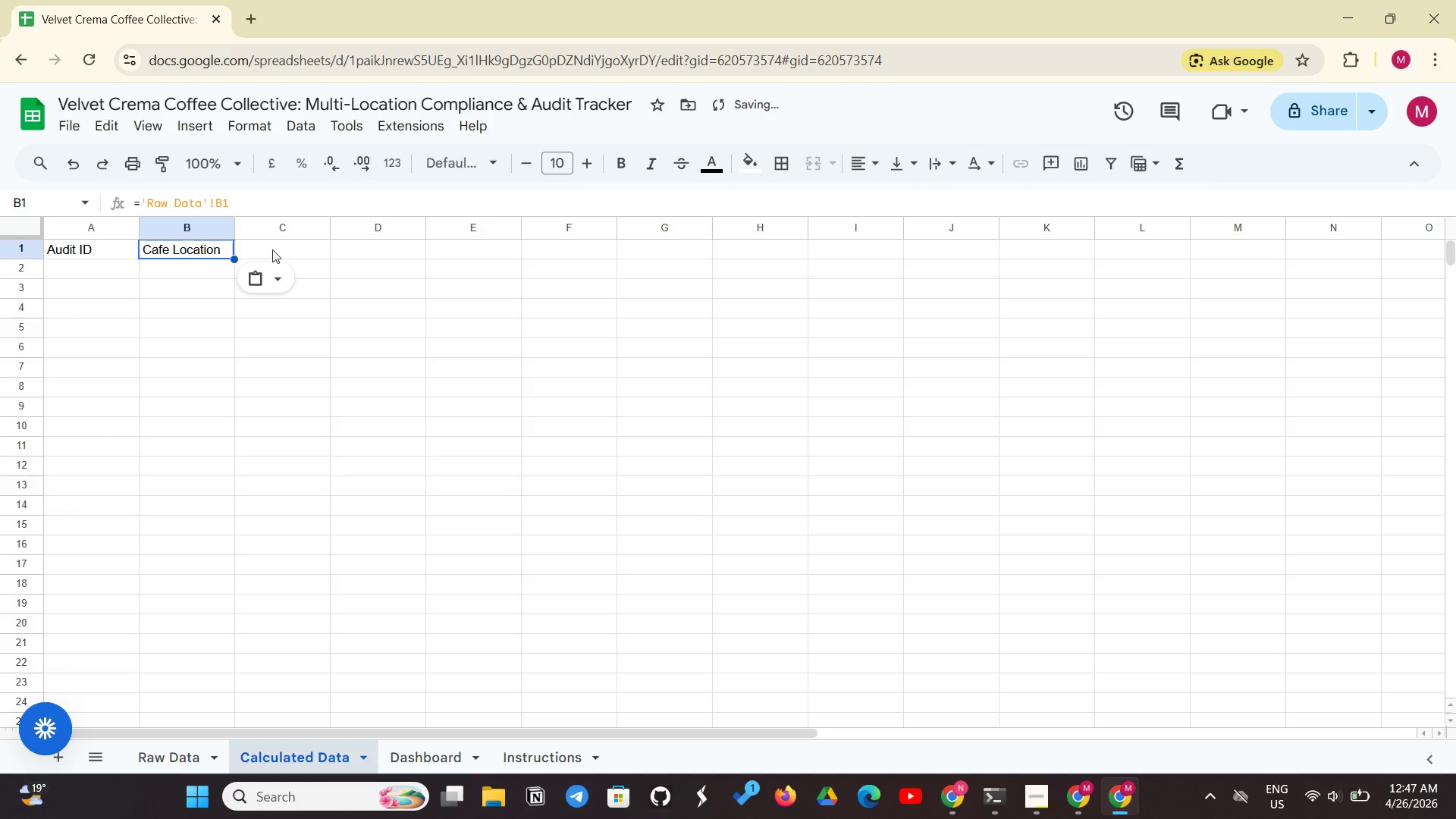 
left_click([274, 253])
 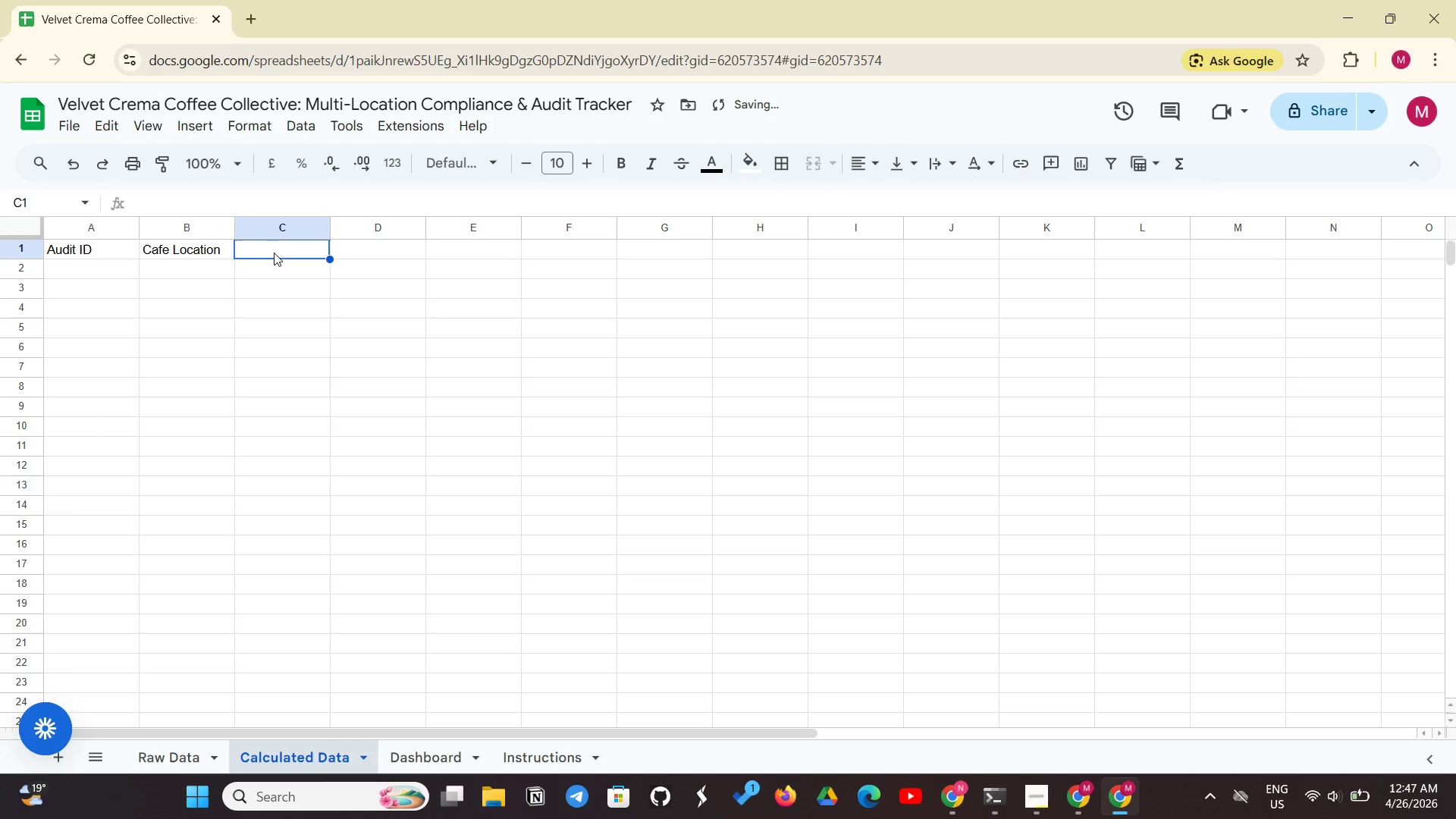 
key(Control+V)
 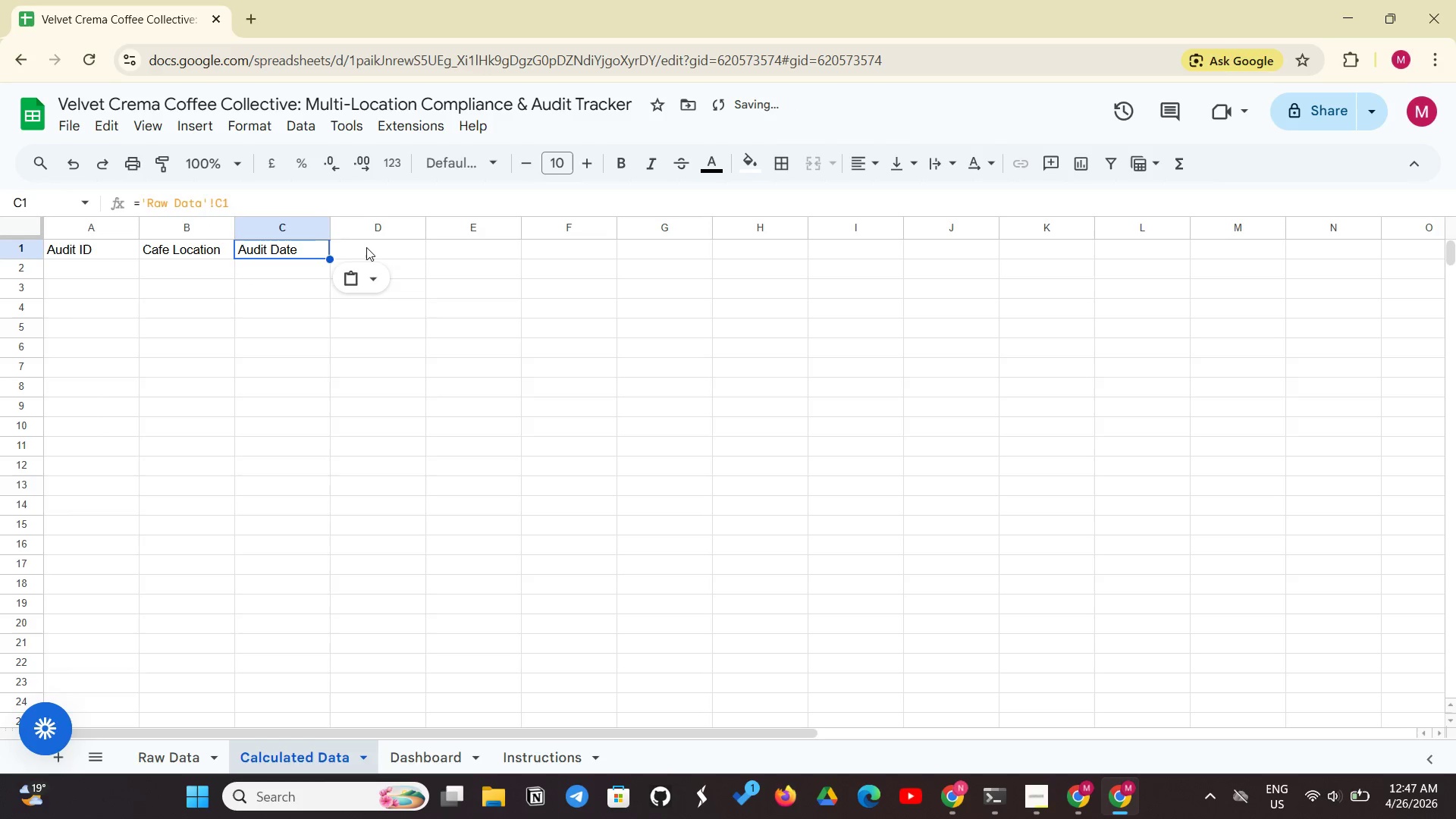 
left_click([367, 247])
 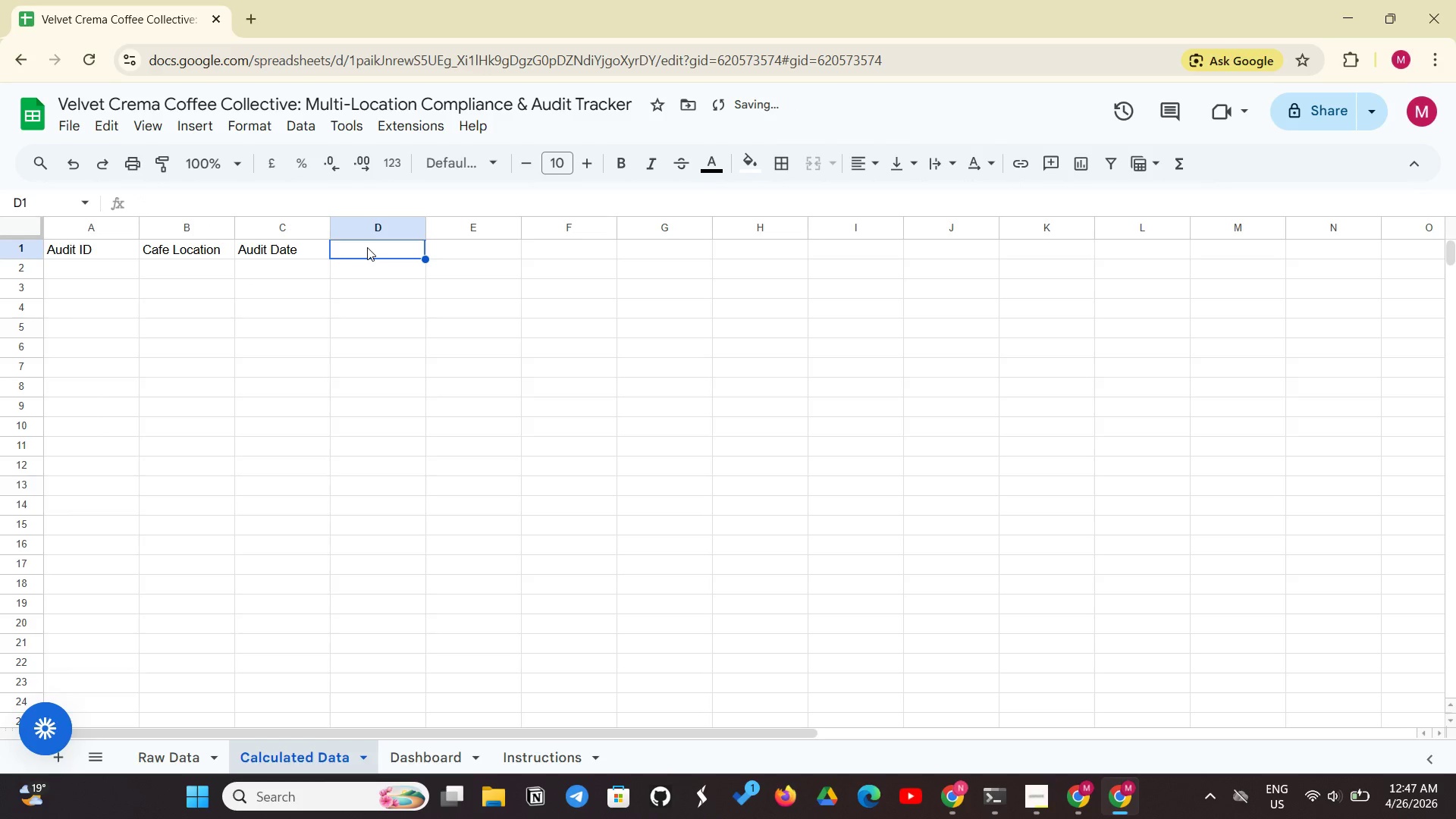 
key(Control+V)
 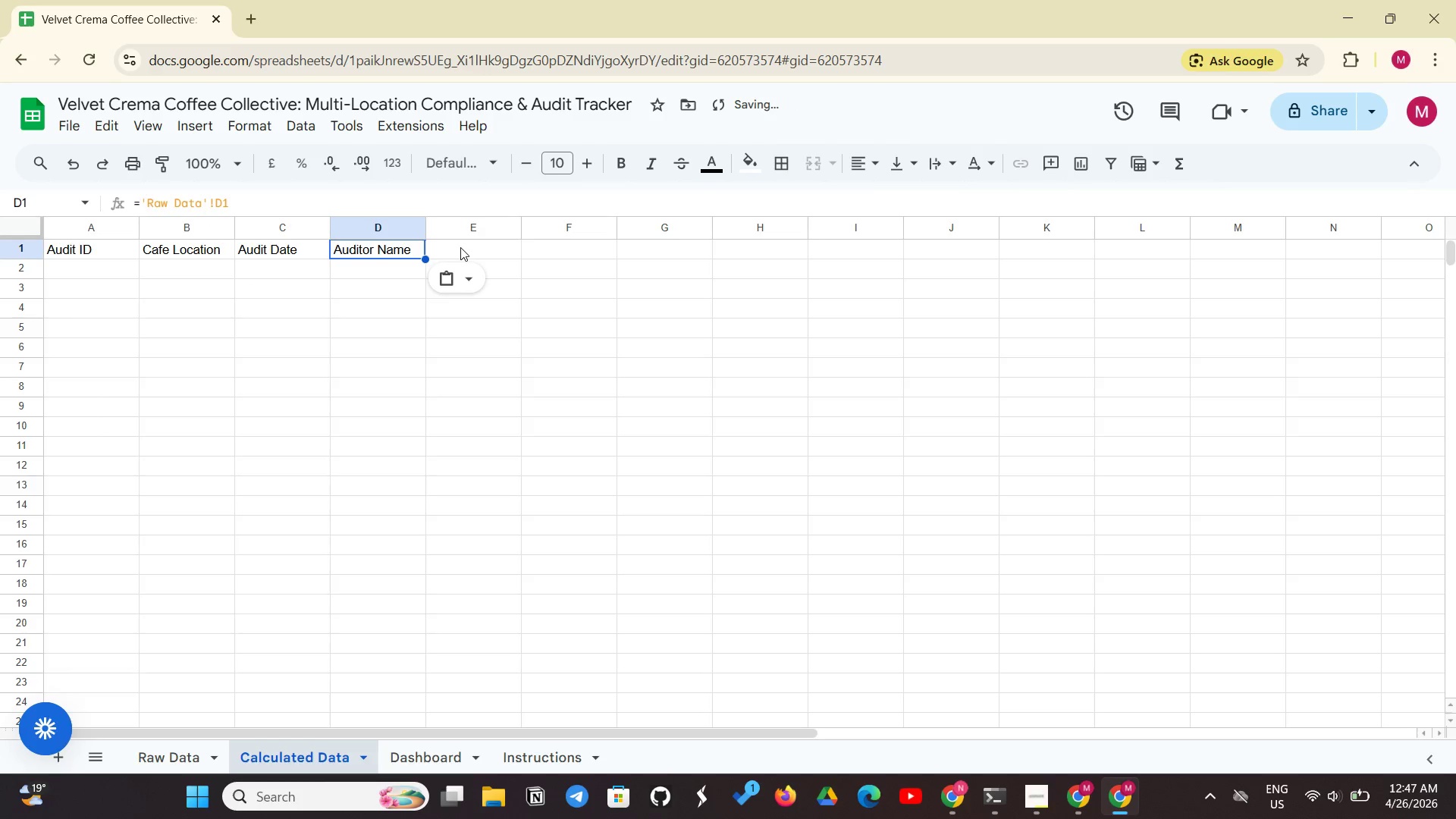 
left_click([460, 247])
 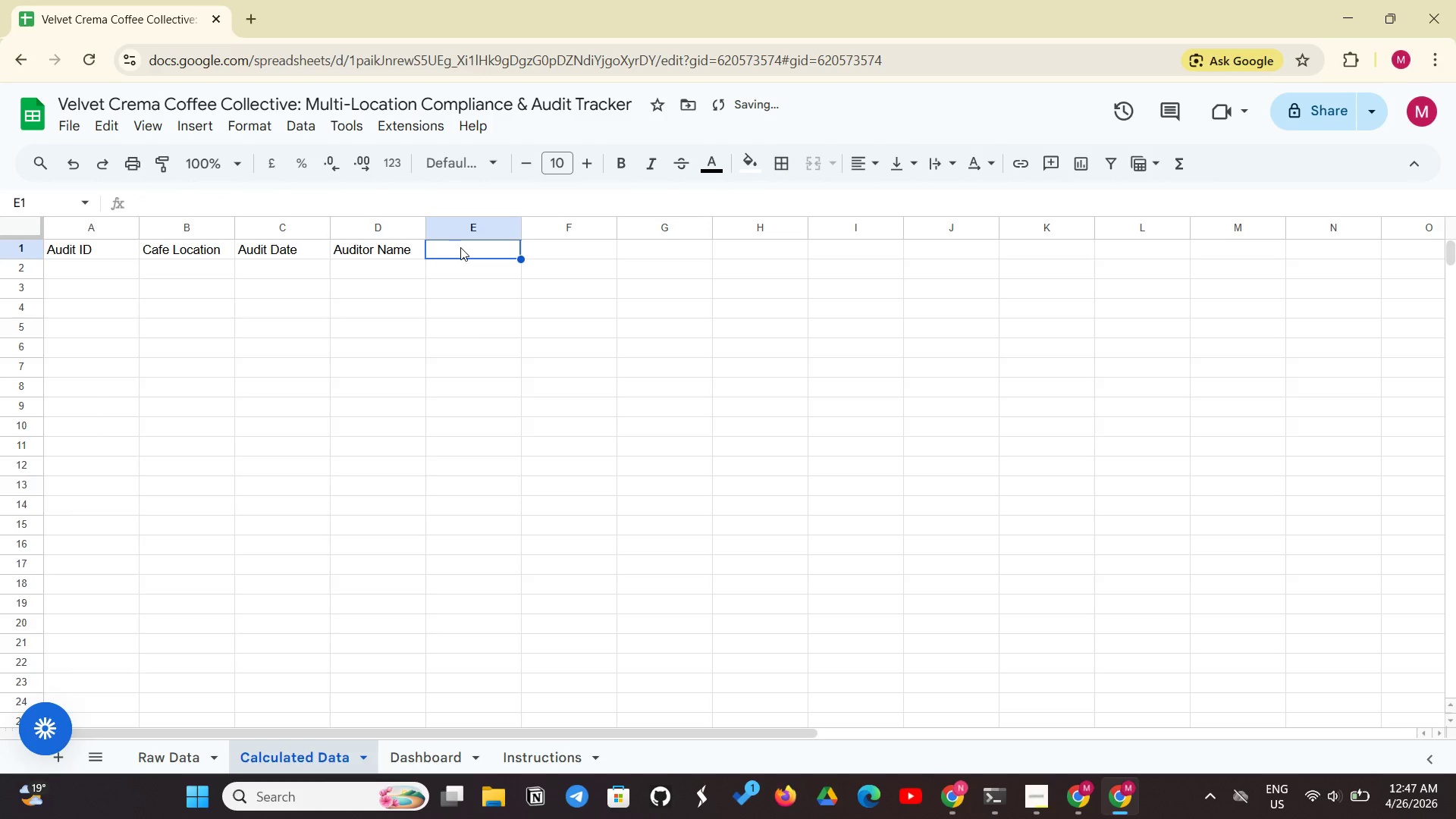 
key(Control+V)
 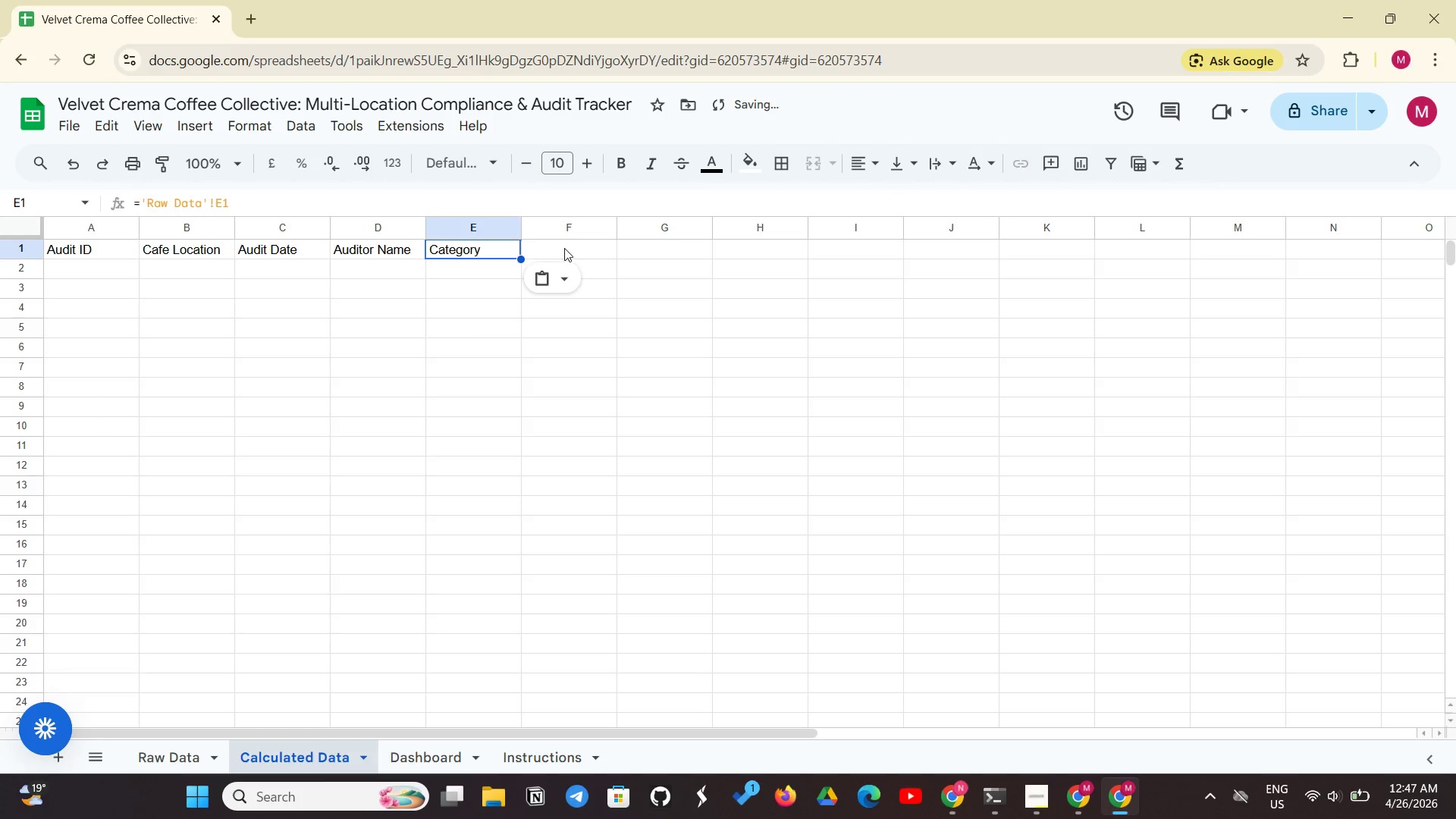 
left_click([564, 248])
 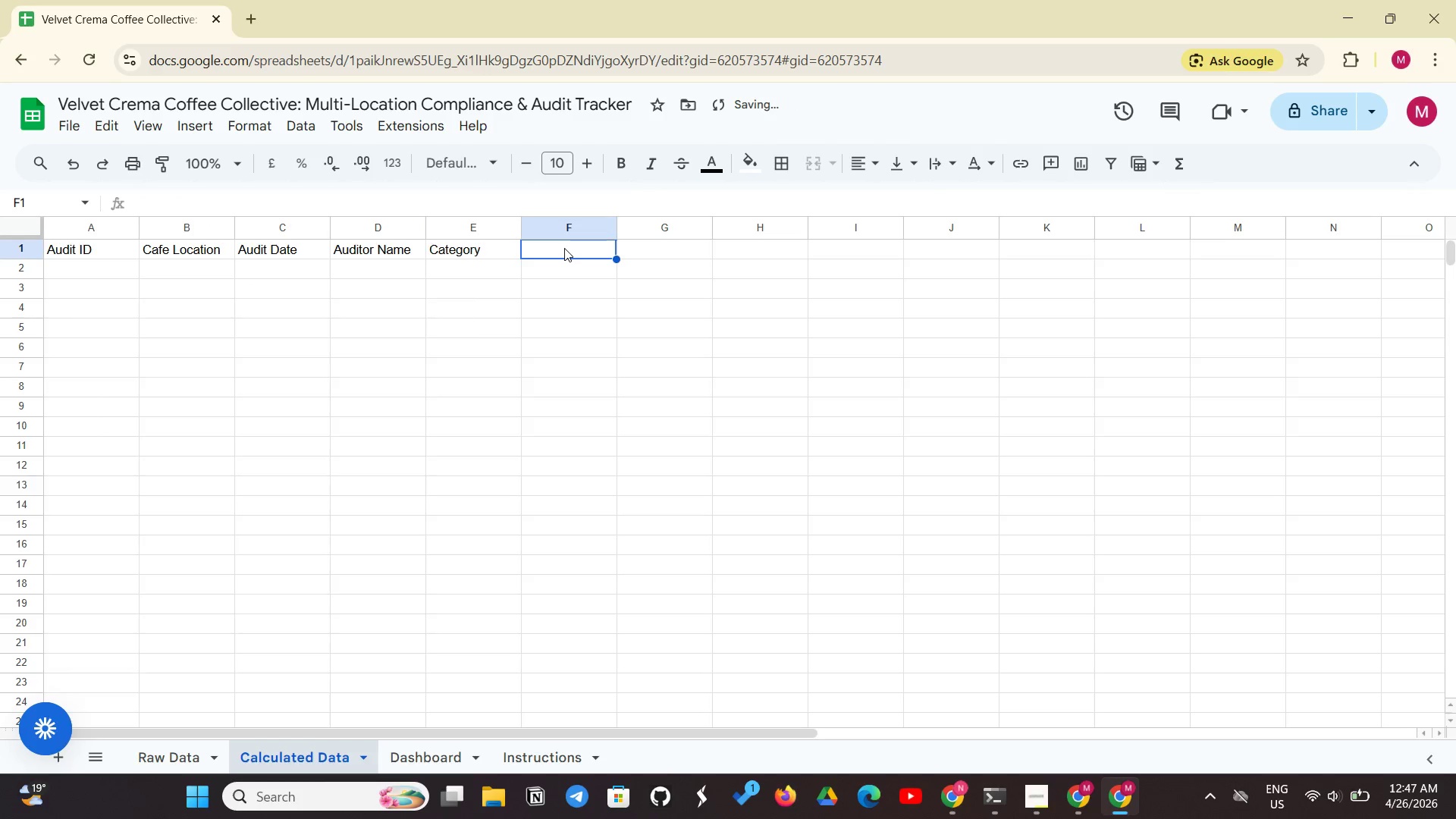 
key(Control+V)
 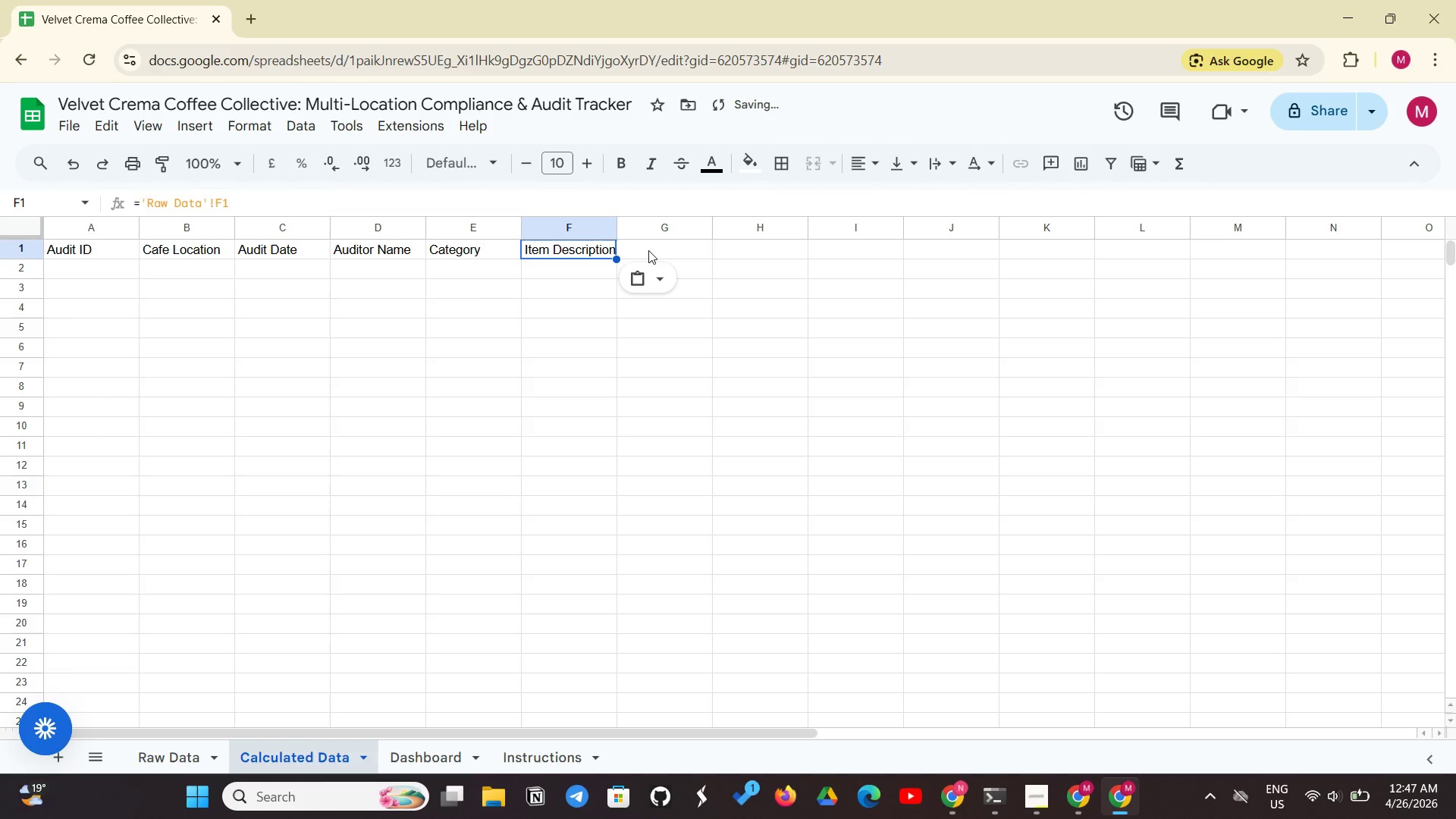 
left_click([649, 250])
 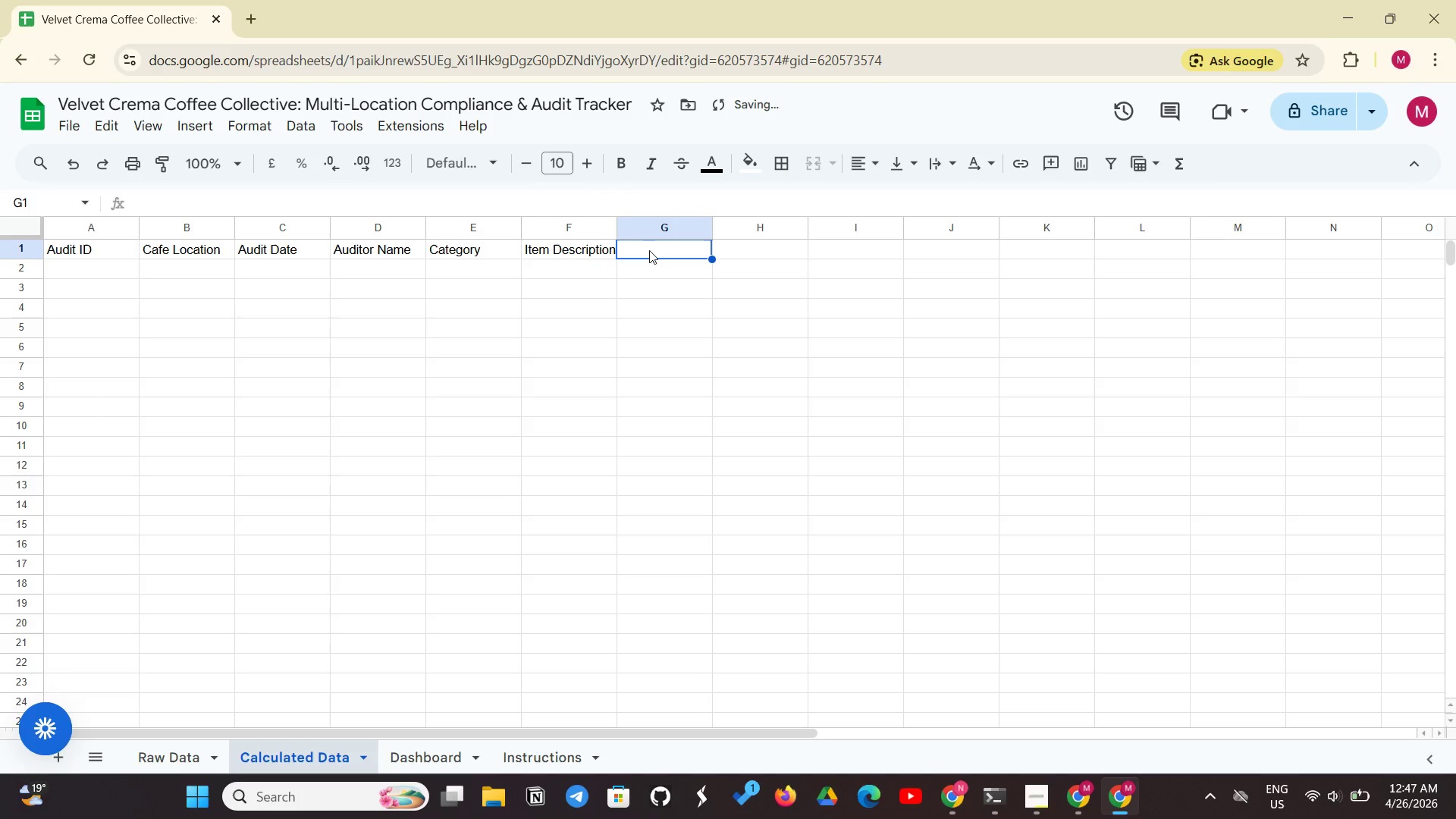 
key(Control+V)
 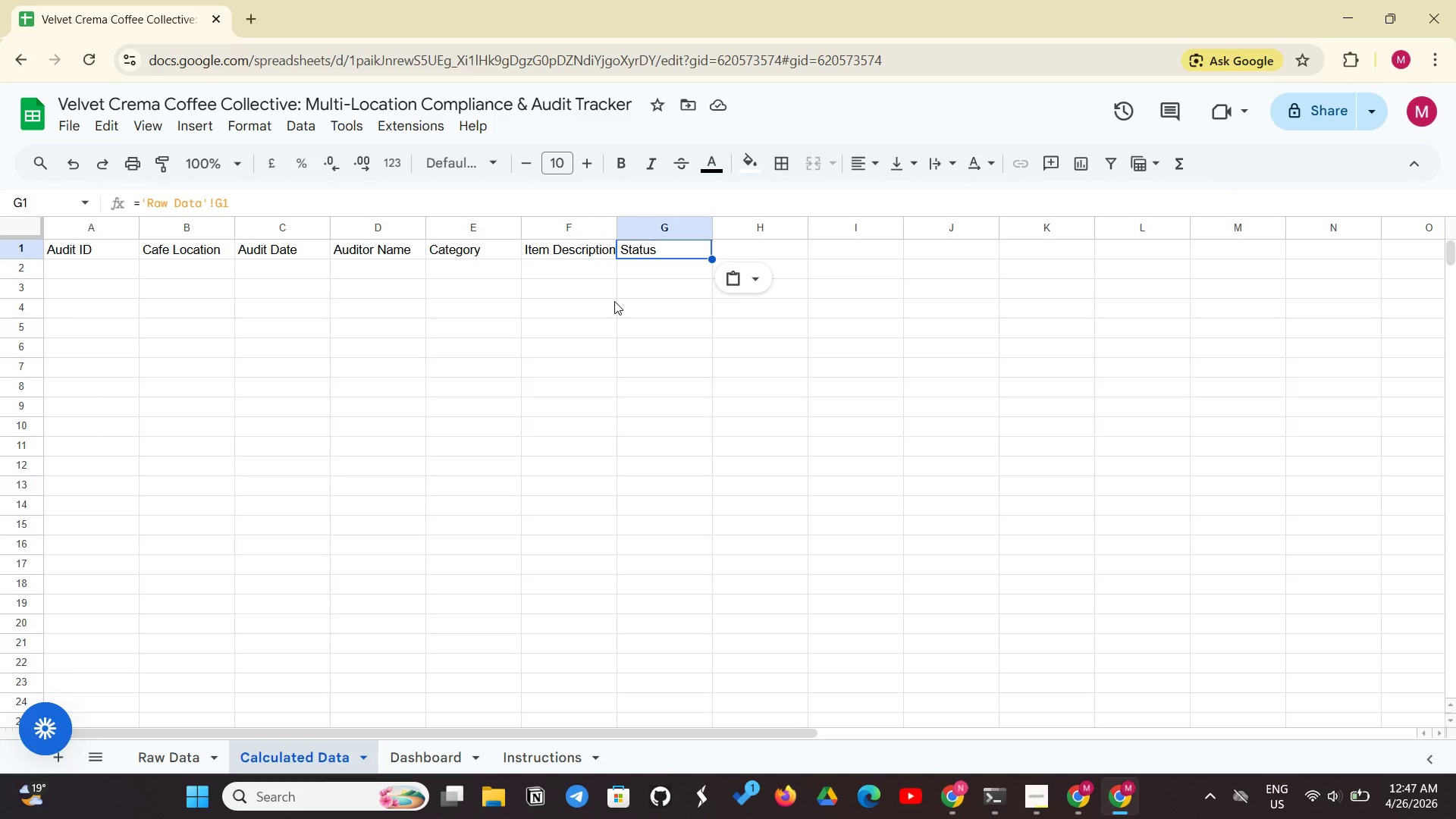 
wait(22.81)
 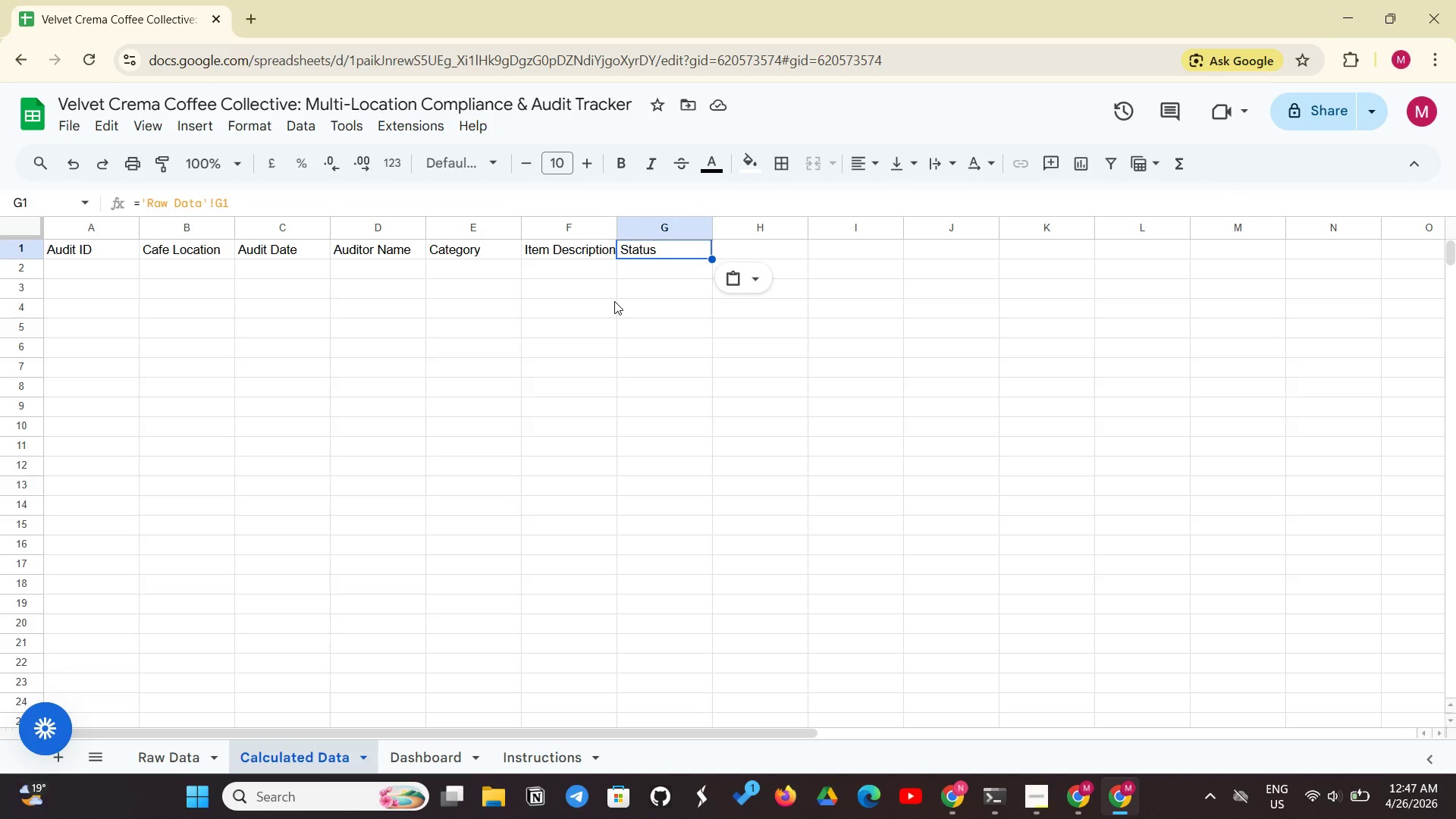 
left_click([145, 759])
 